 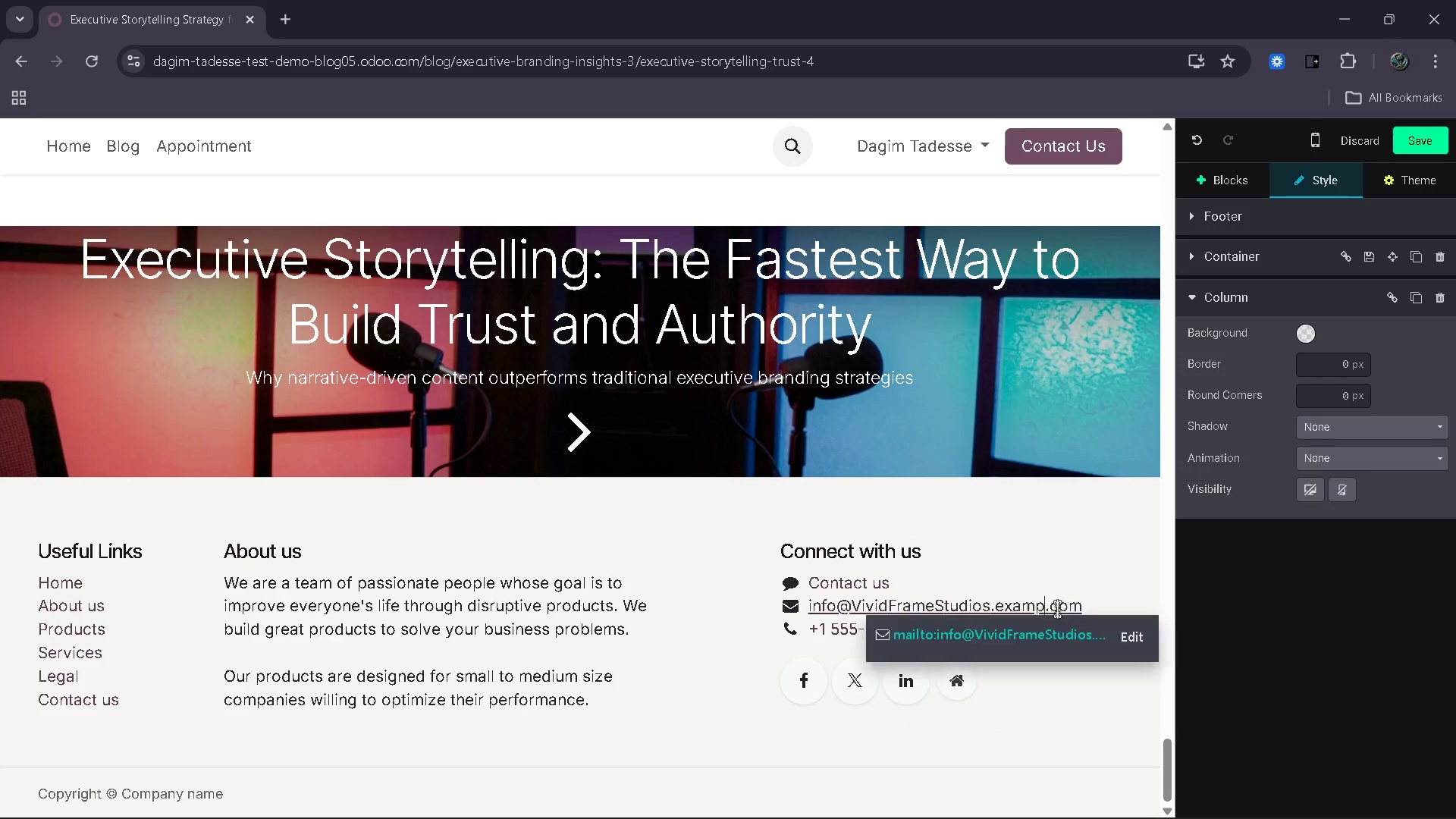 
hold_key(key=ShiftLeft, duration=0.33)
 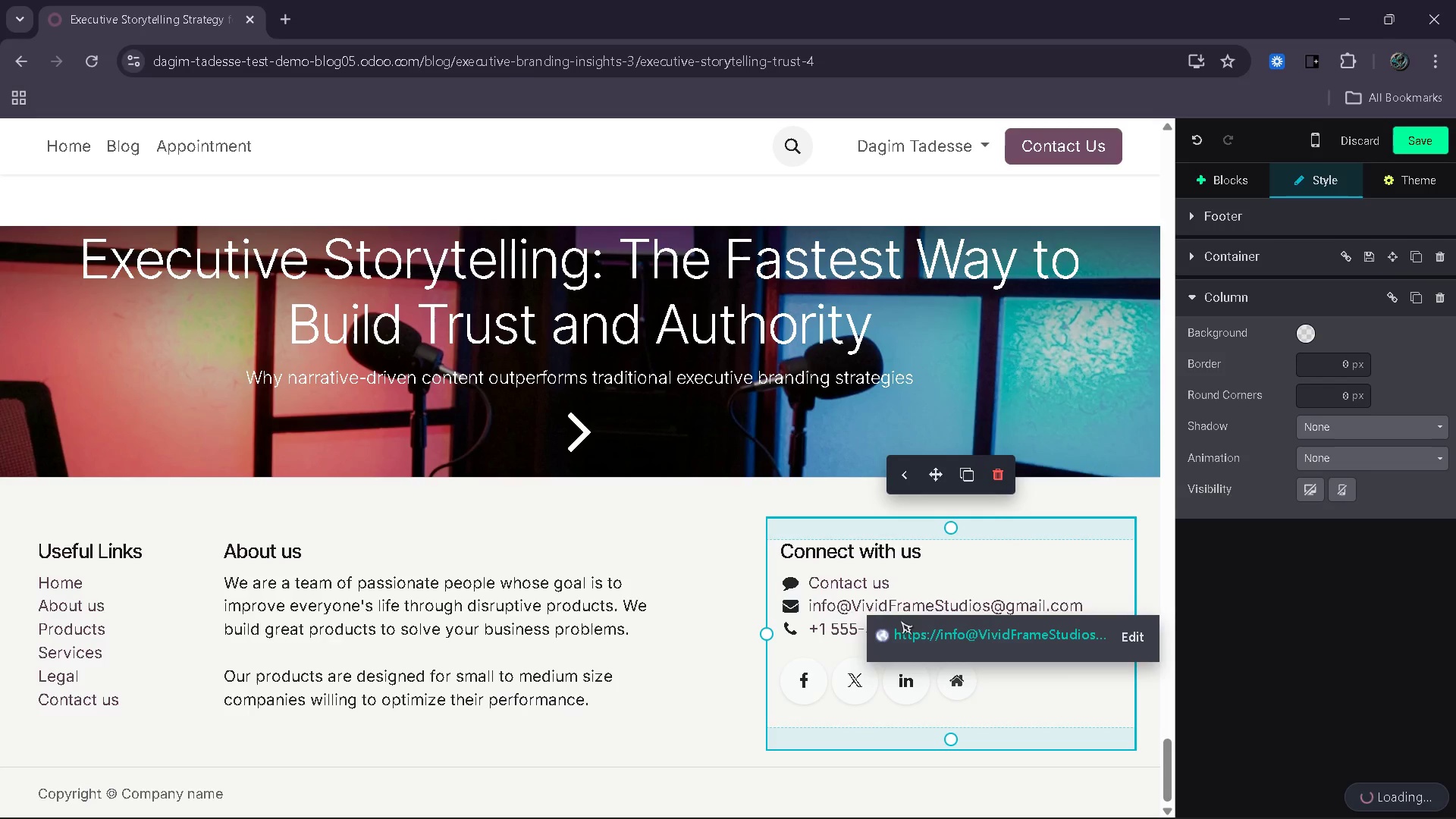 
wait(6.44)
 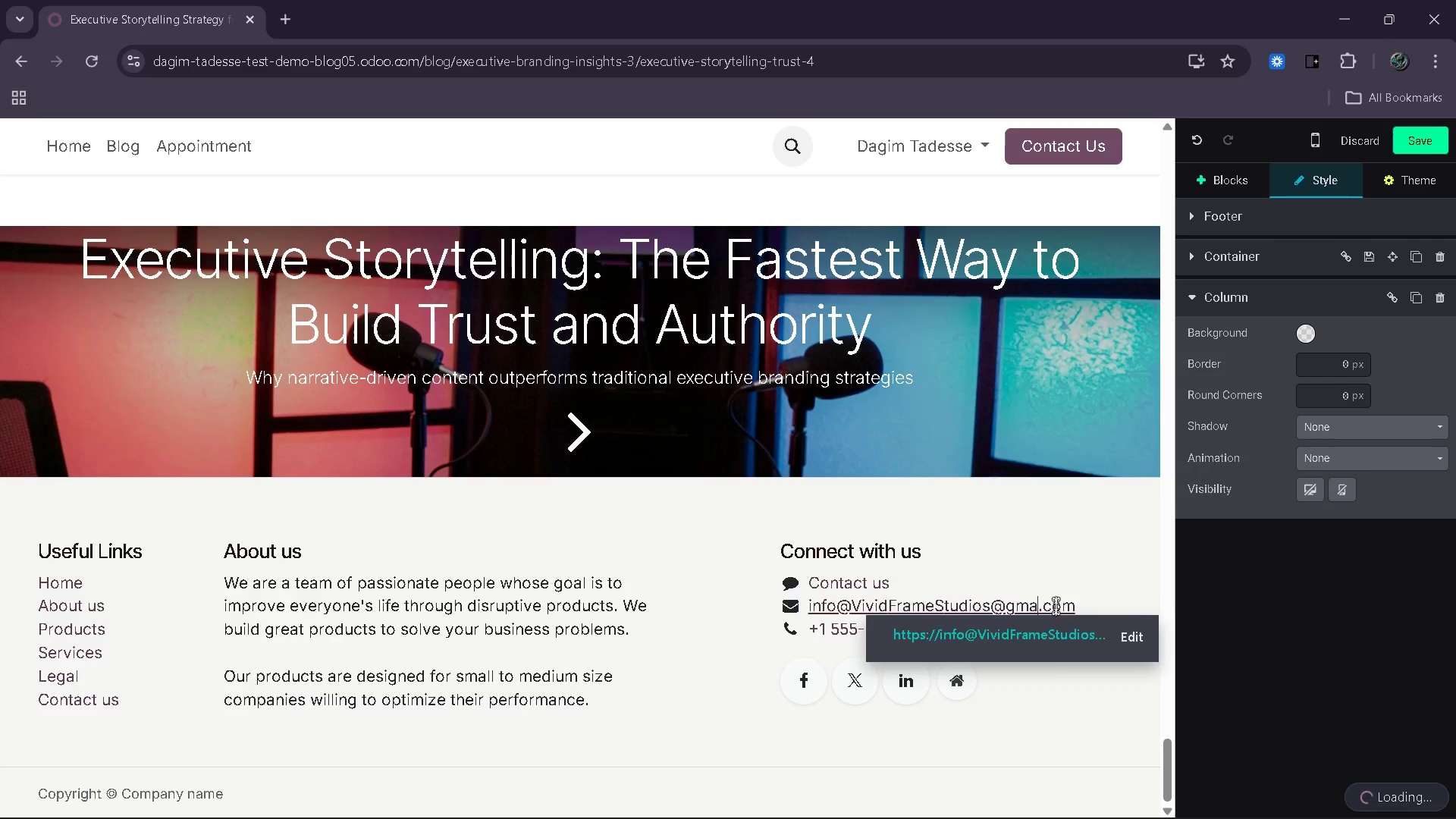 
left_click([783, 623])
 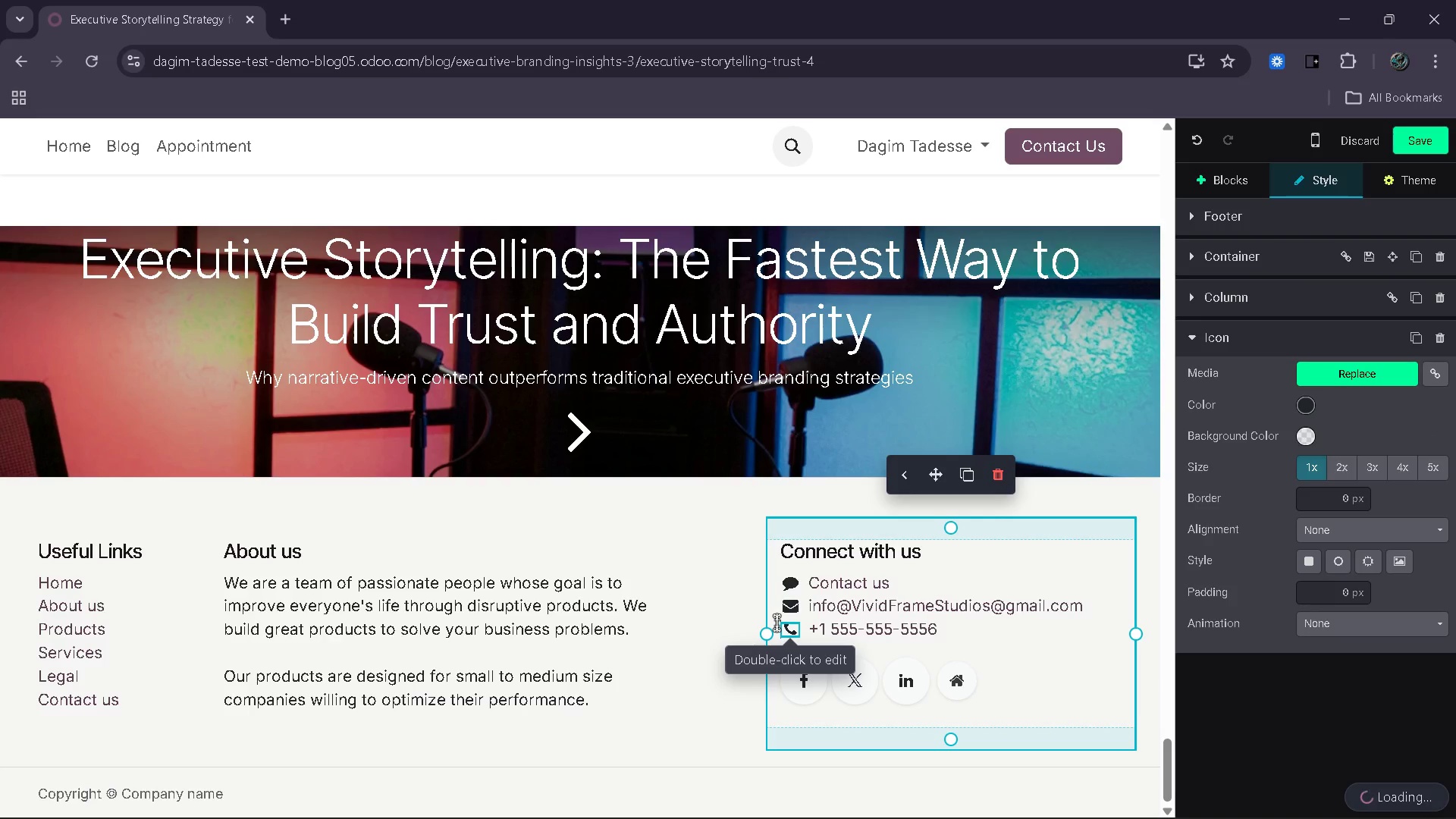 
left_click_drag(start_coordinate=[777, 623], to_coordinate=[856, 632])
 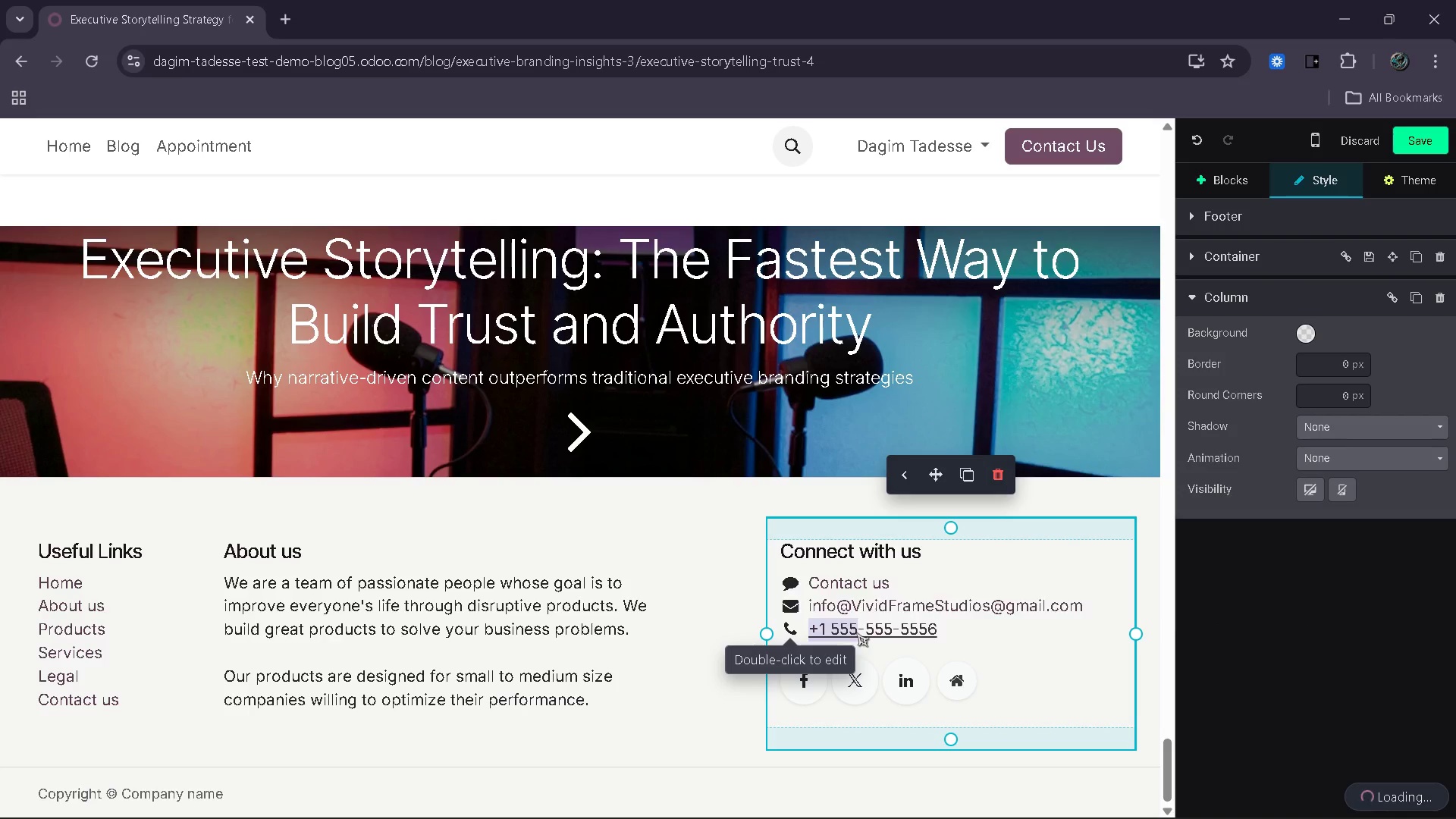 
key(Backspace)
 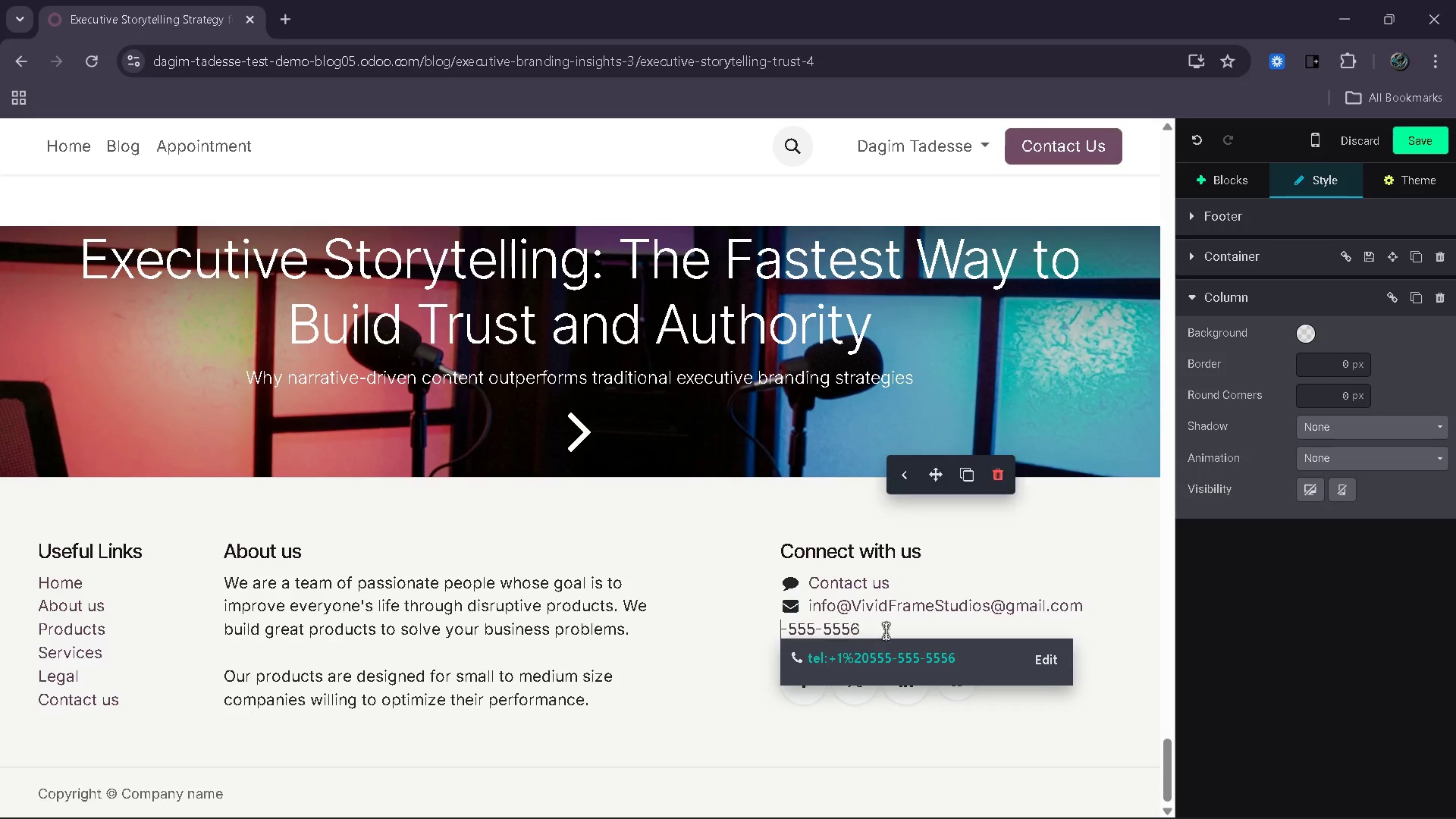 
left_click_drag(start_coordinate=[888, 631], to_coordinate=[780, 613])
 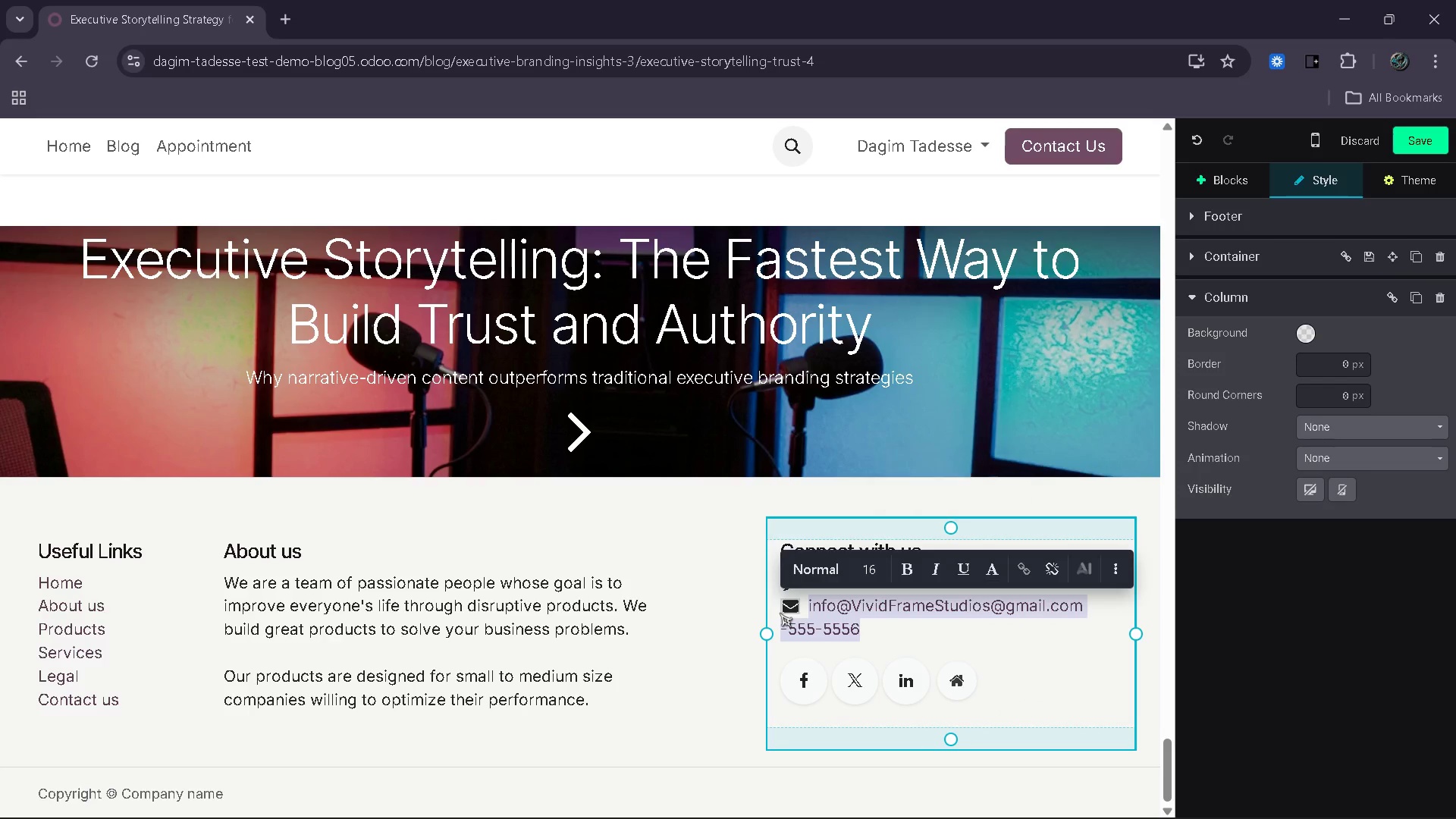 
key(Backspace)
 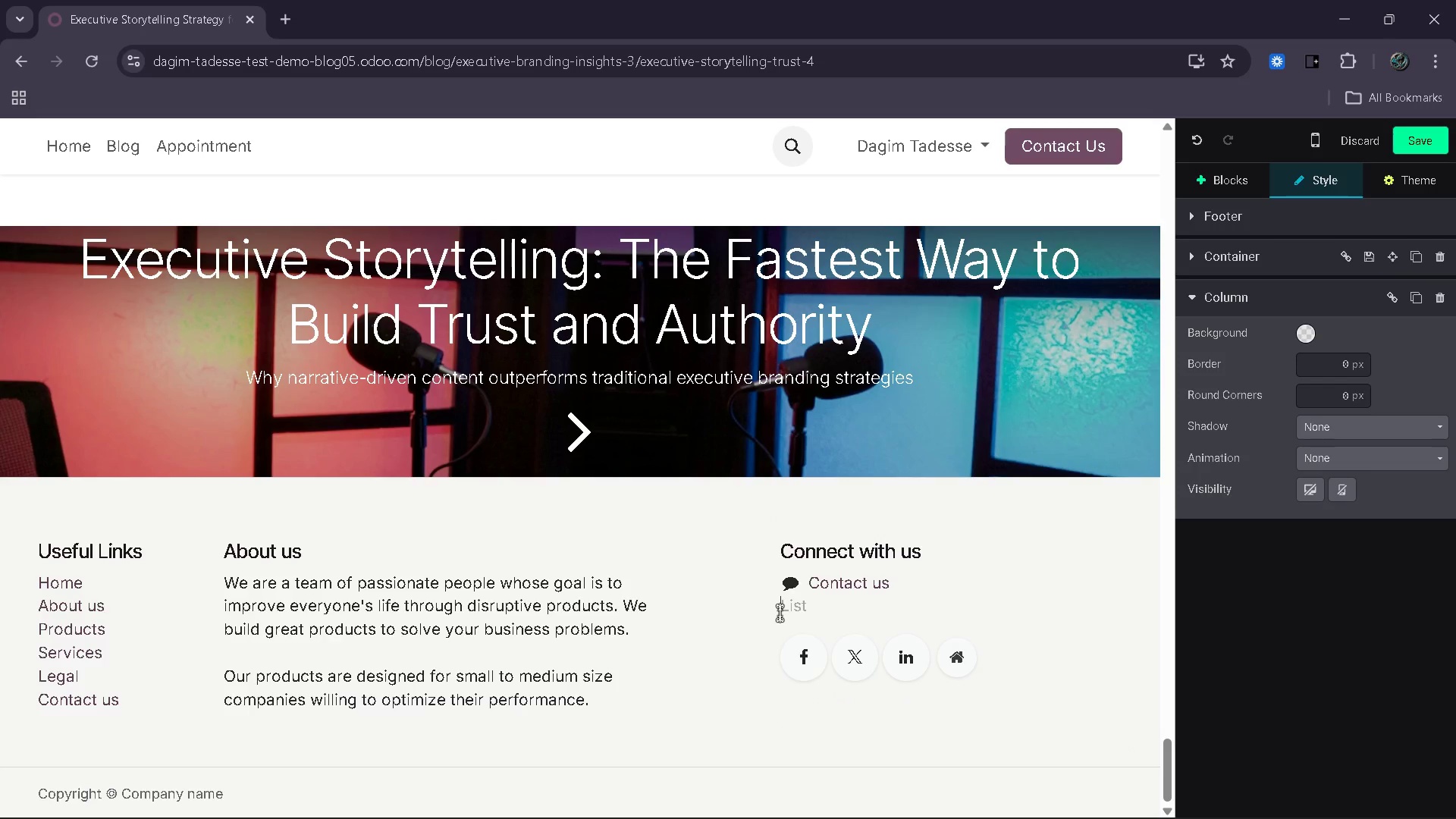 
key(Backspace)
 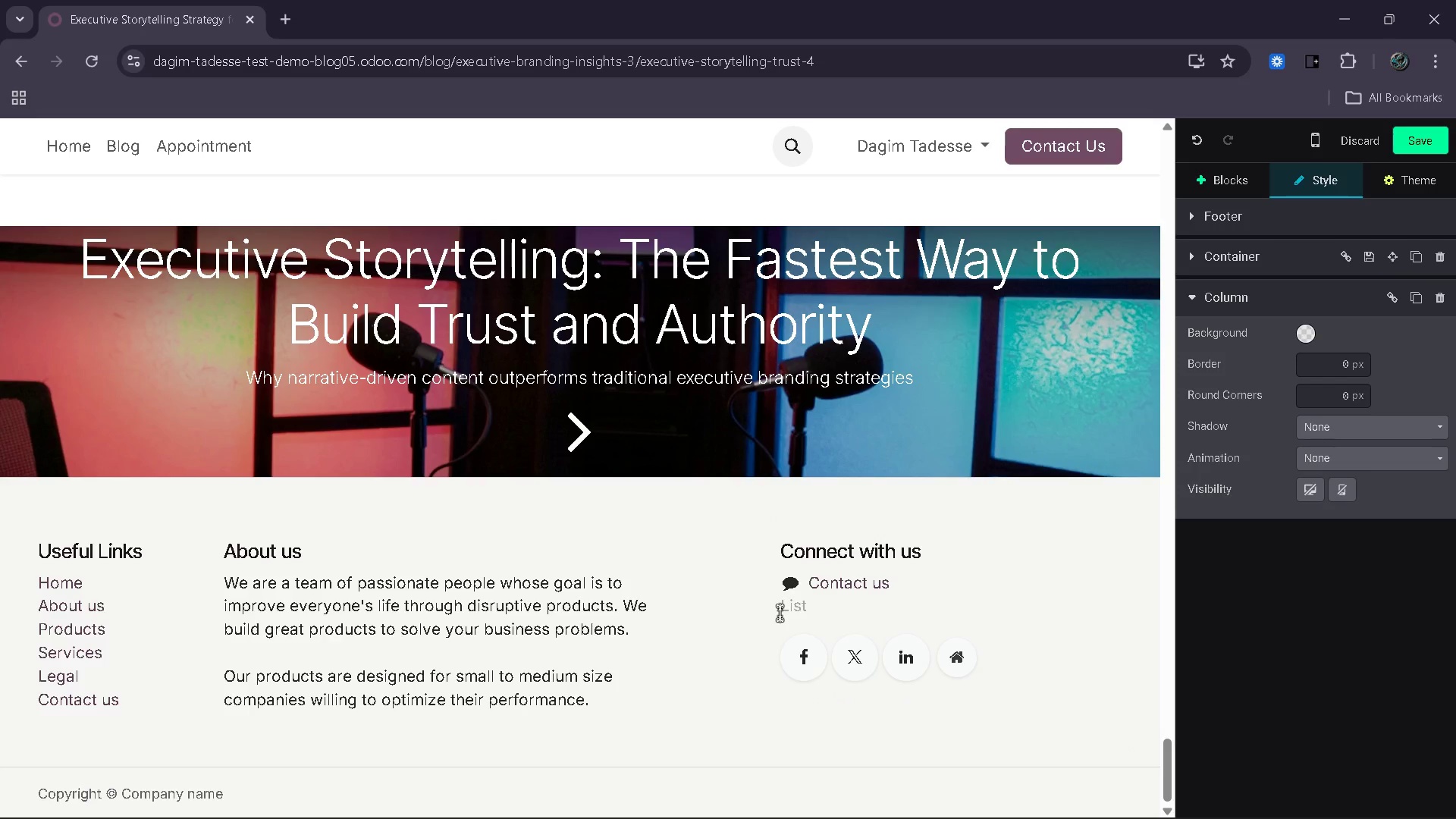 
key(Backspace)
 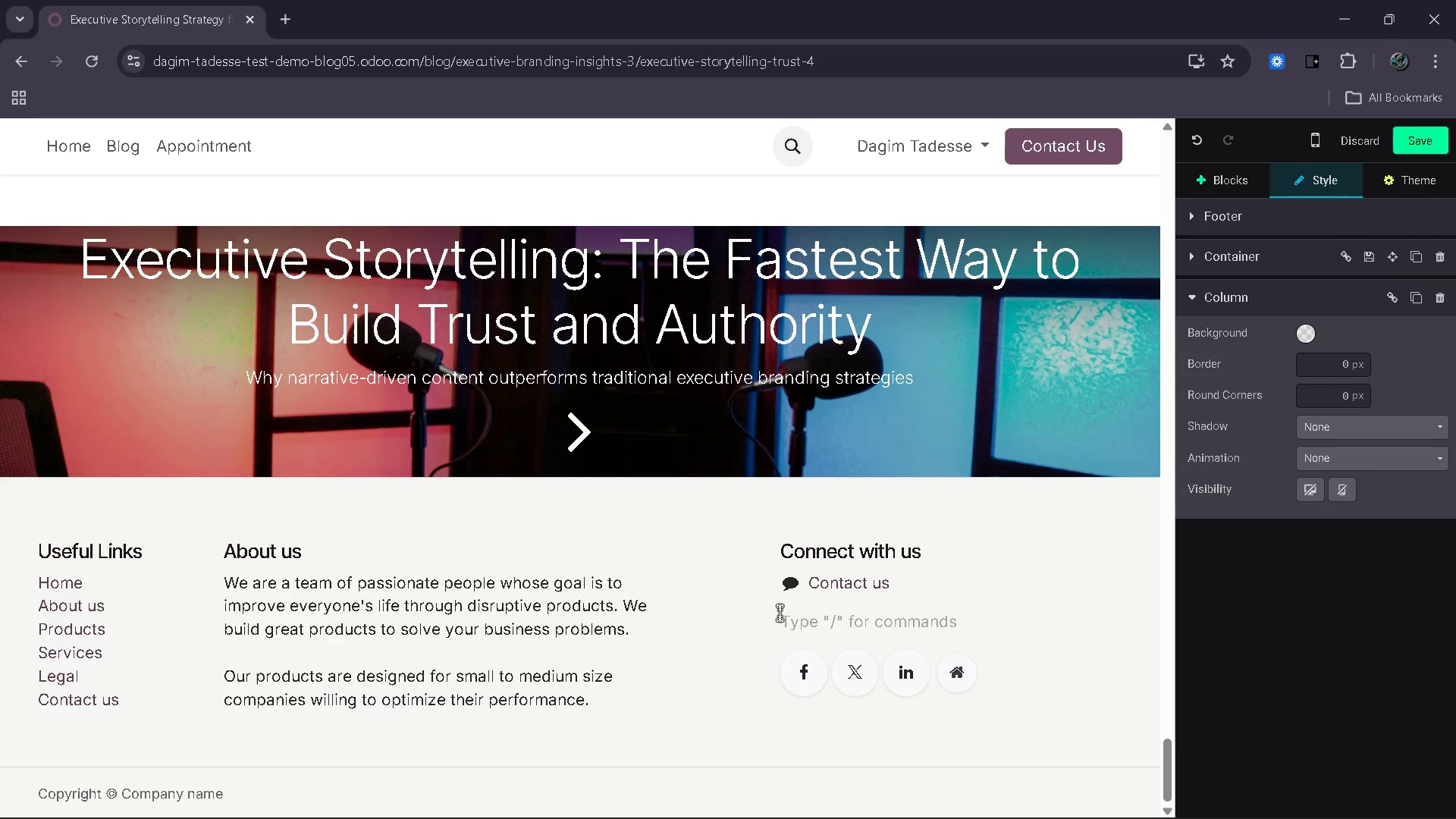 
key(Backspace)
 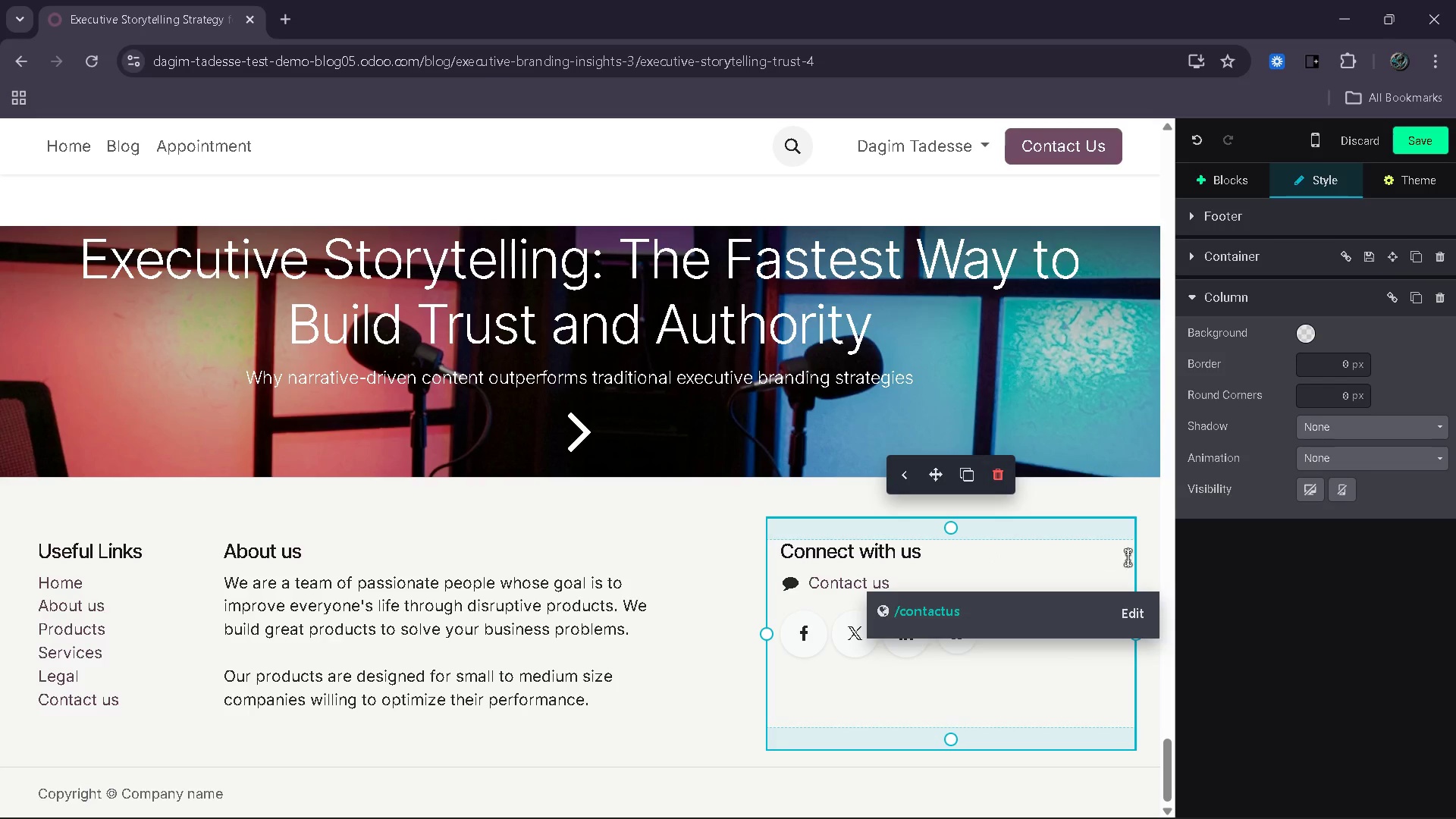 
left_click([1148, 547])
 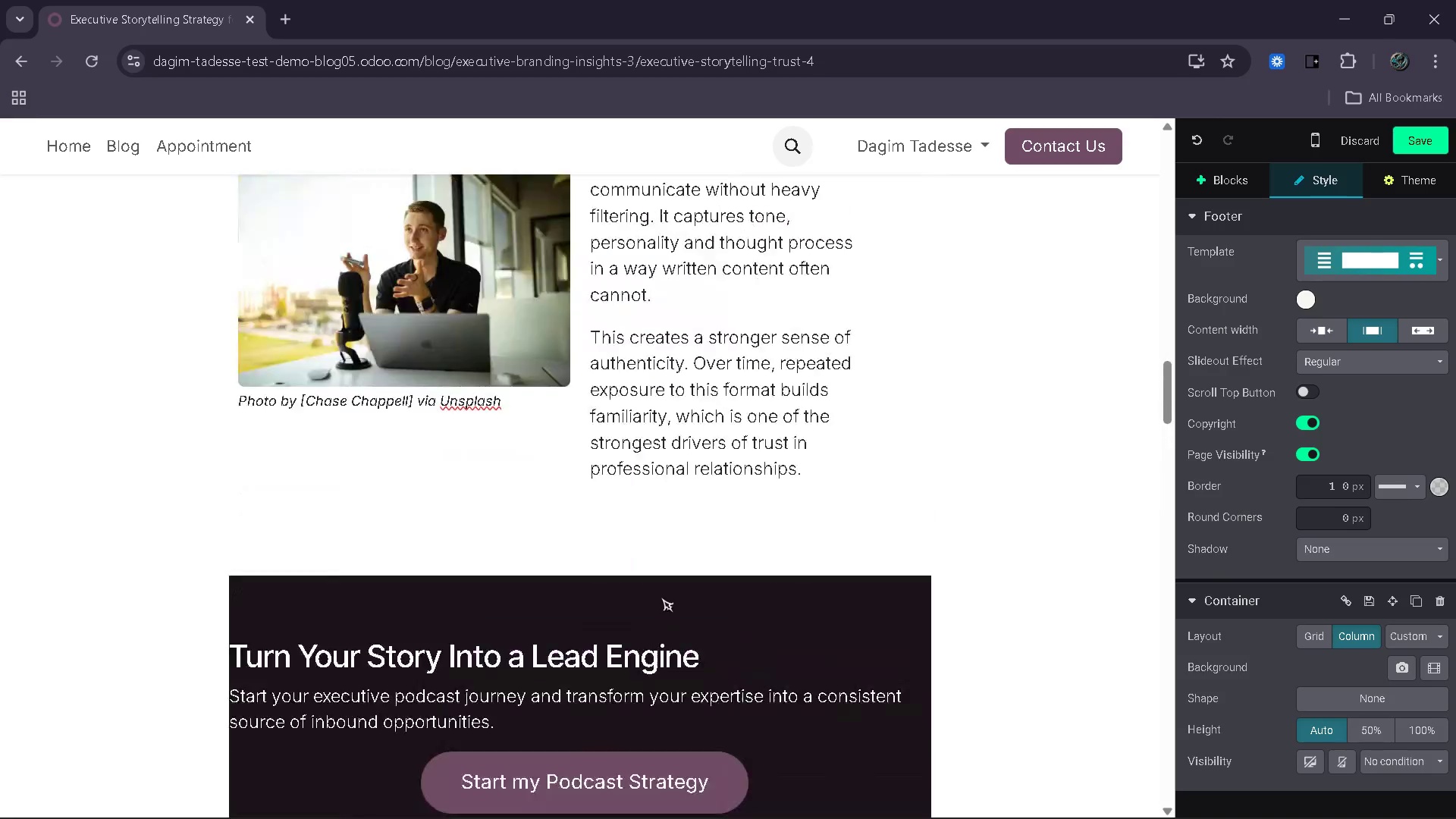 
wait(14.34)
 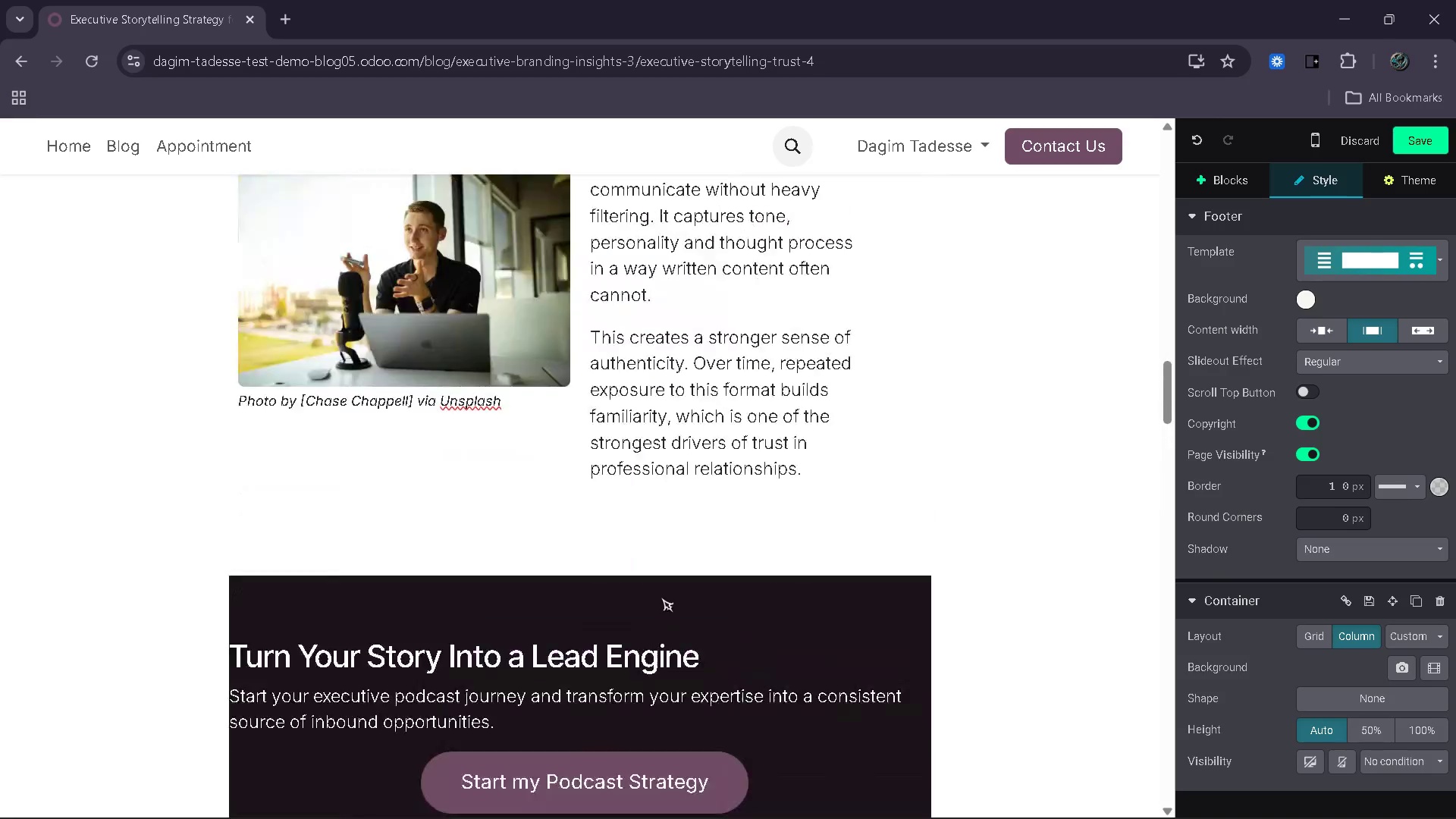 
left_click([1423, 147])
 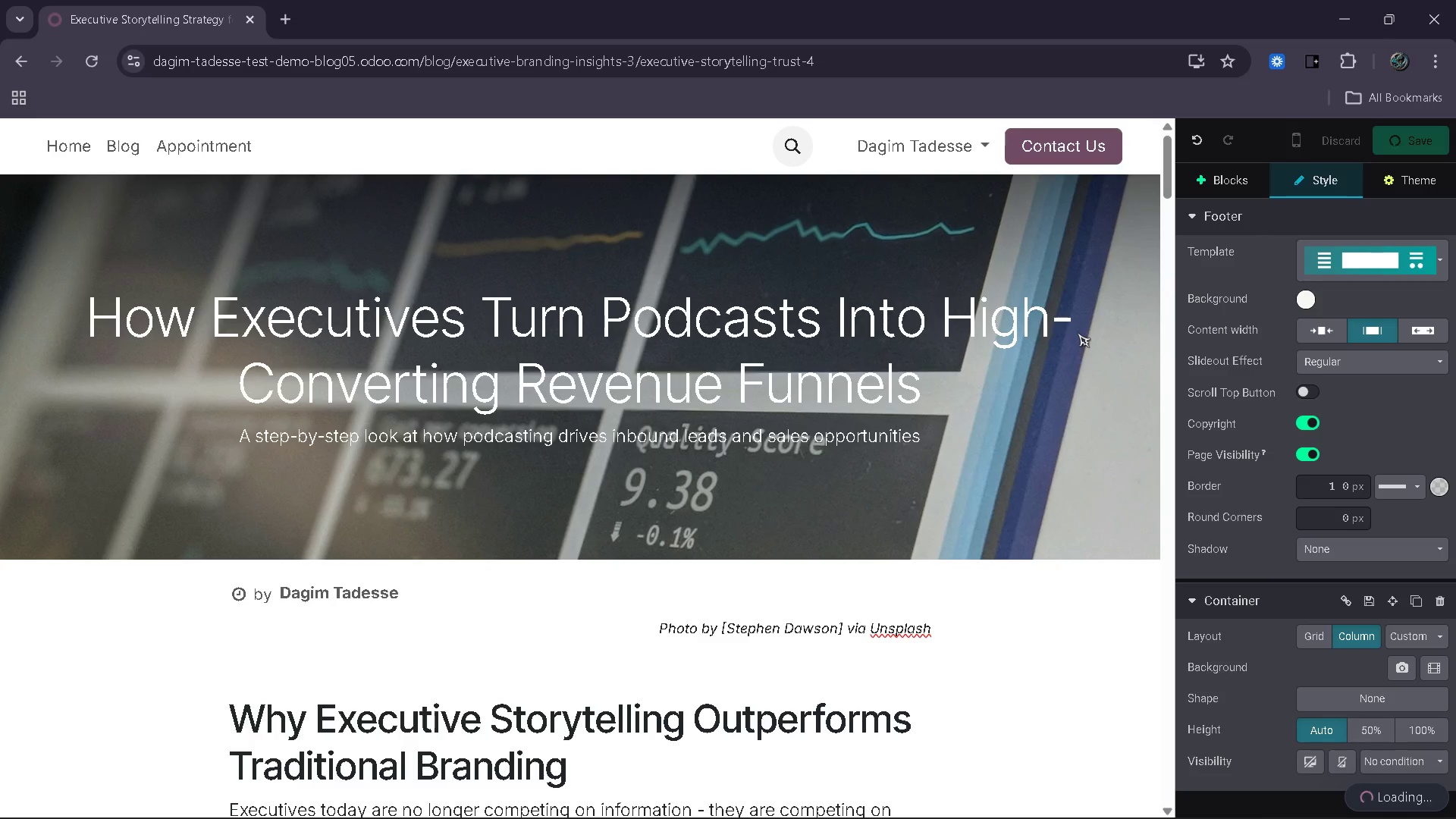 
wait(18.34)
 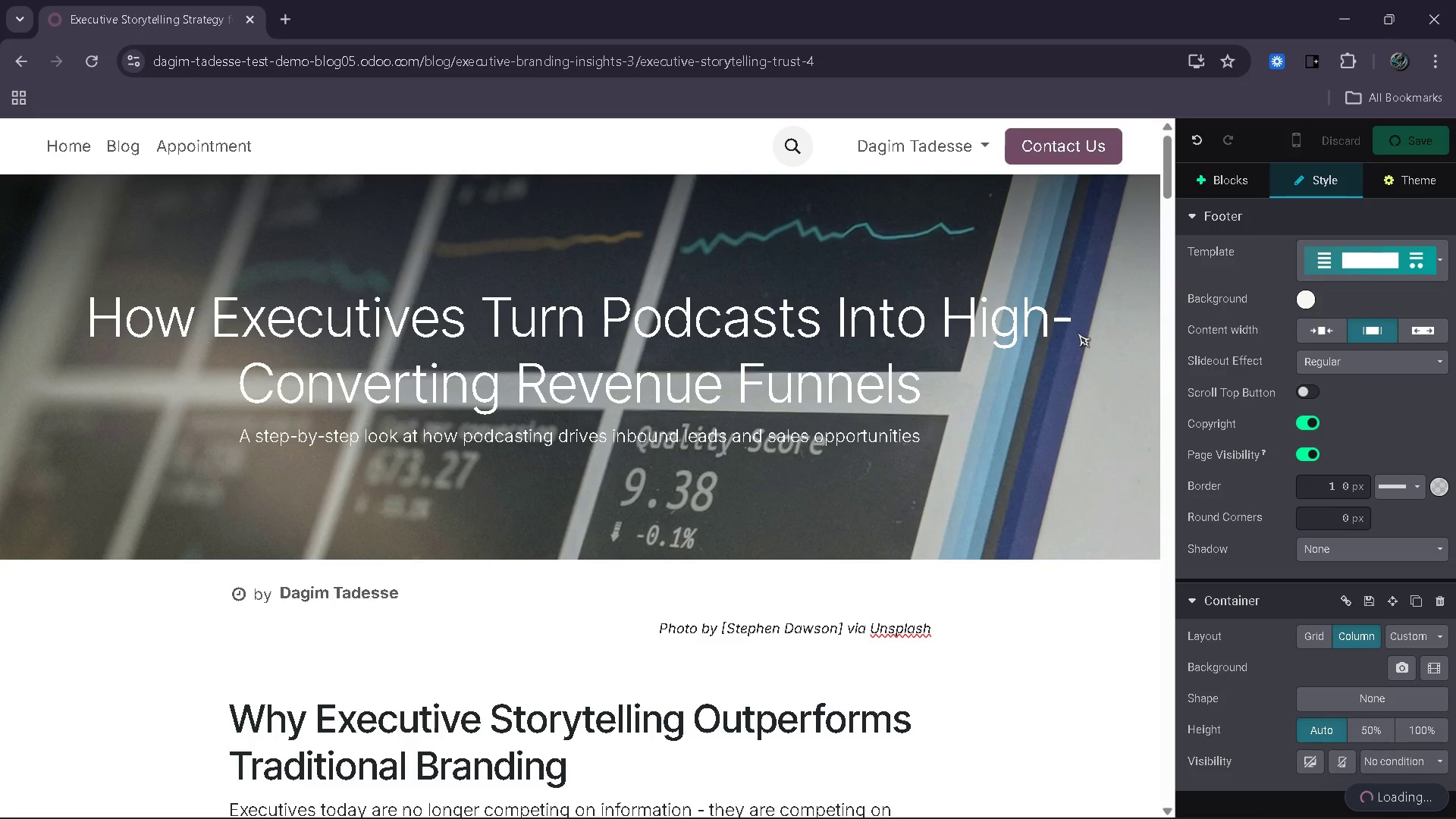 
mouse_move([1129, 669])
 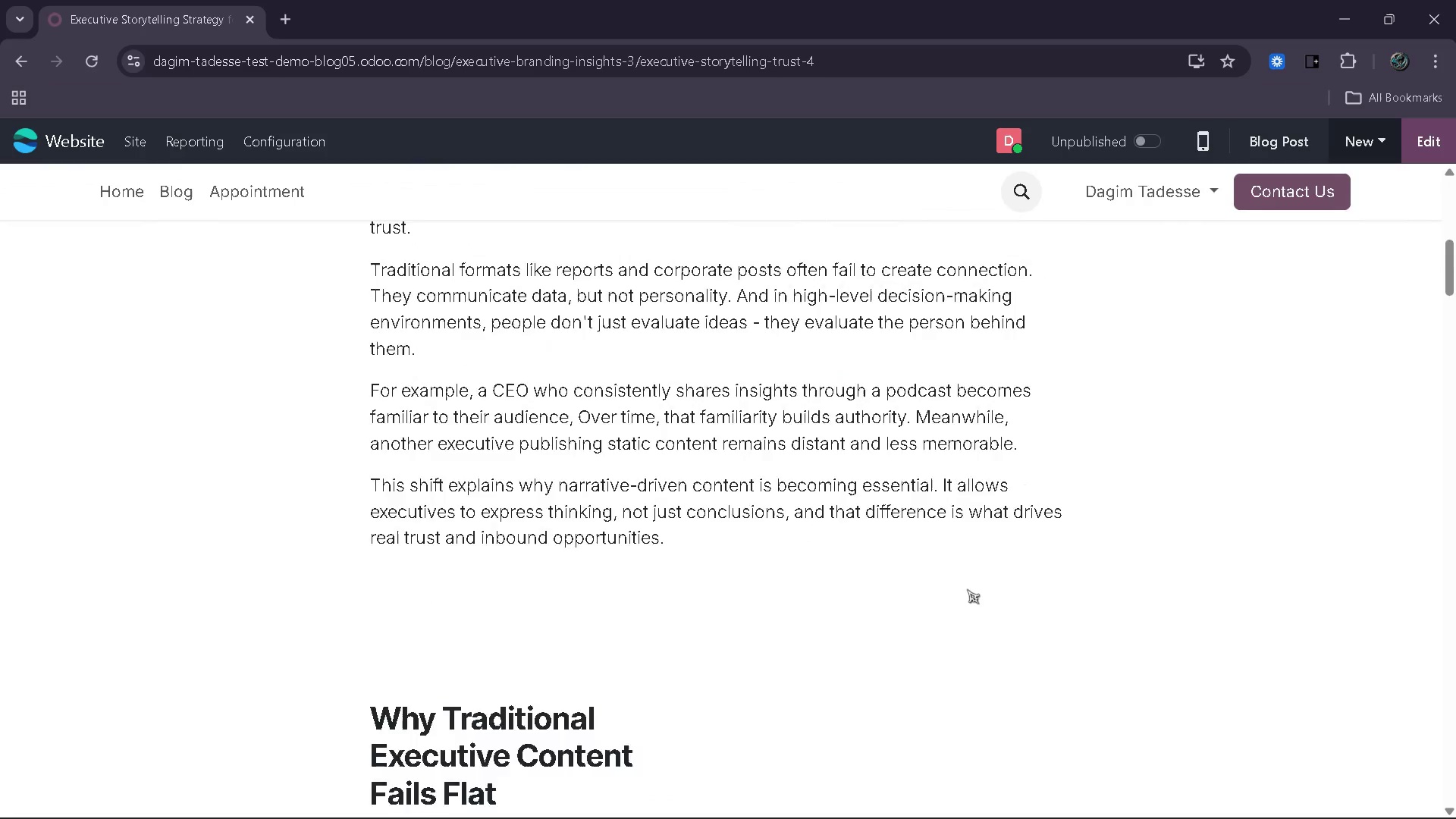 
wait(19.95)
 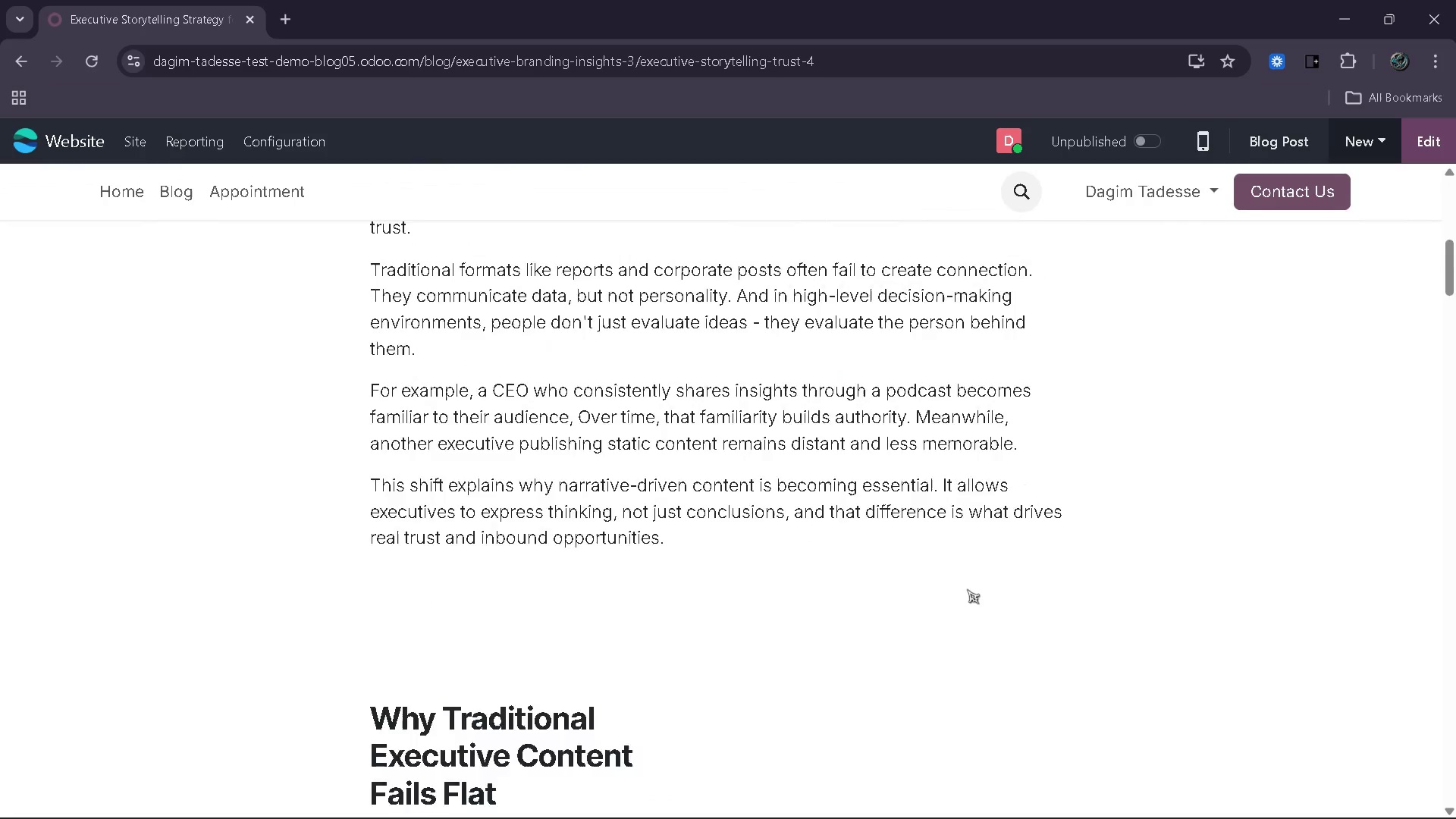 
left_click([745, 726])
 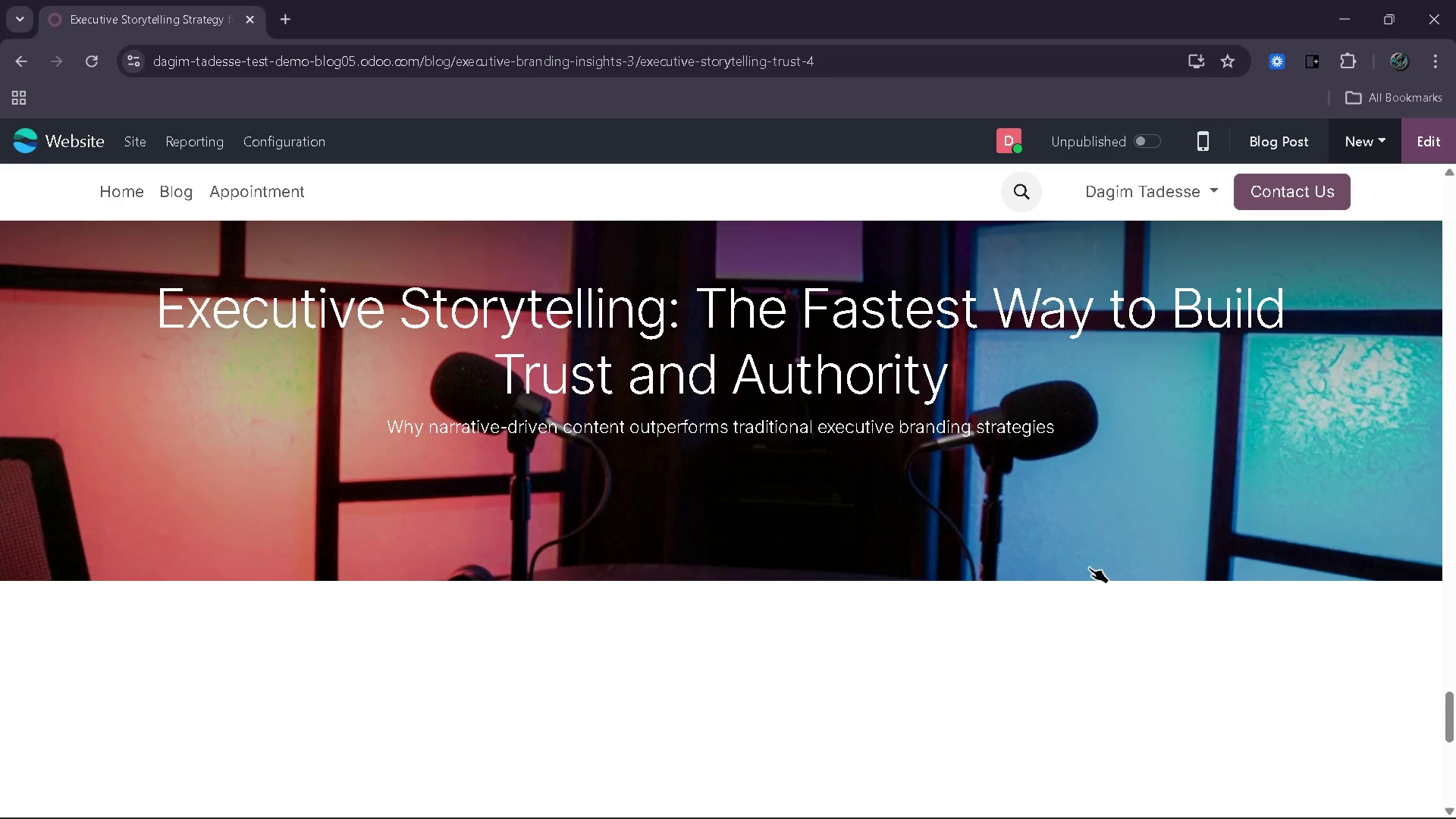 
wait(8.62)
 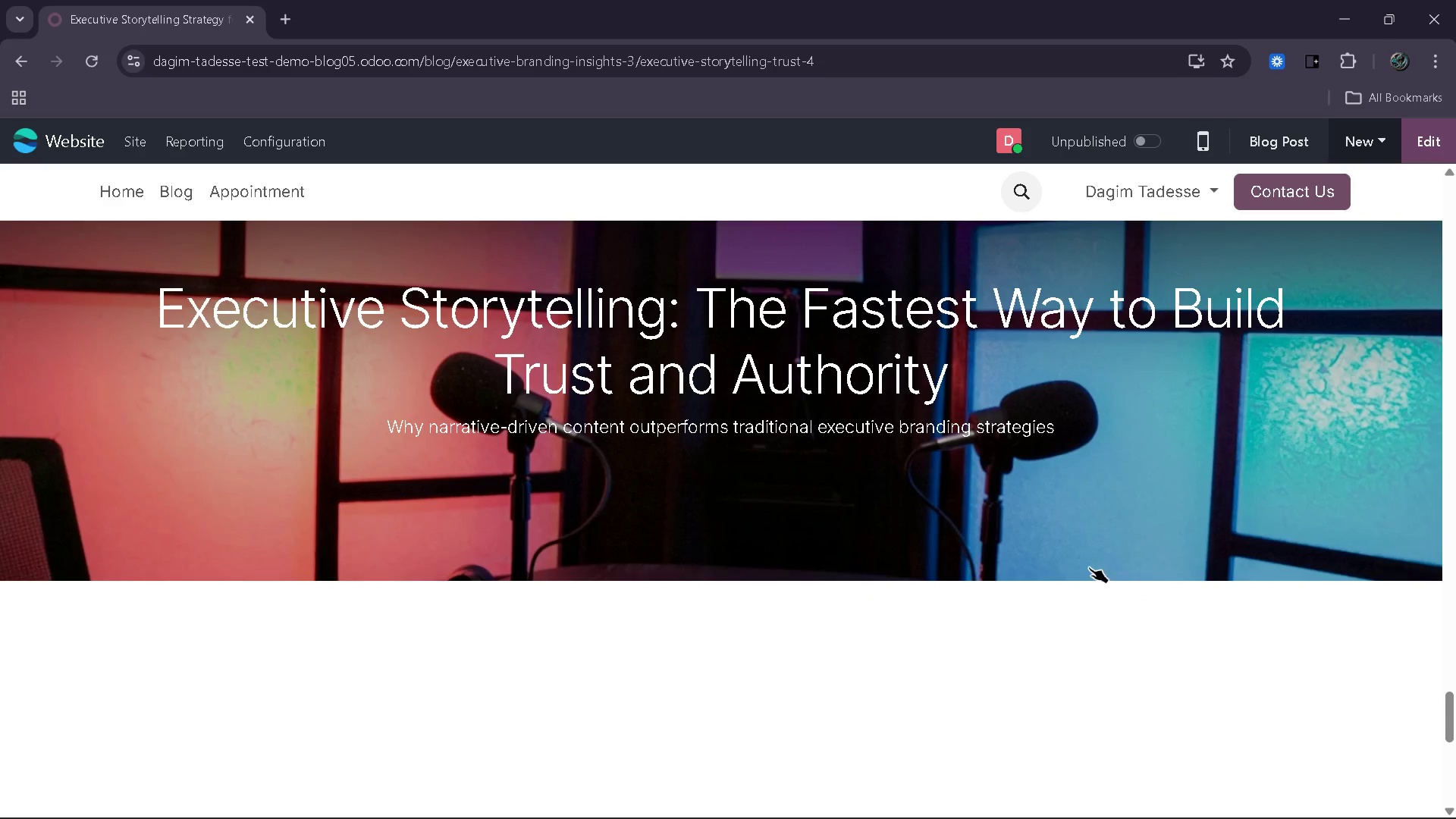 
left_click([1434, 162])
 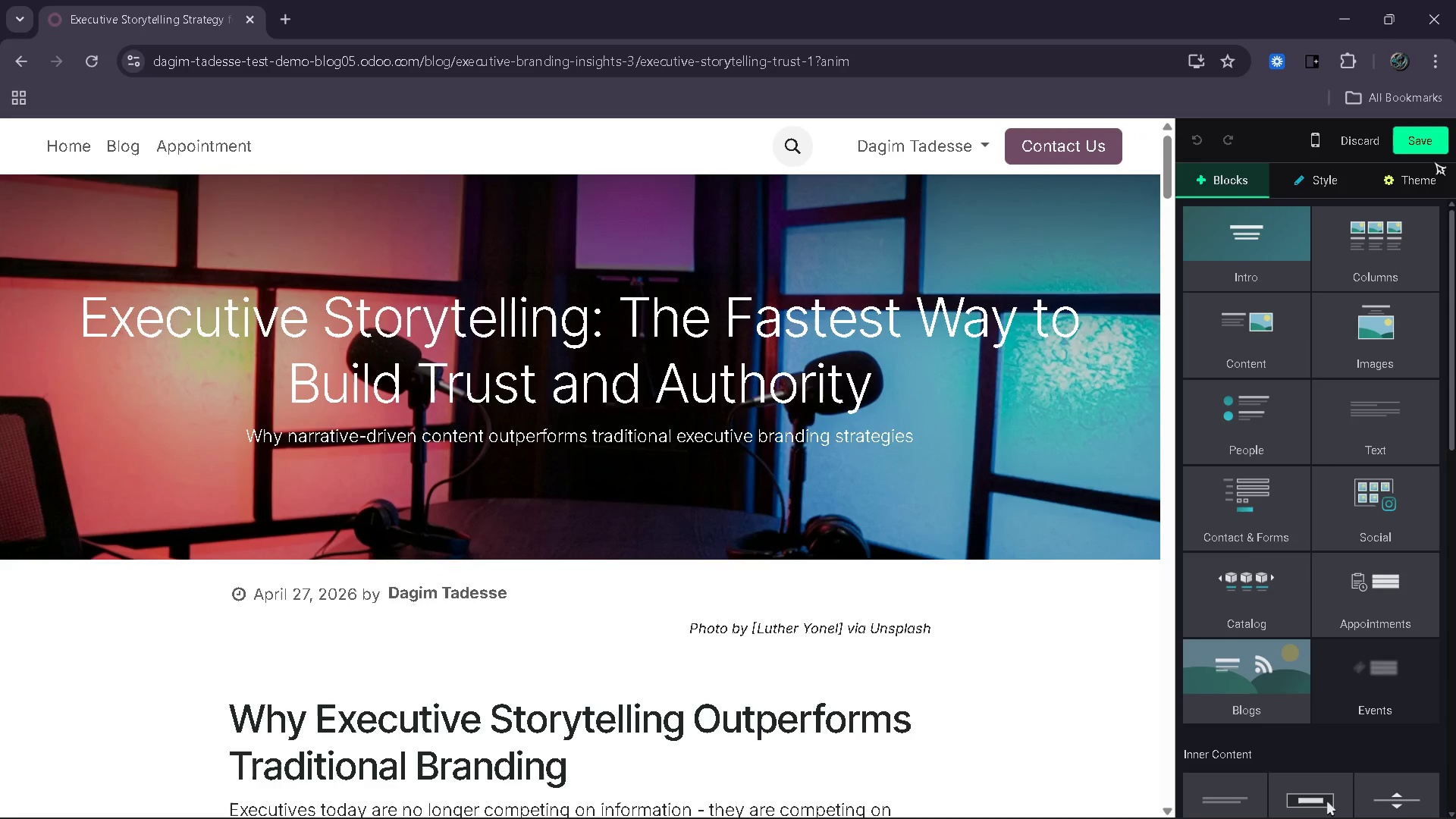 
left_click([1047, 437])
 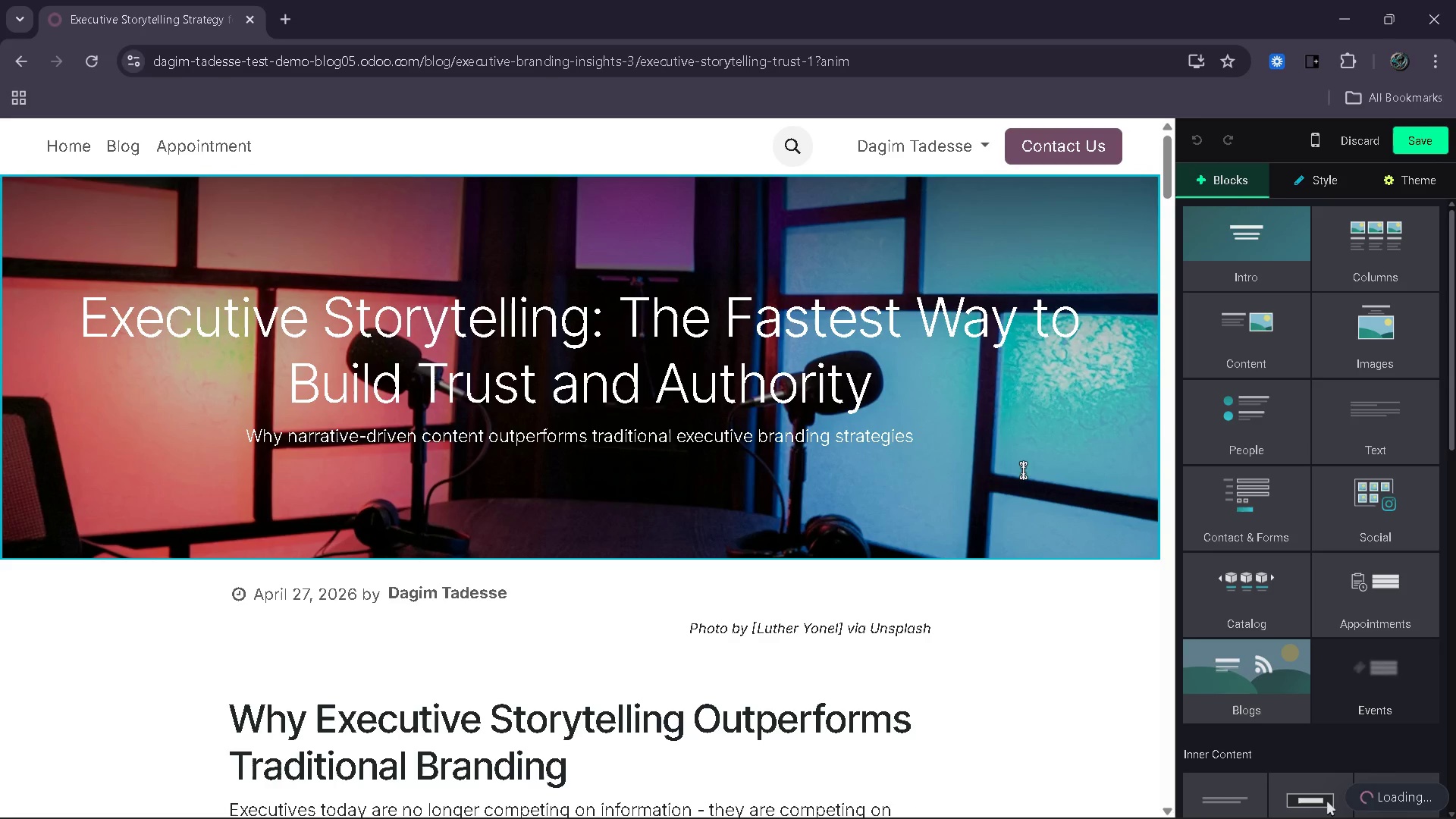 
left_click([972, 251])
 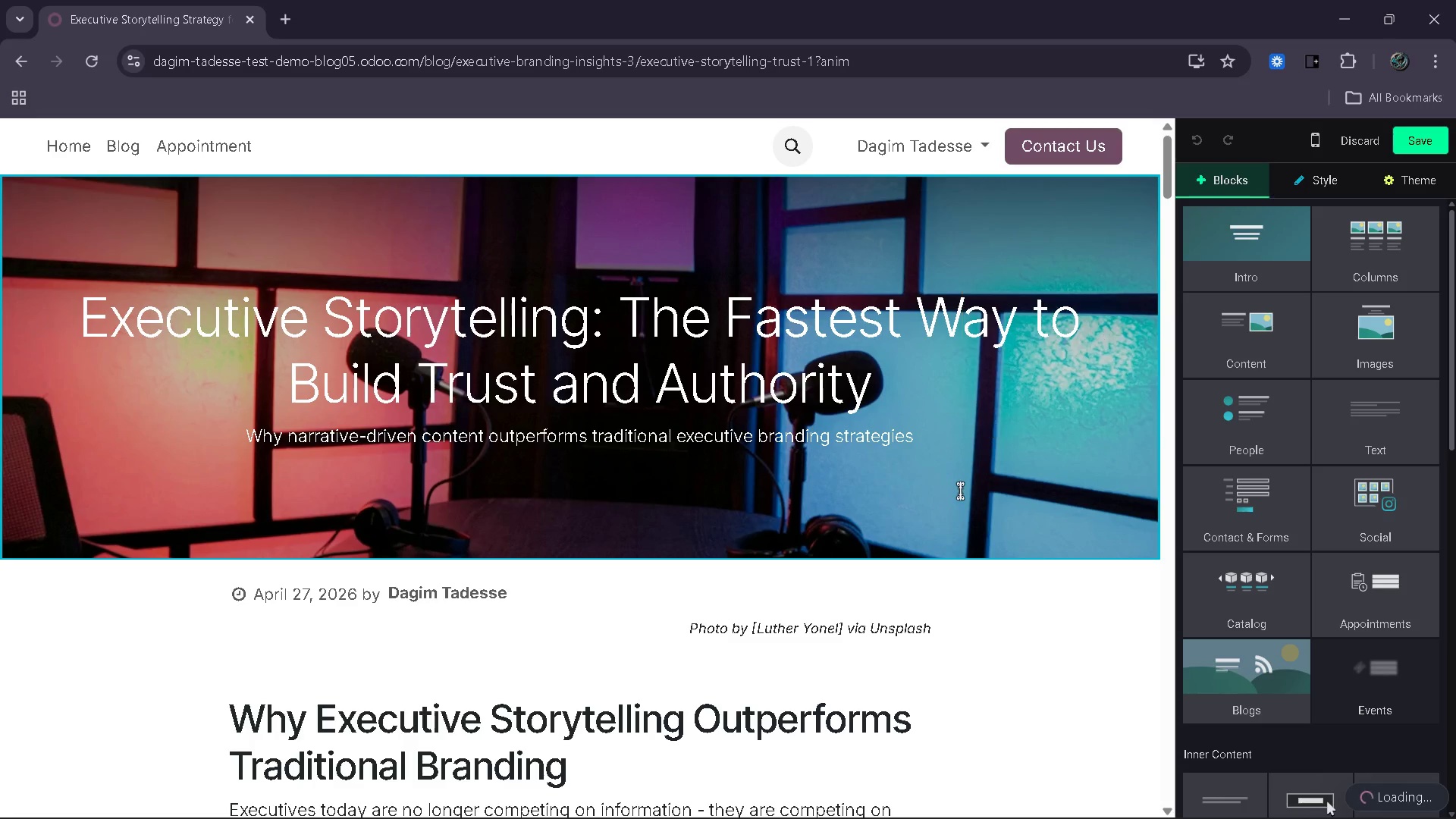 
left_click([859, 505])
 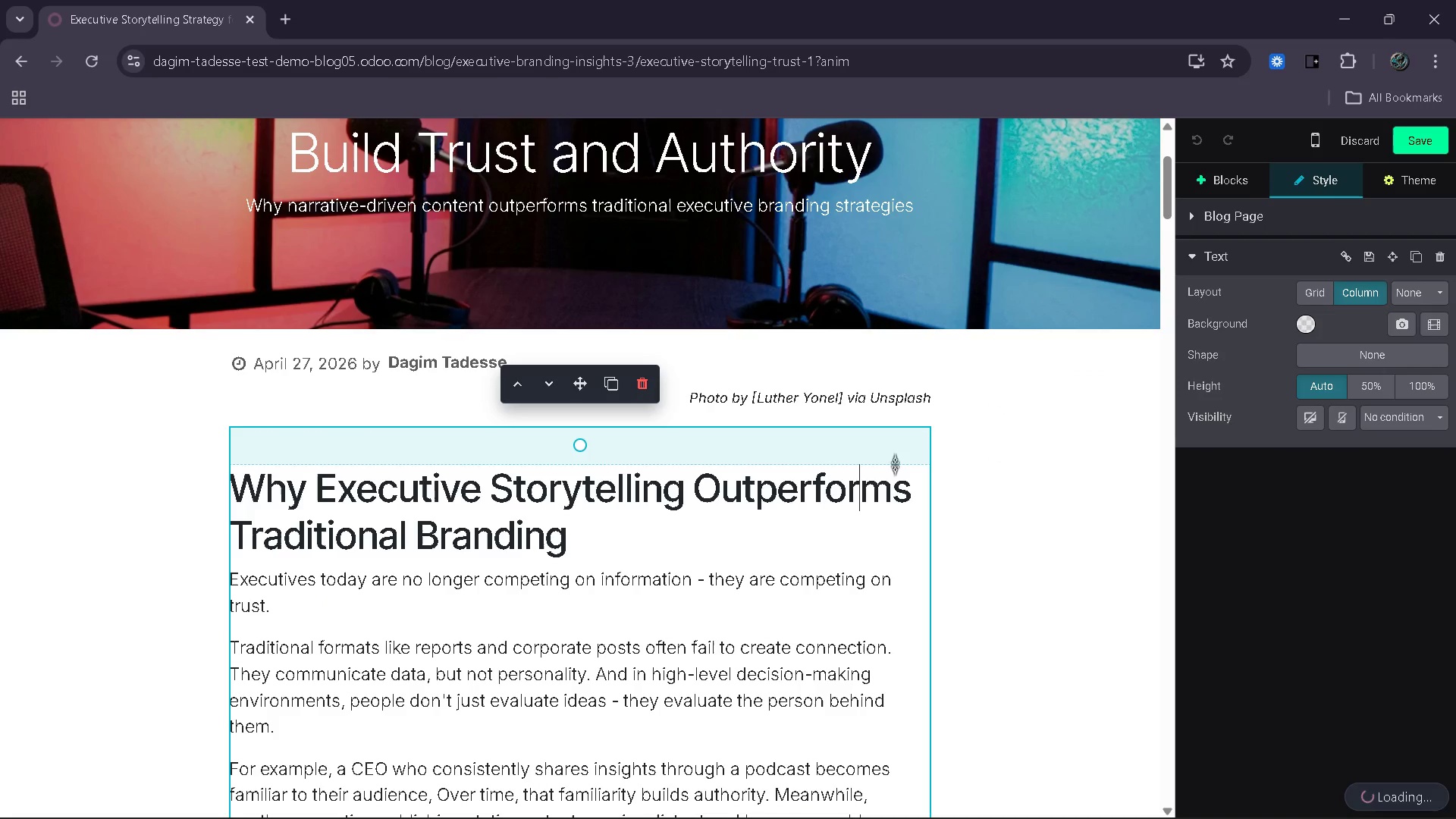 
left_click([1119, 255])
 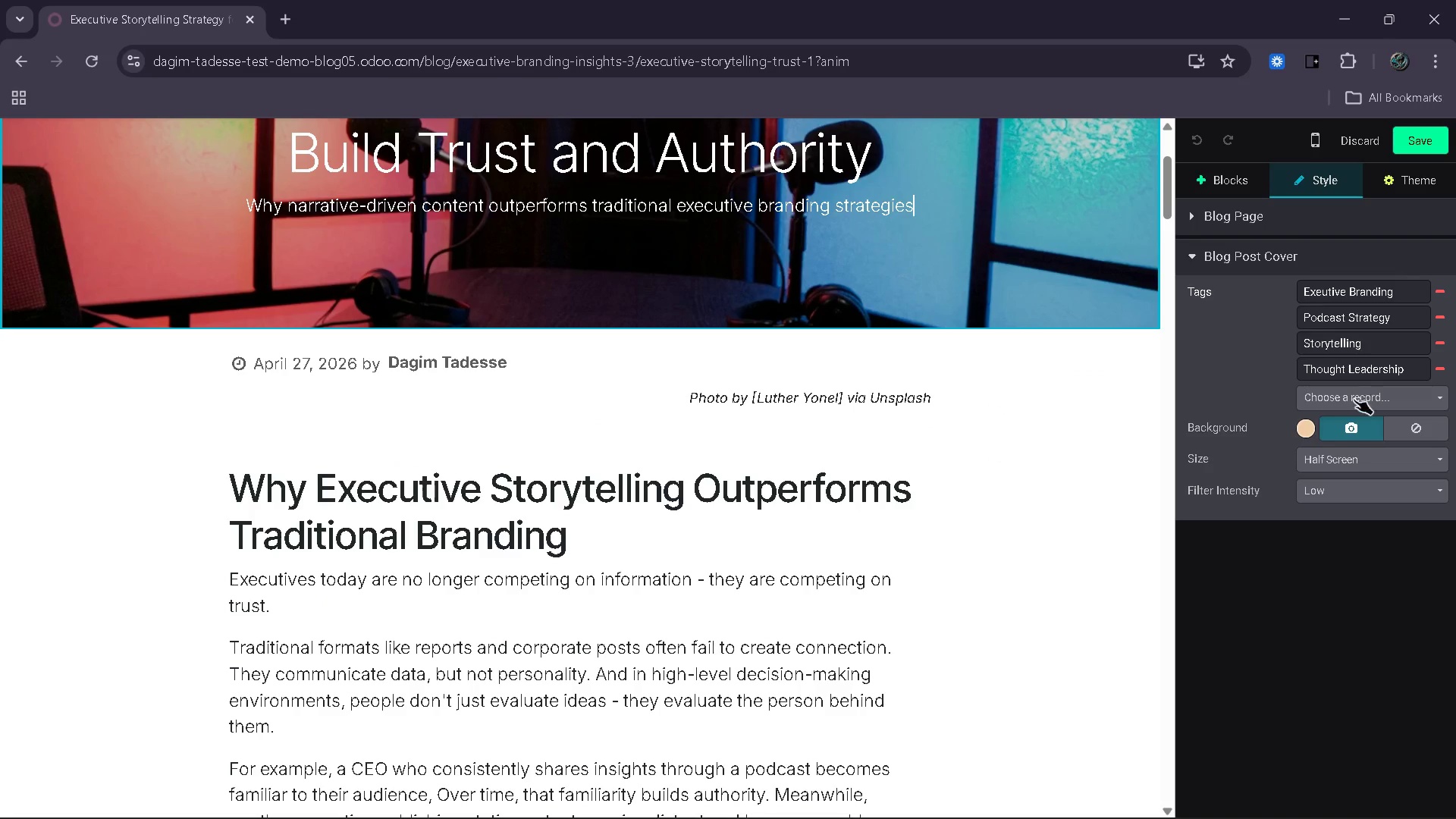 
left_click([1349, 429])
 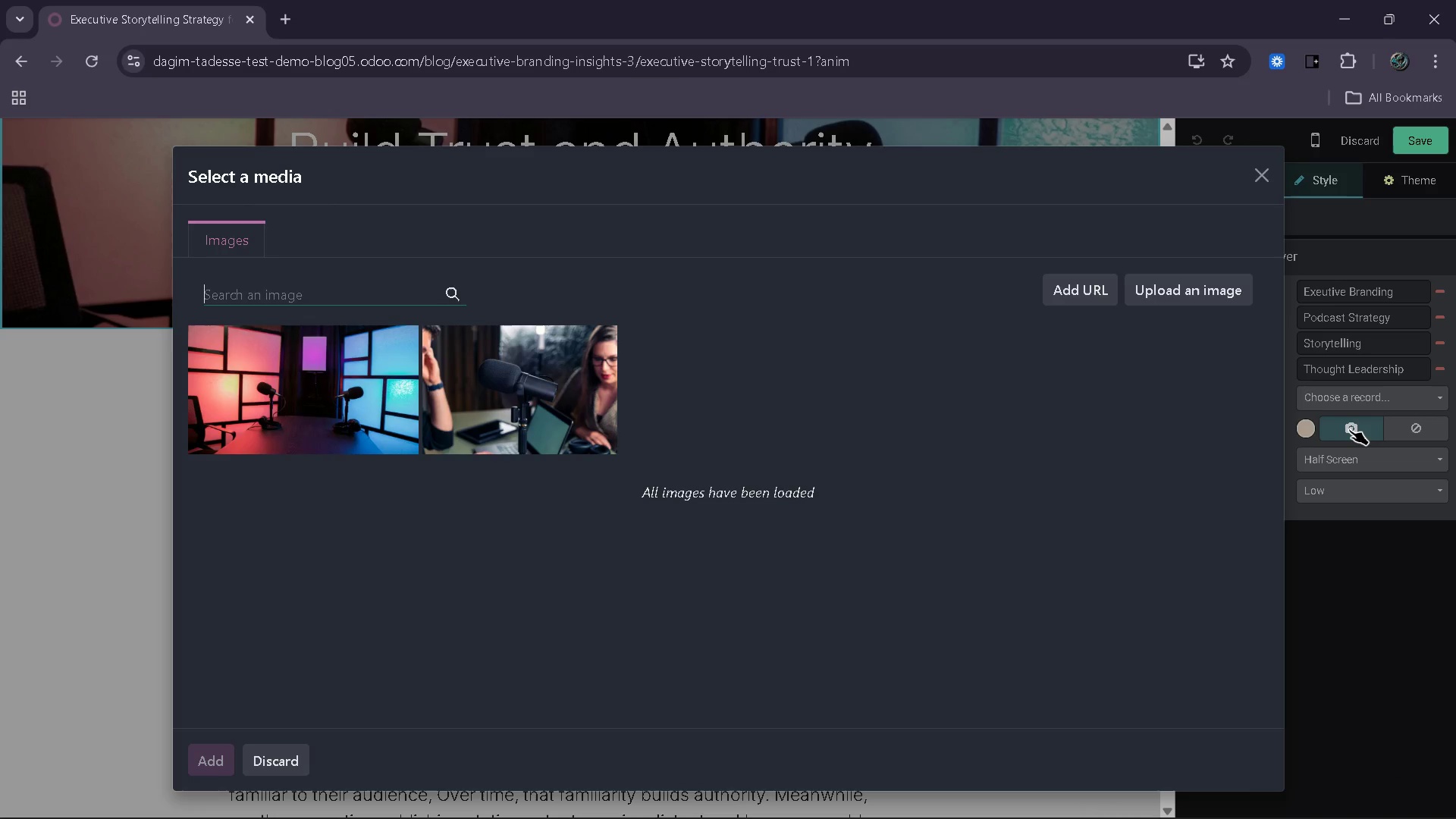 
wait(6.25)
 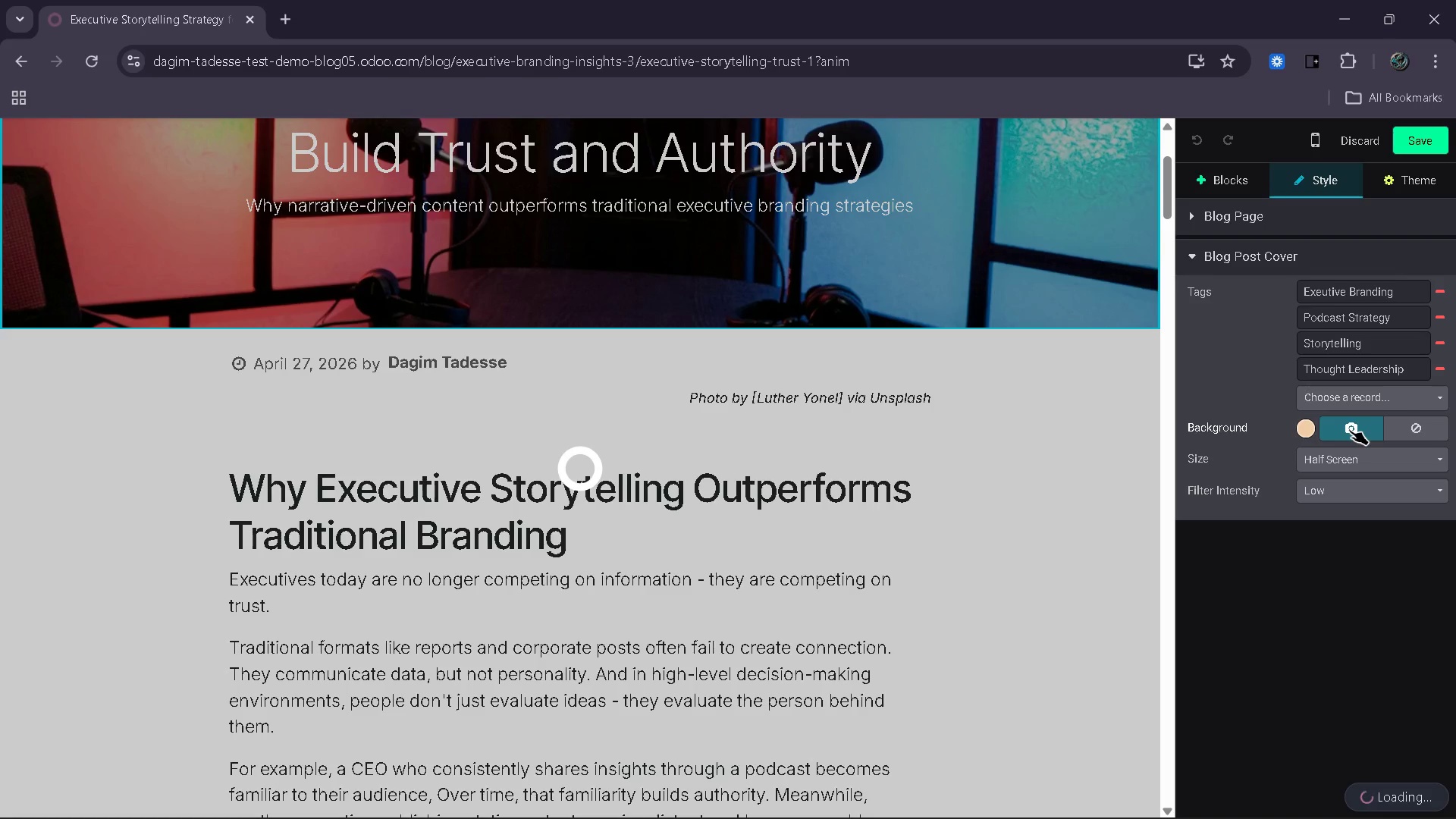 
type(executive personal branding)
 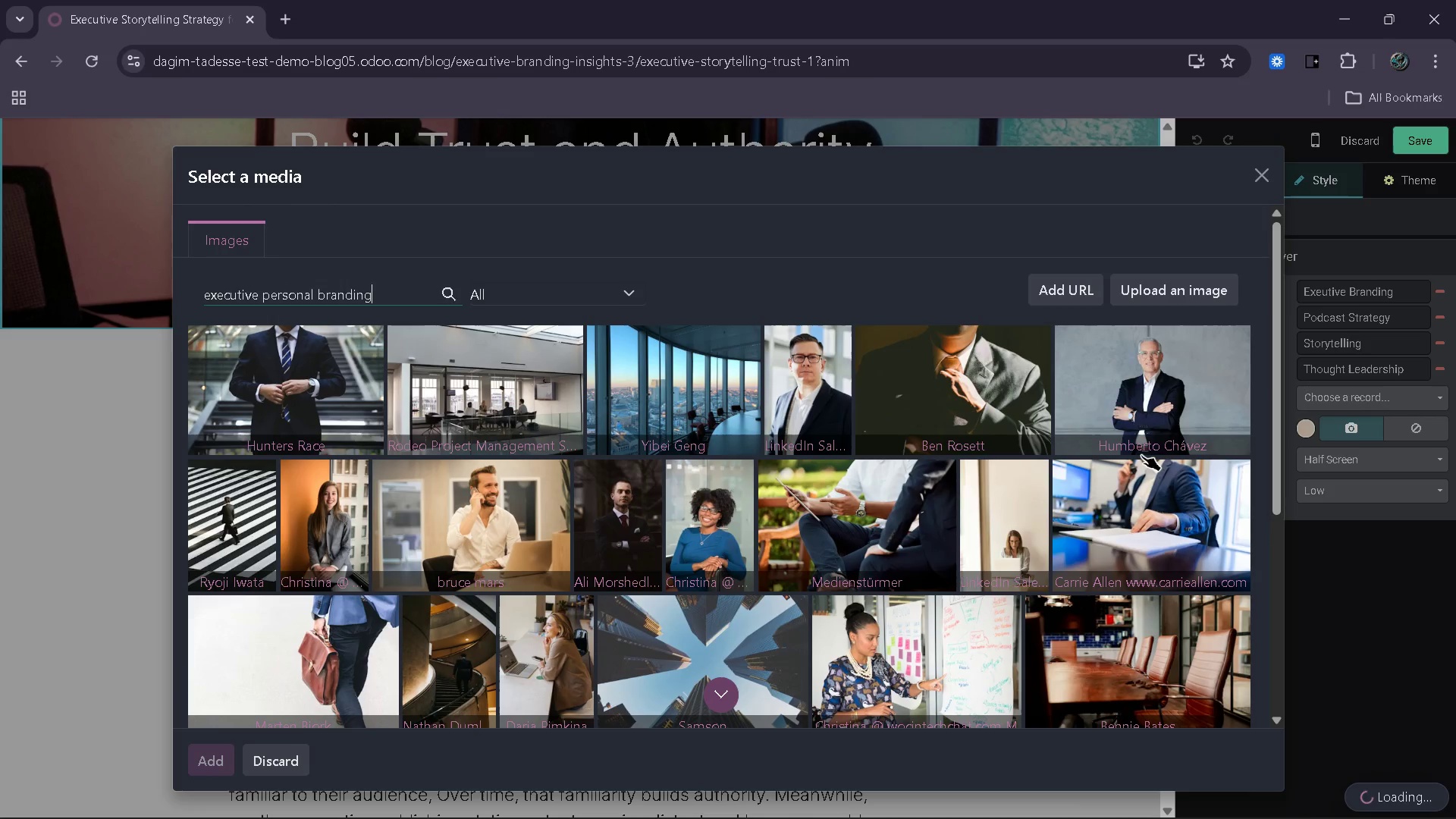 
type( podcst)
key(Backspace)
key(Backspace)
type(ast)
 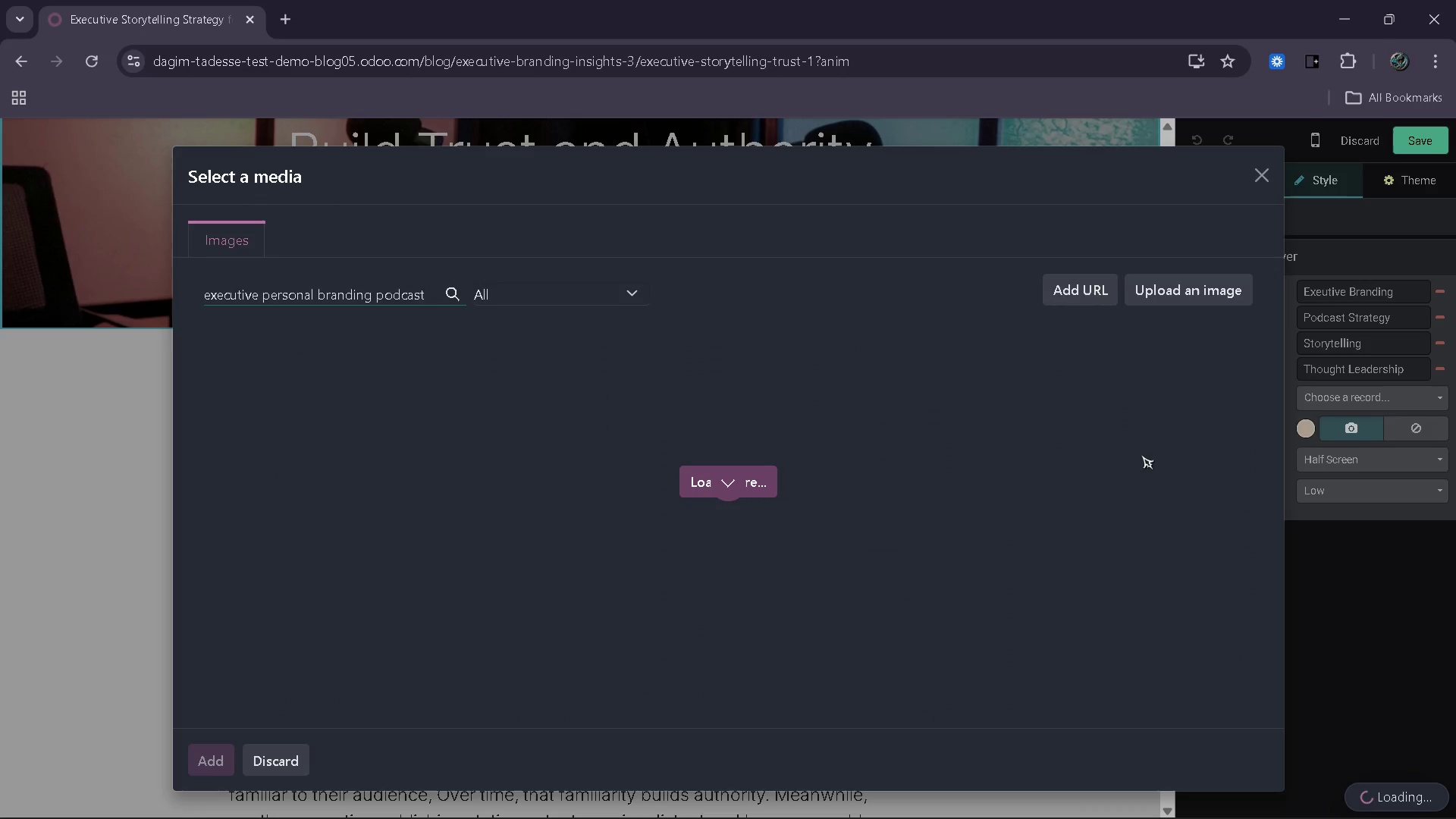 
wait(6.58)
 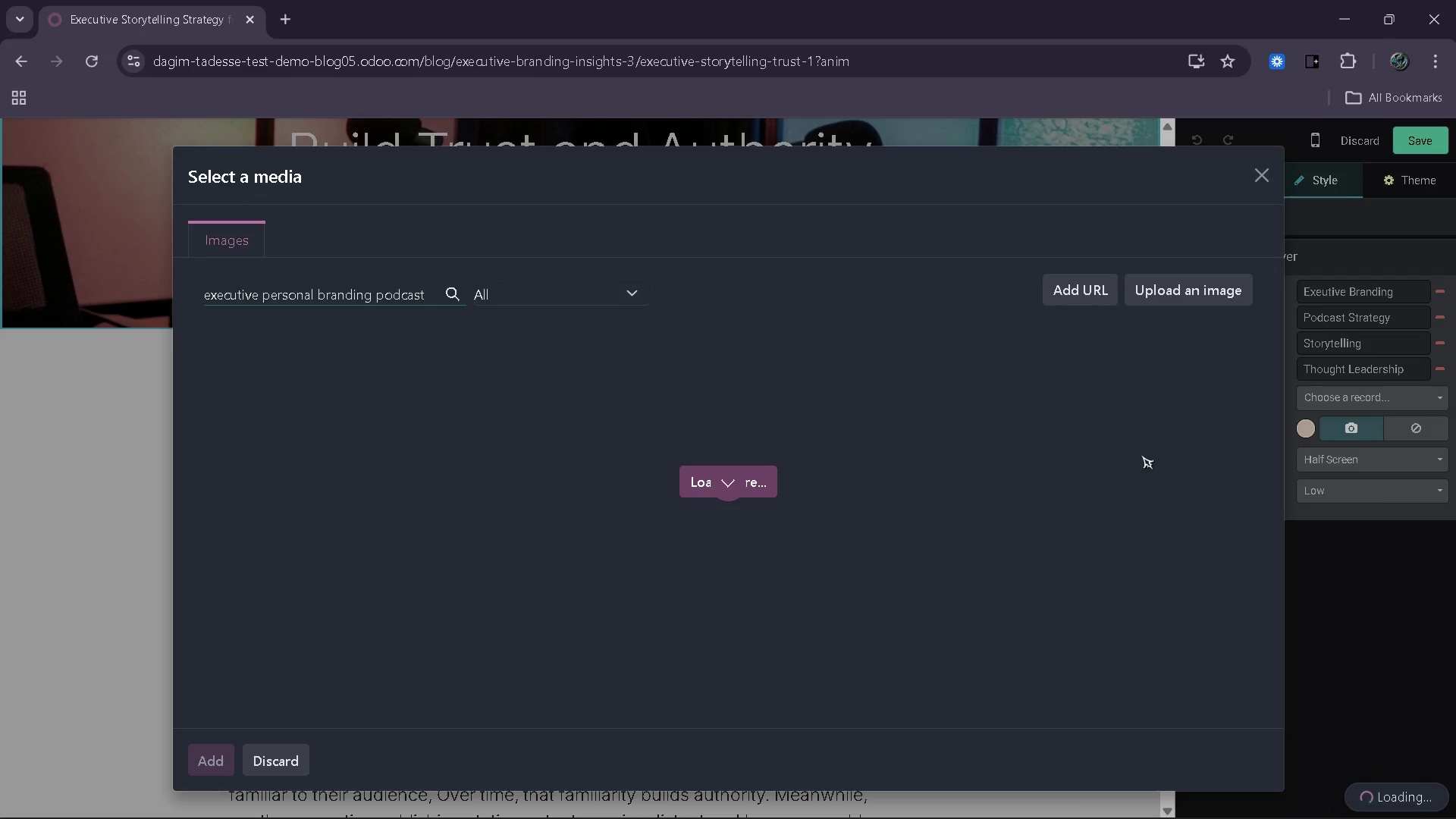 
key(Space)
 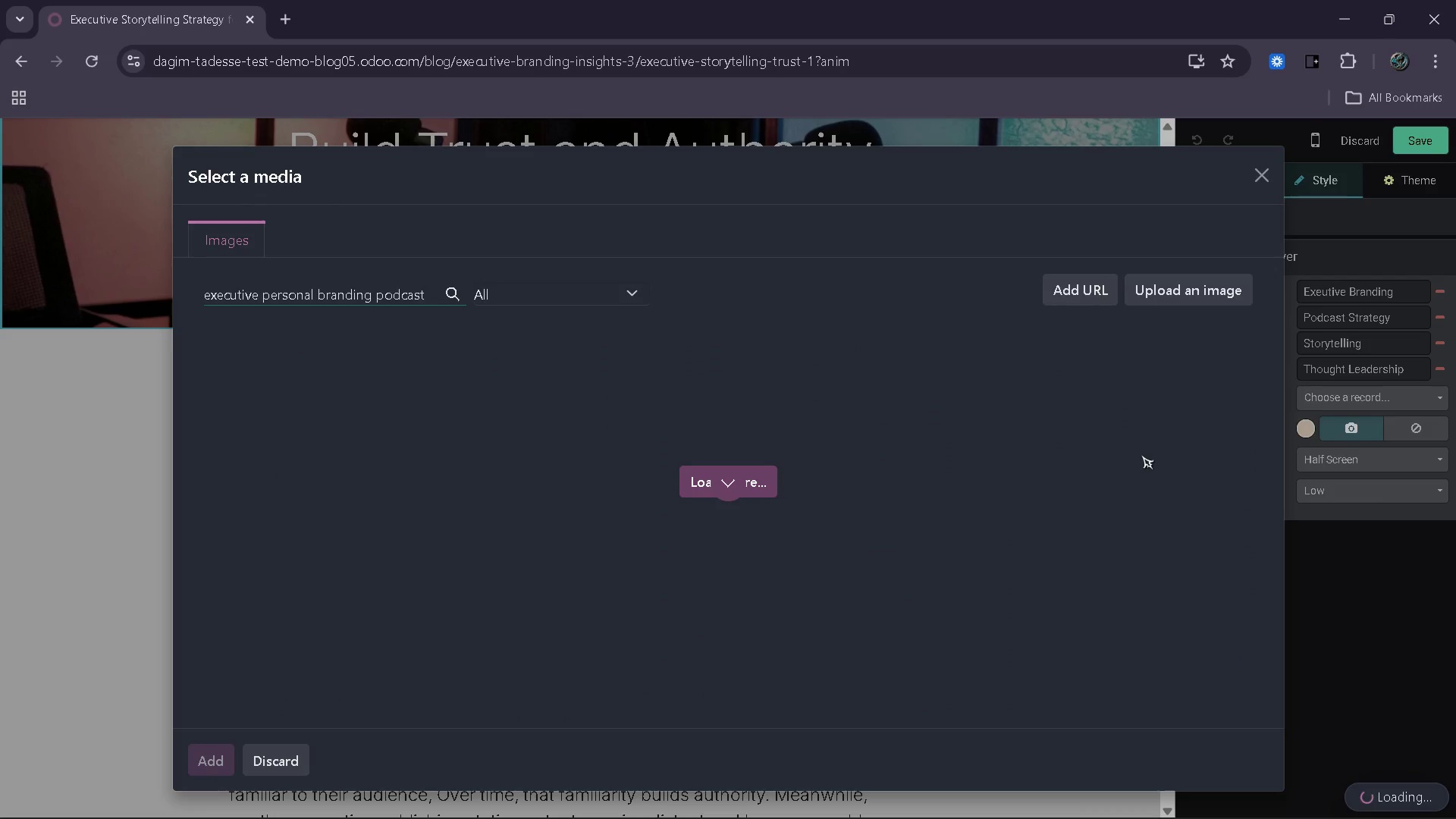 
key(Backspace)
 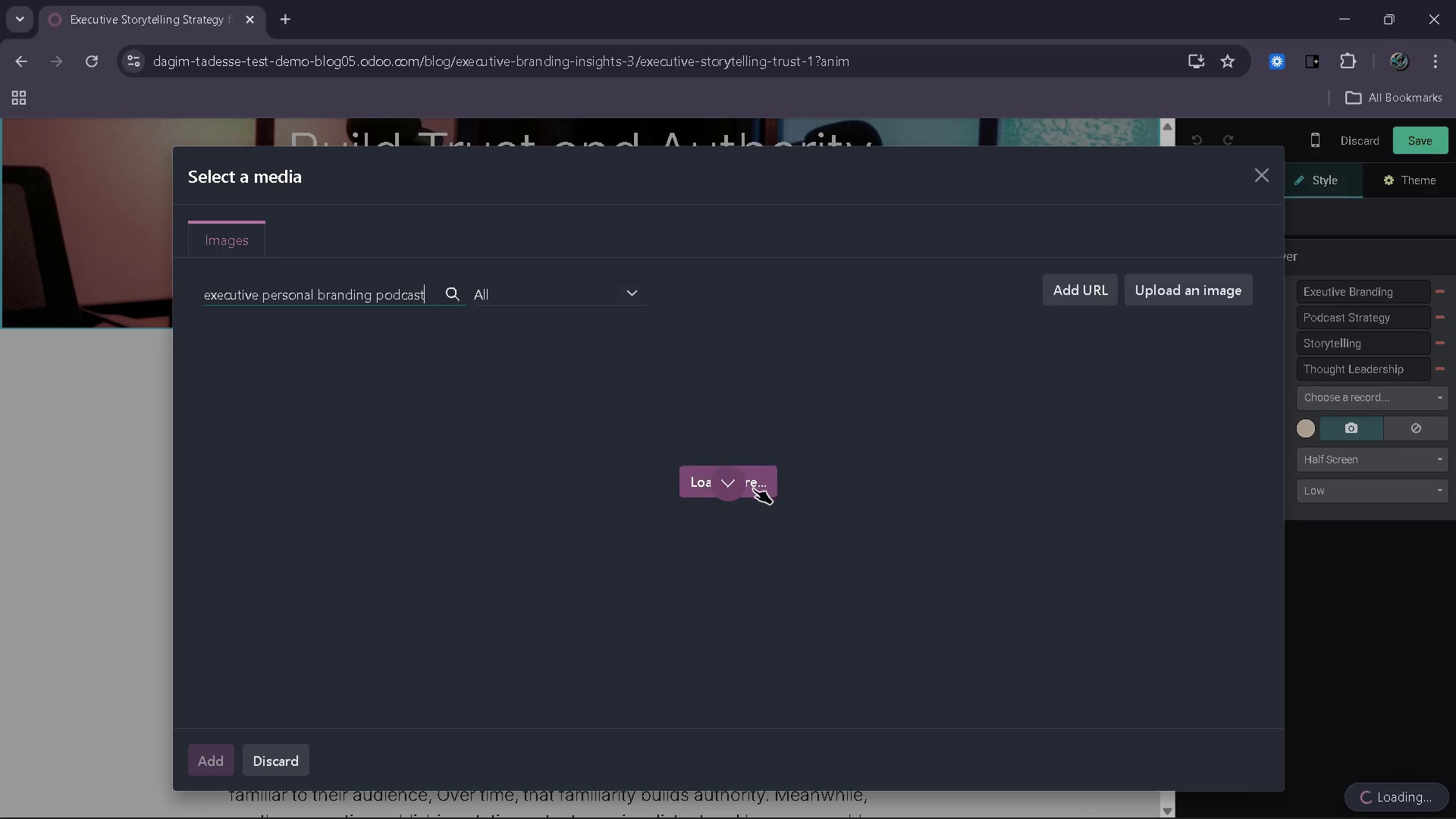 
left_click([755, 489])
 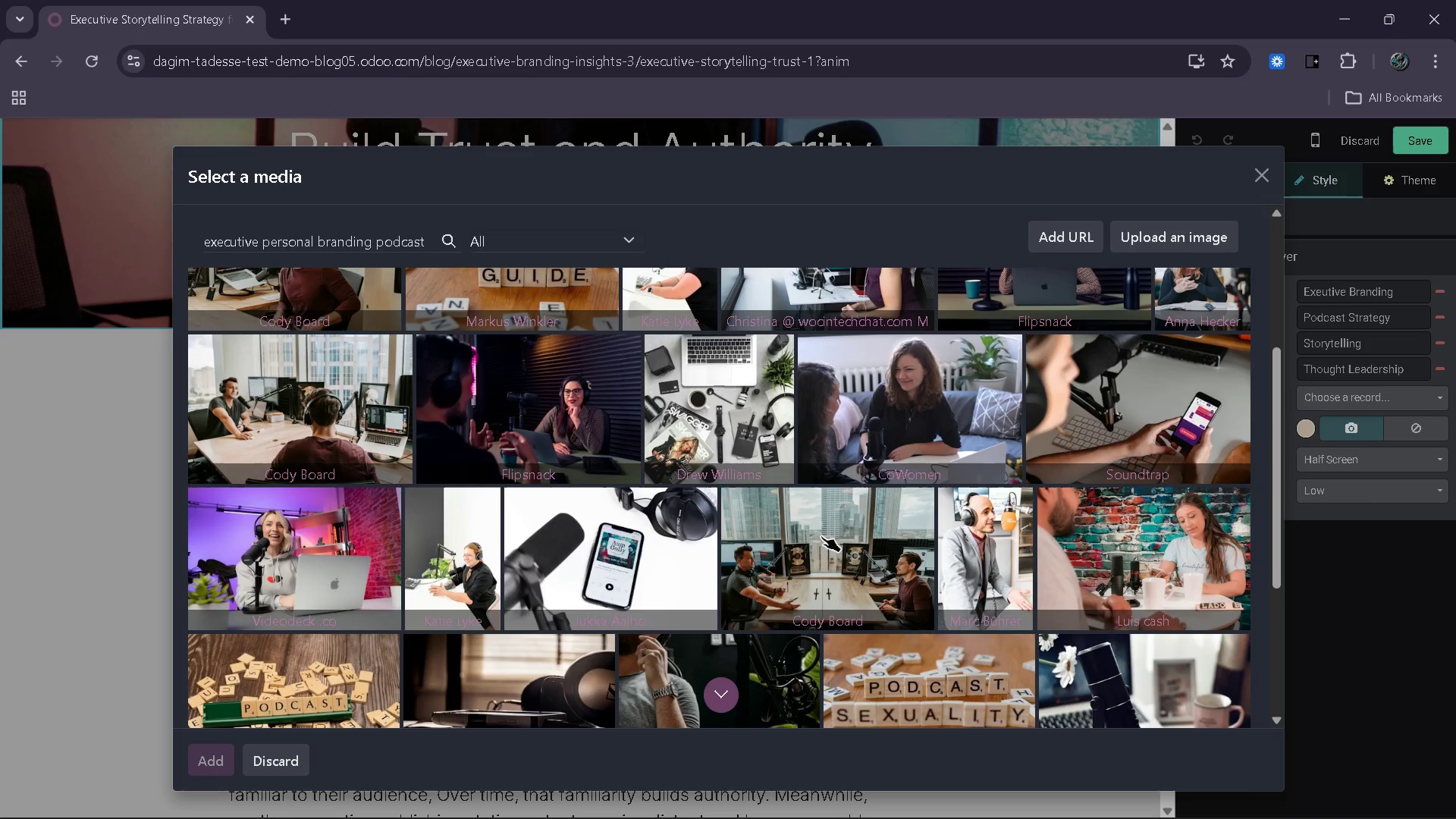 
wait(36.64)
 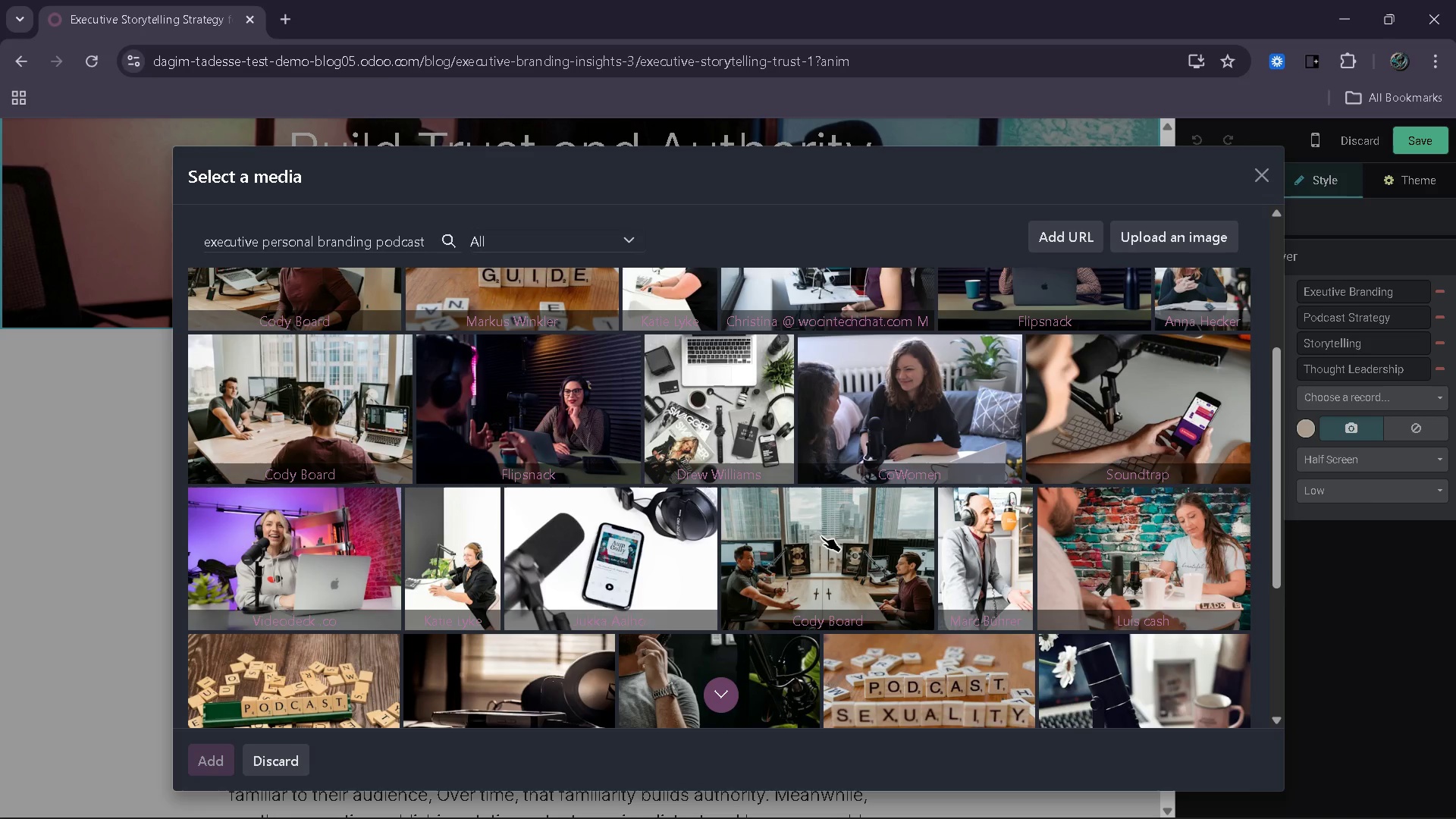 
left_click([428, 243])
 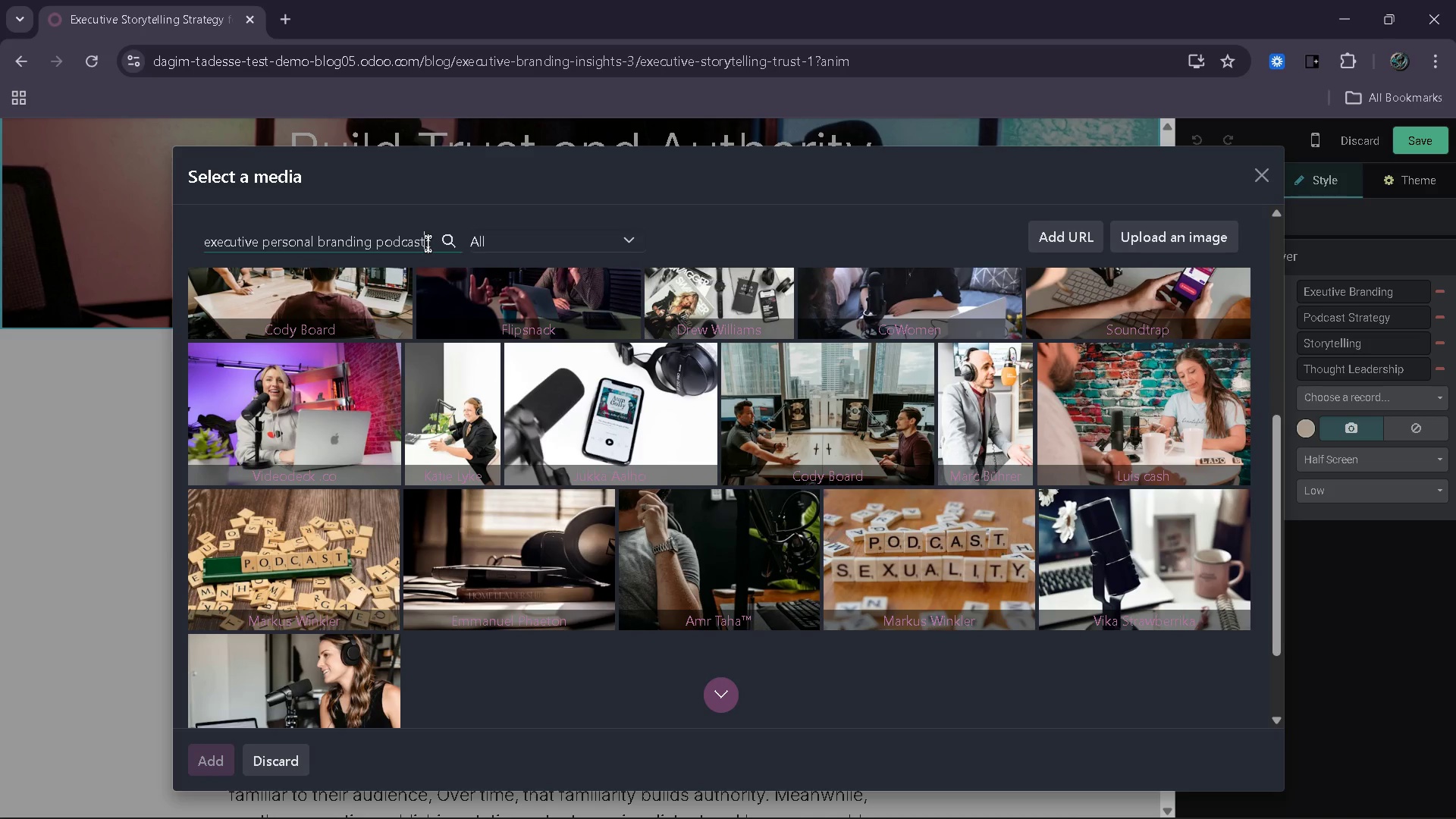 
type( dark)
 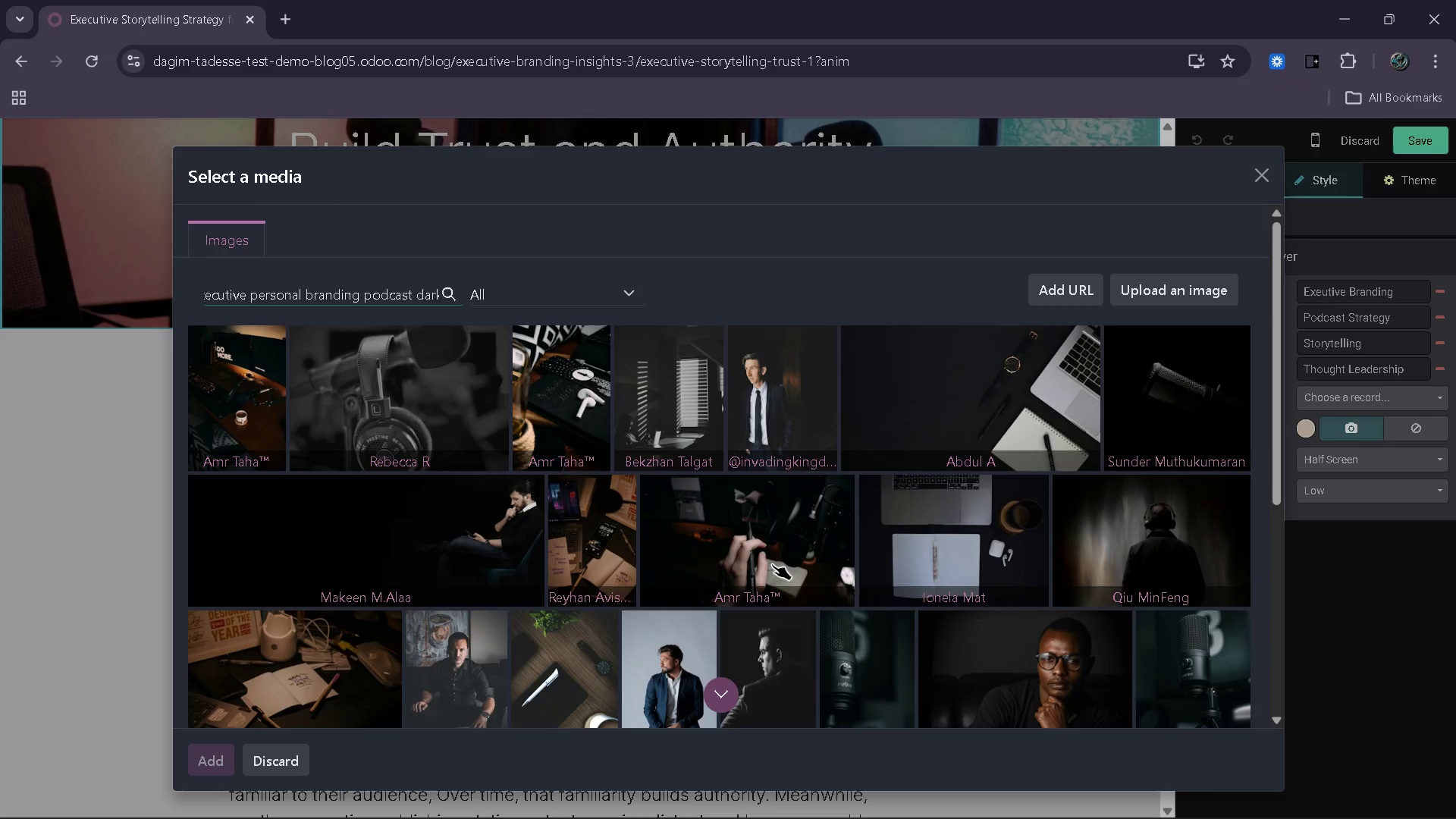 
wait(16.3)
 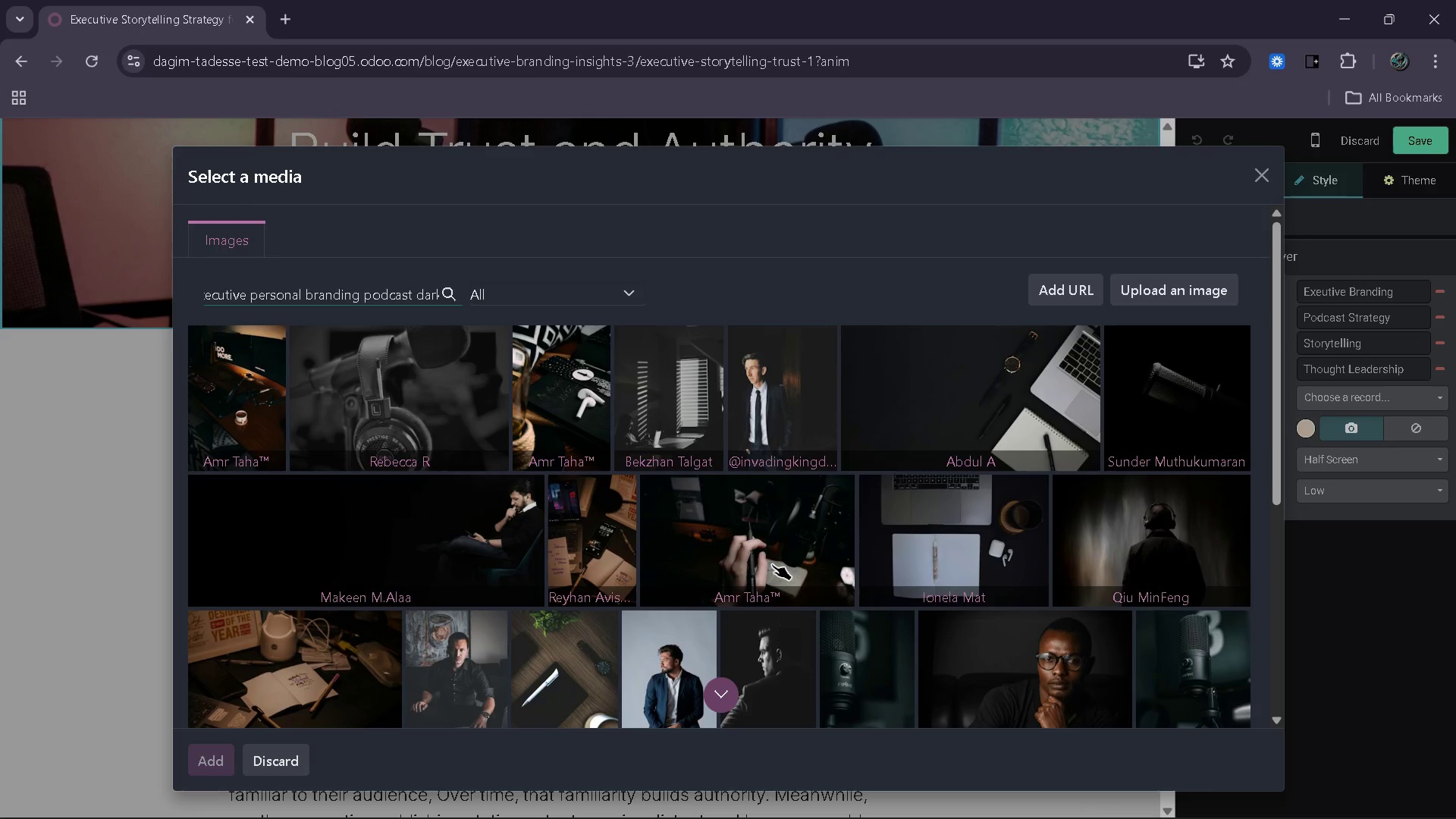 
left_click_drag(start_coordinate=[413, 293], to_coordinate=[475, 284])
 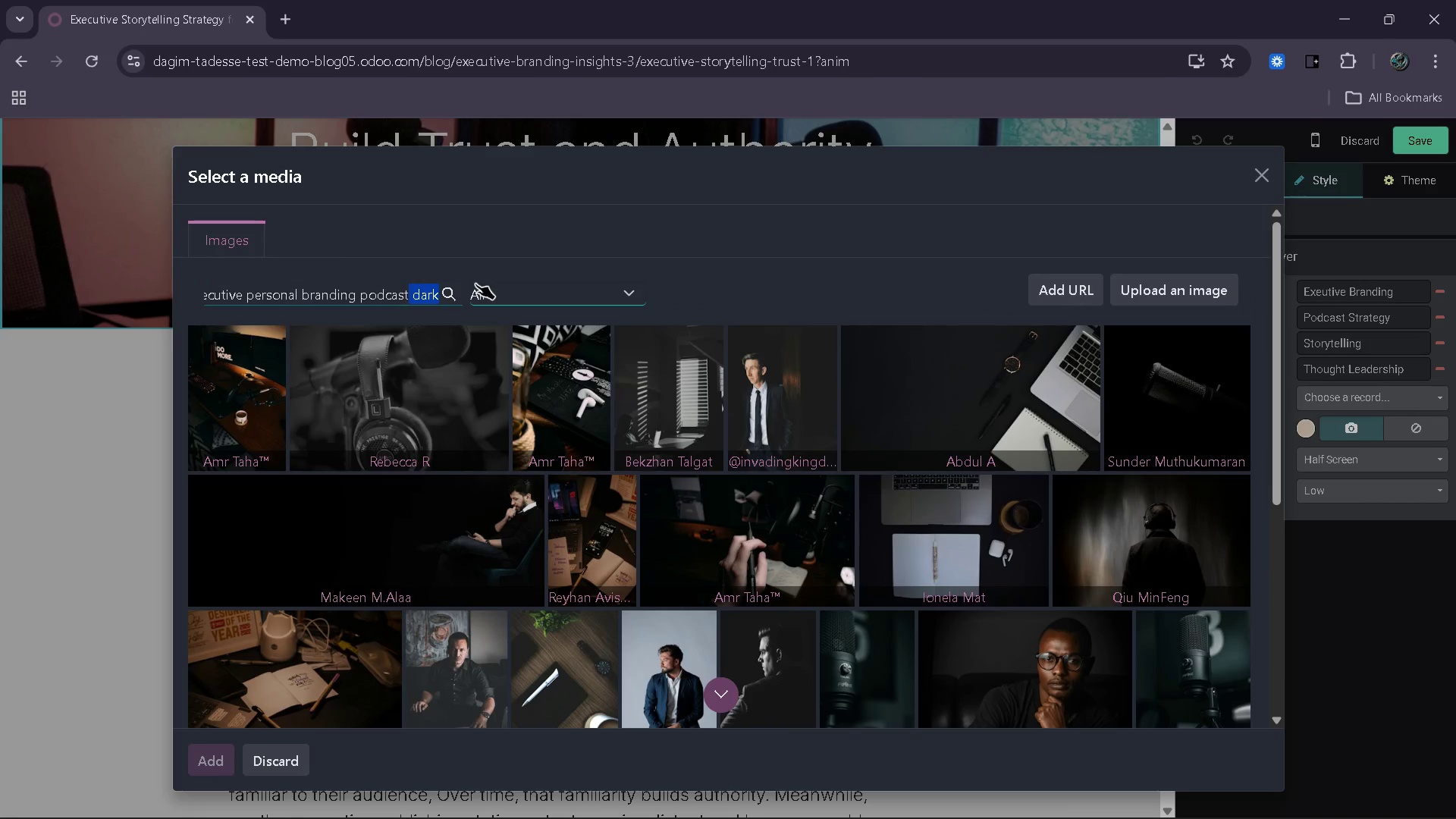 
key(Backspace)
 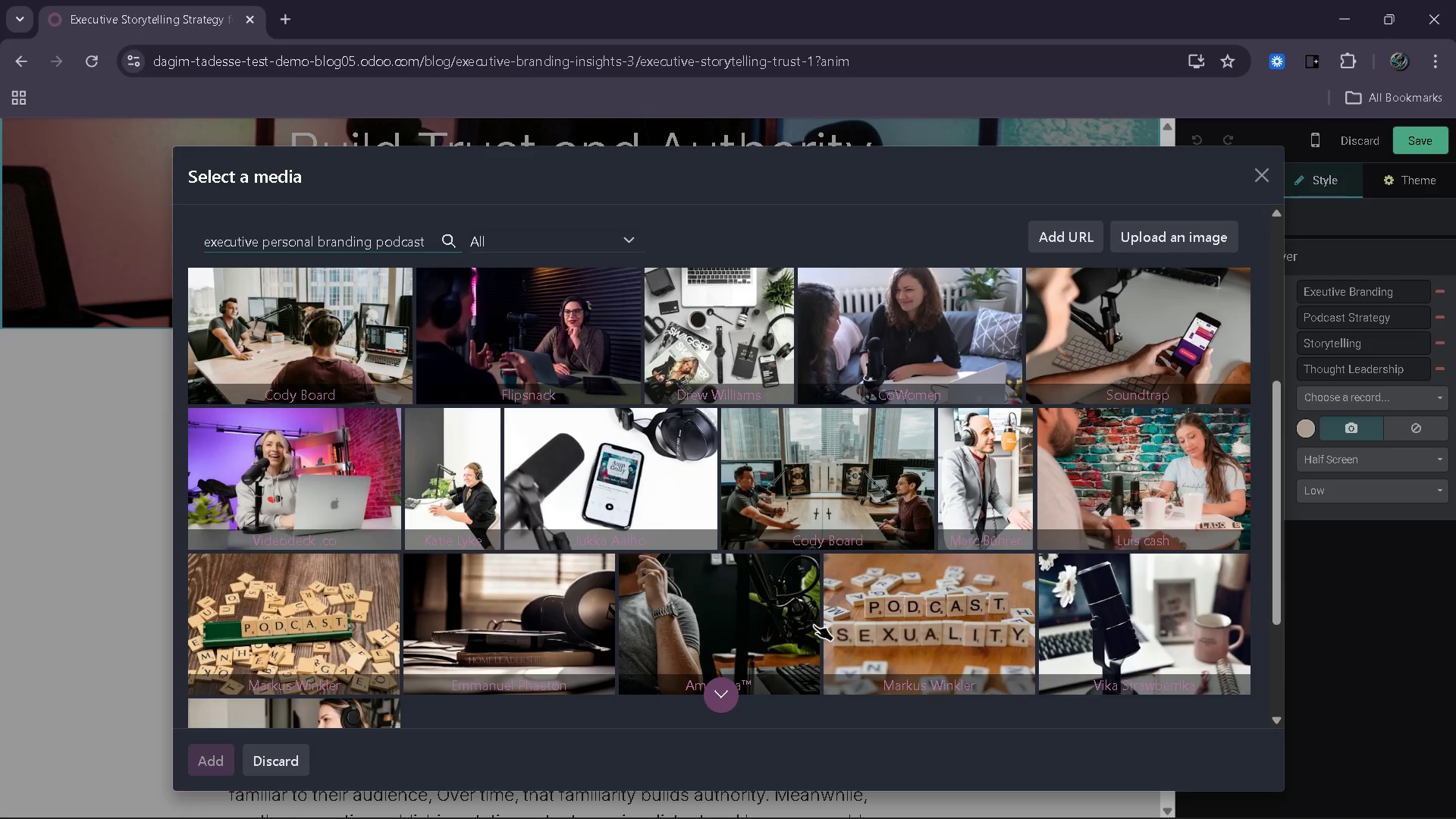 
wait(5.11)
 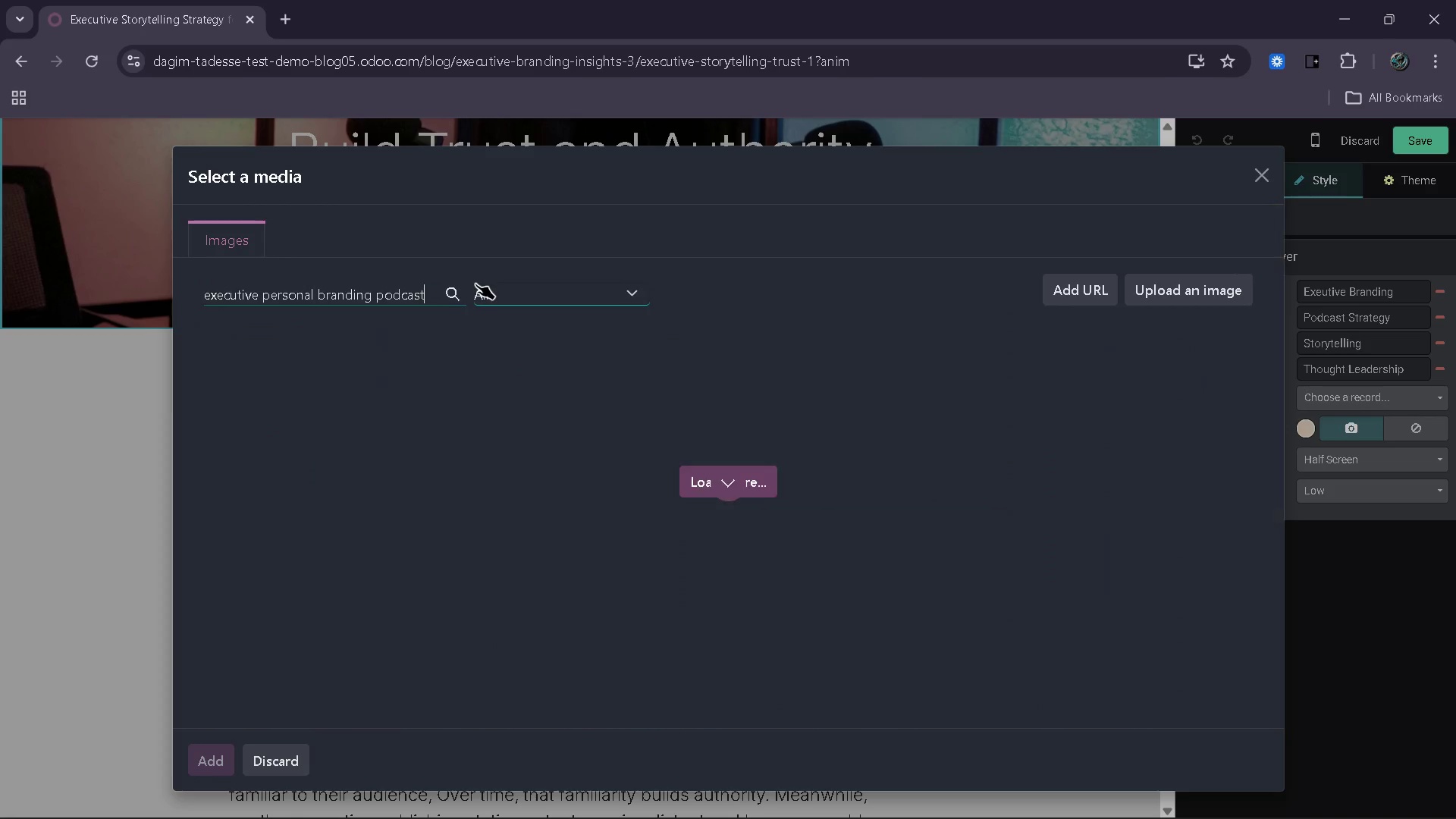 
left_click([747, 689])
 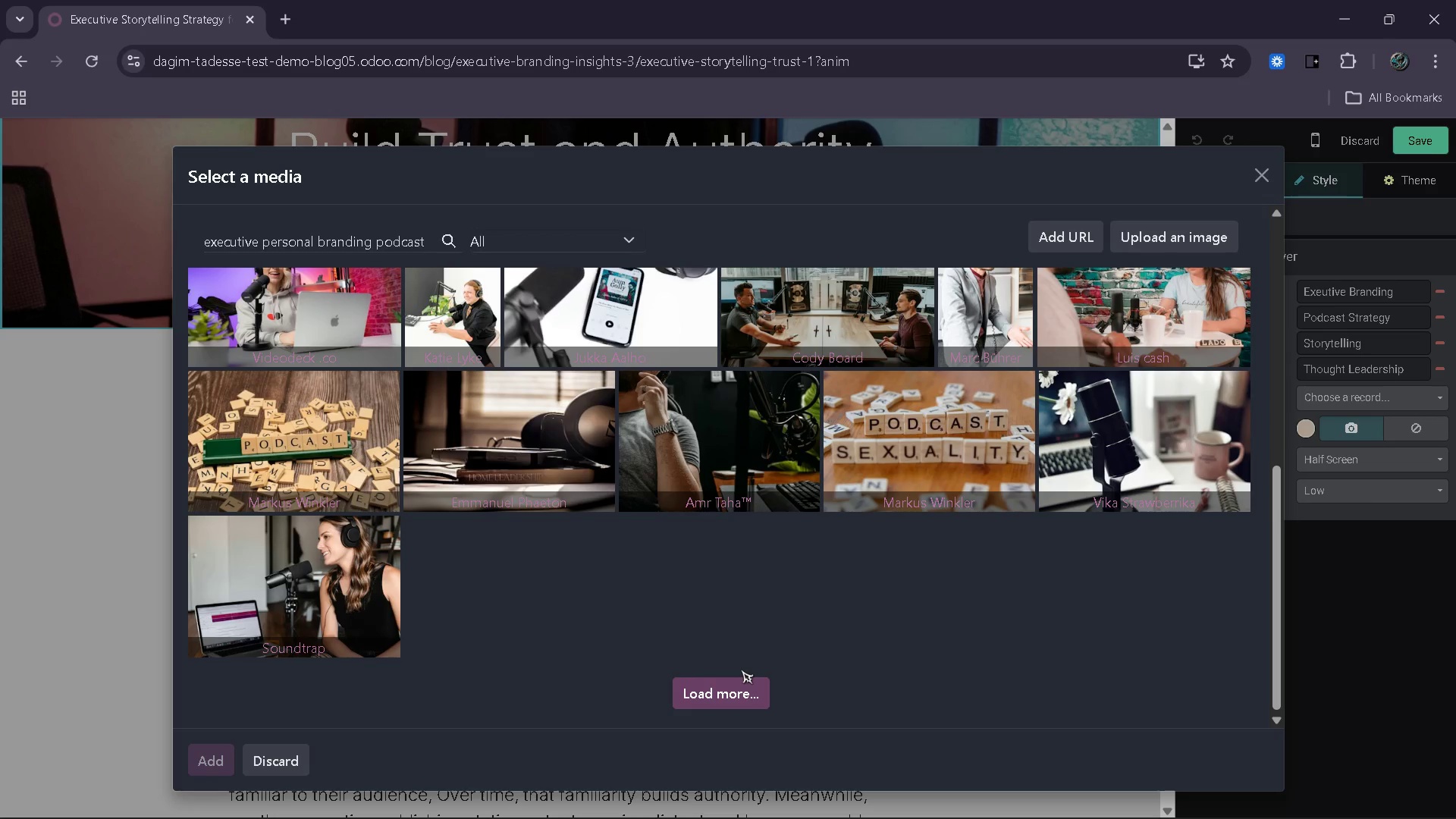 
wait(6.51)
 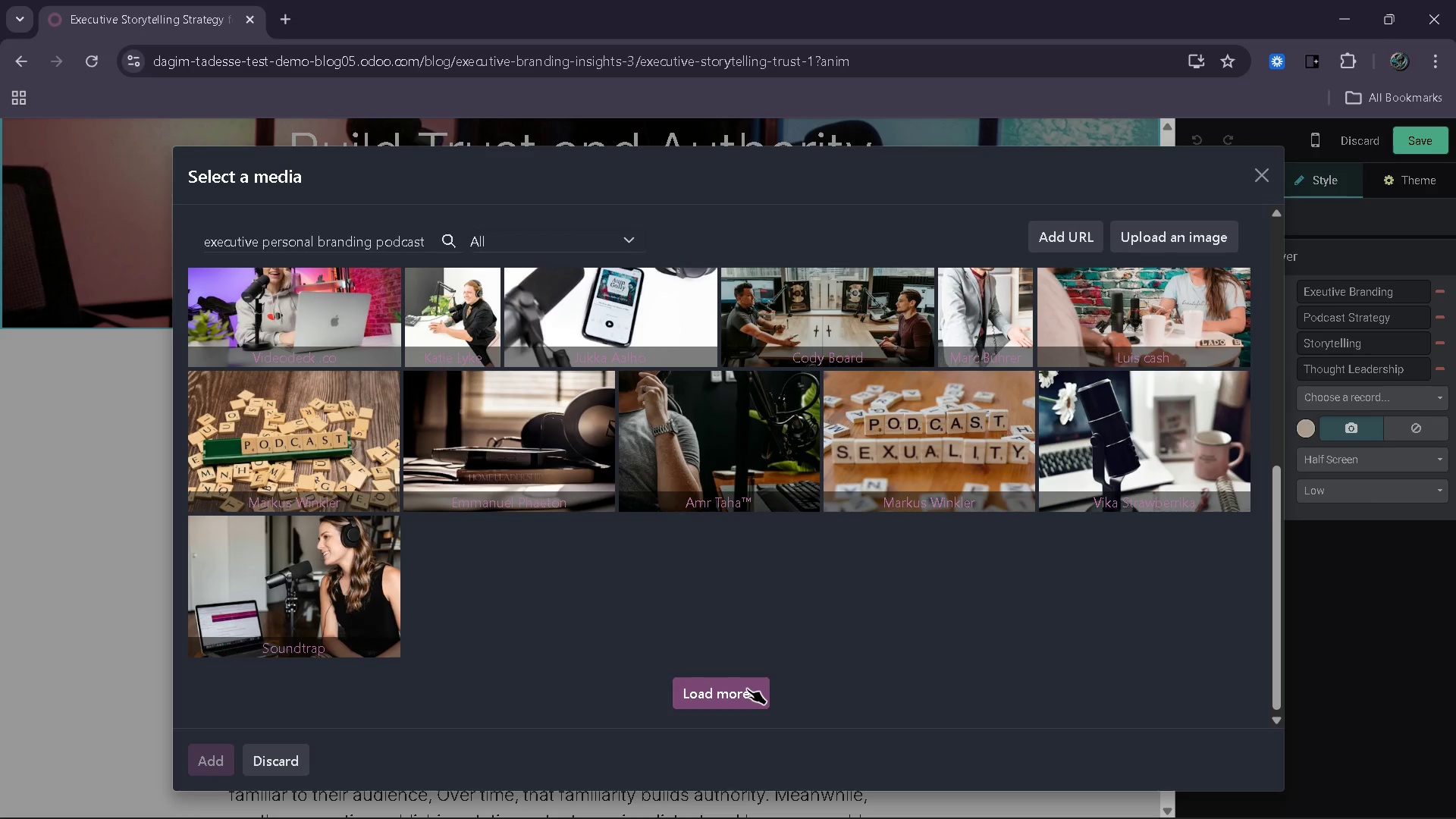 
left_click([739, 680])
 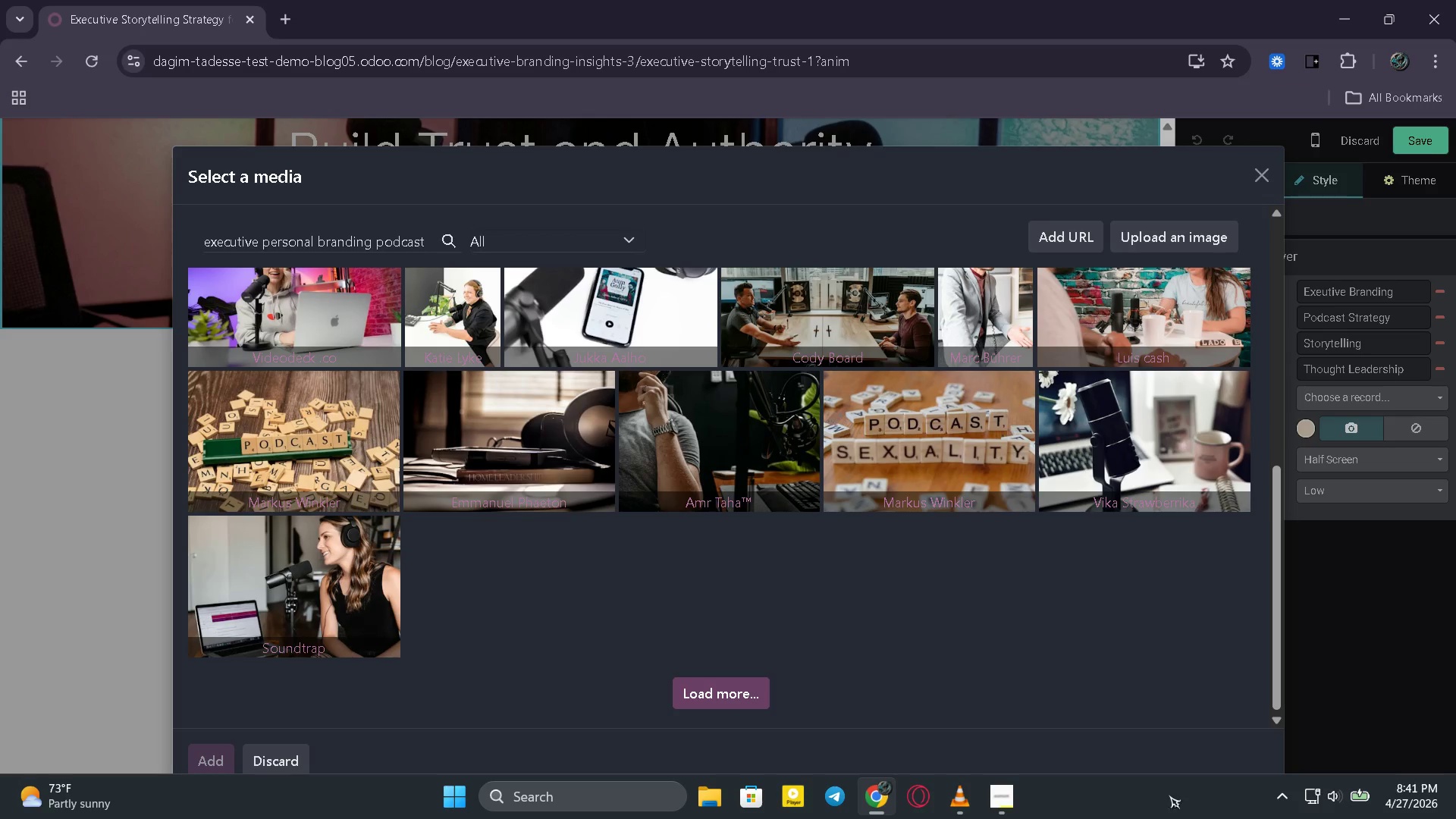 
wait(18.67)
 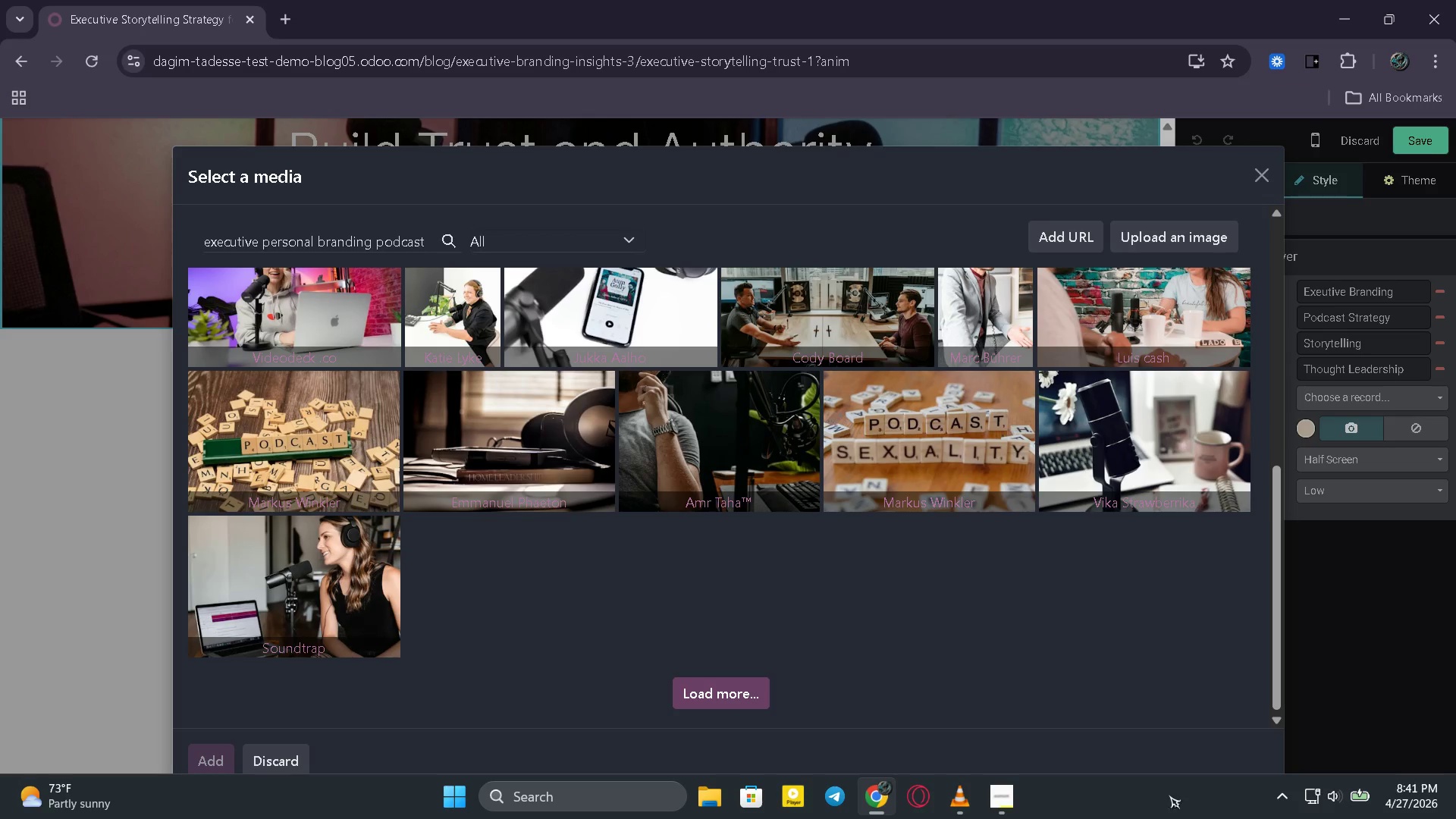 
left_click([752, 695])
 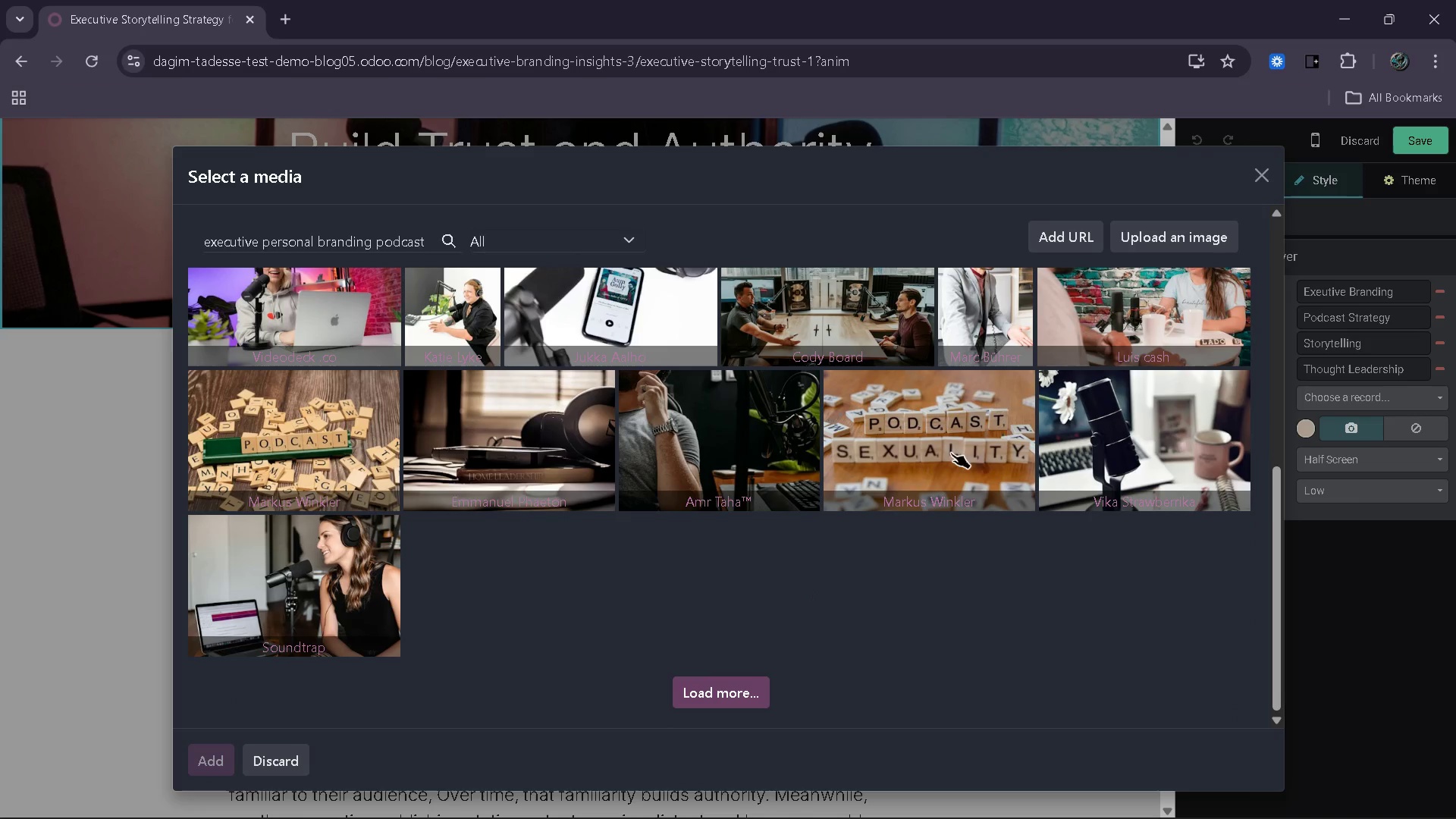 
wait(41.48)
 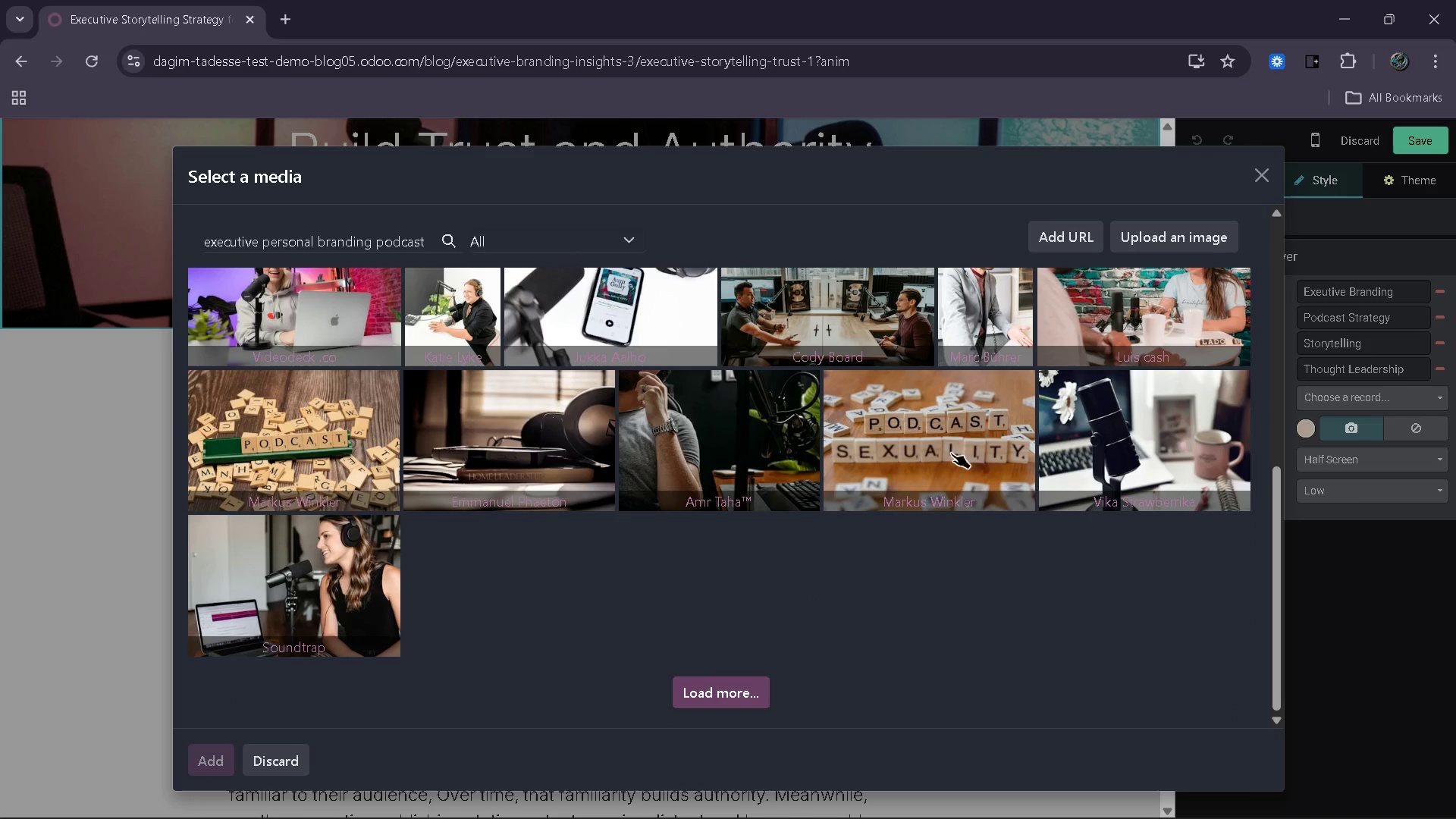 
left_click([1261, 177])
 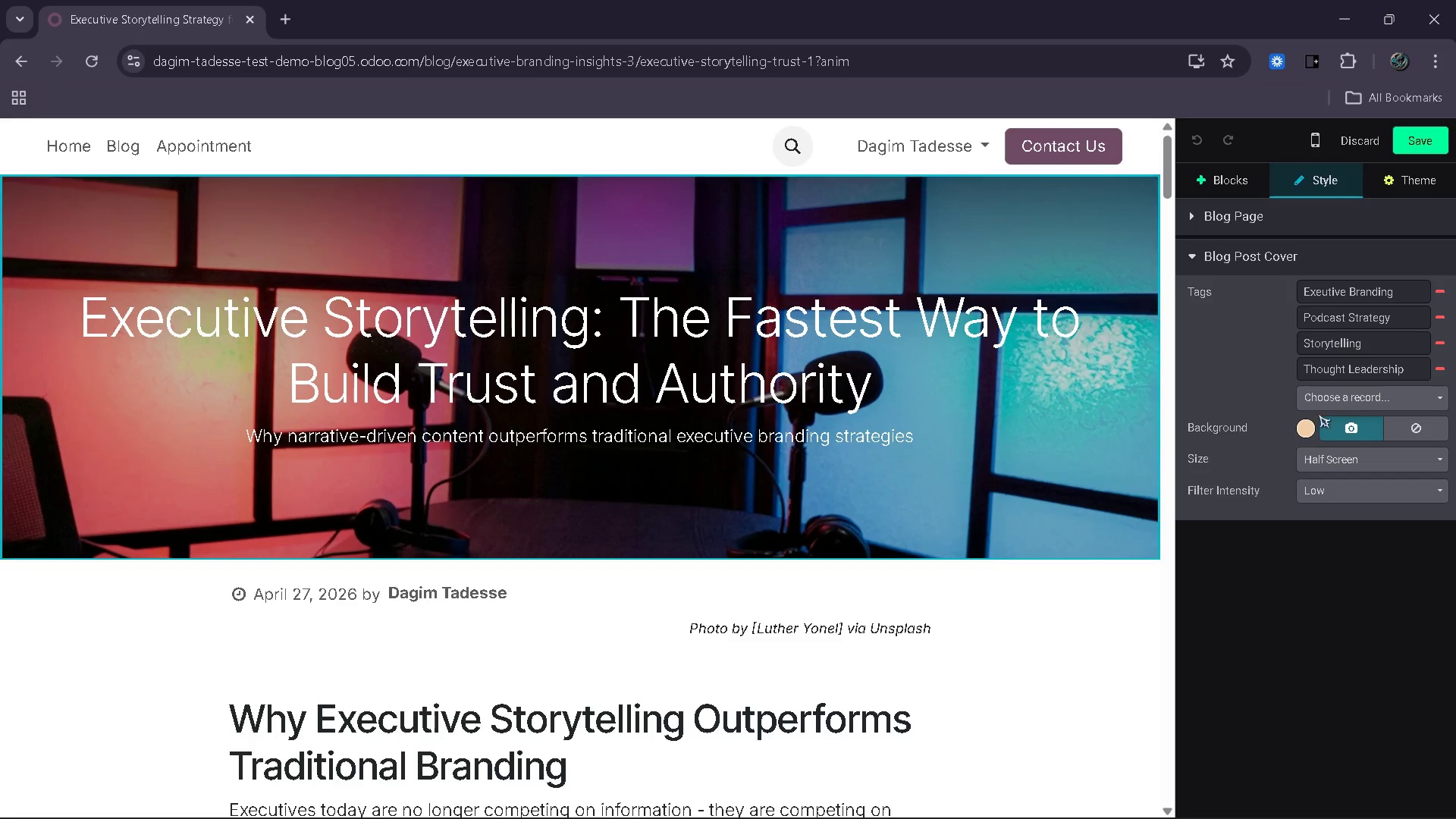 
left_click([1352, 423])
 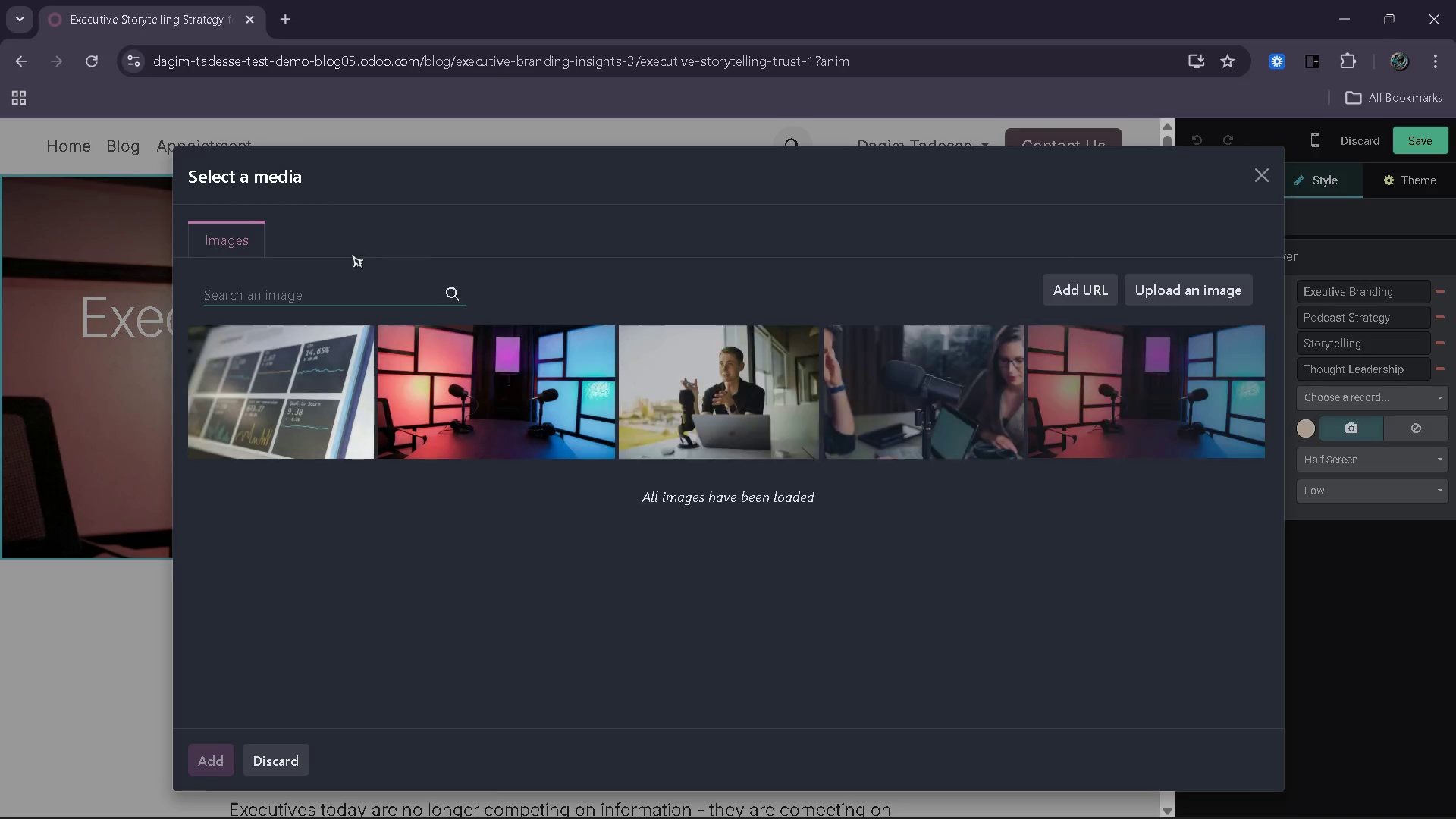 
left_click([313, 287])
 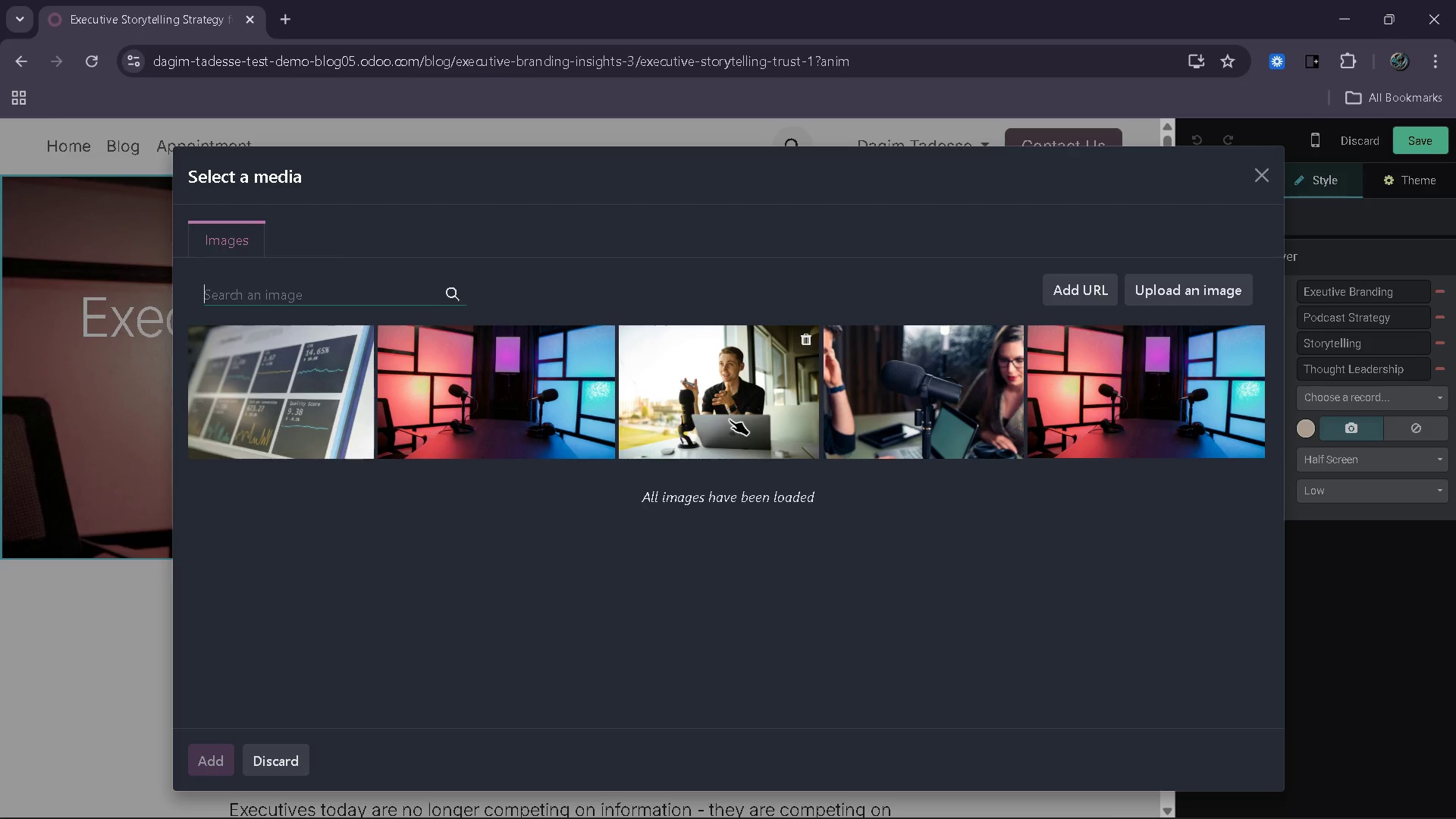 
wait(7.3)
 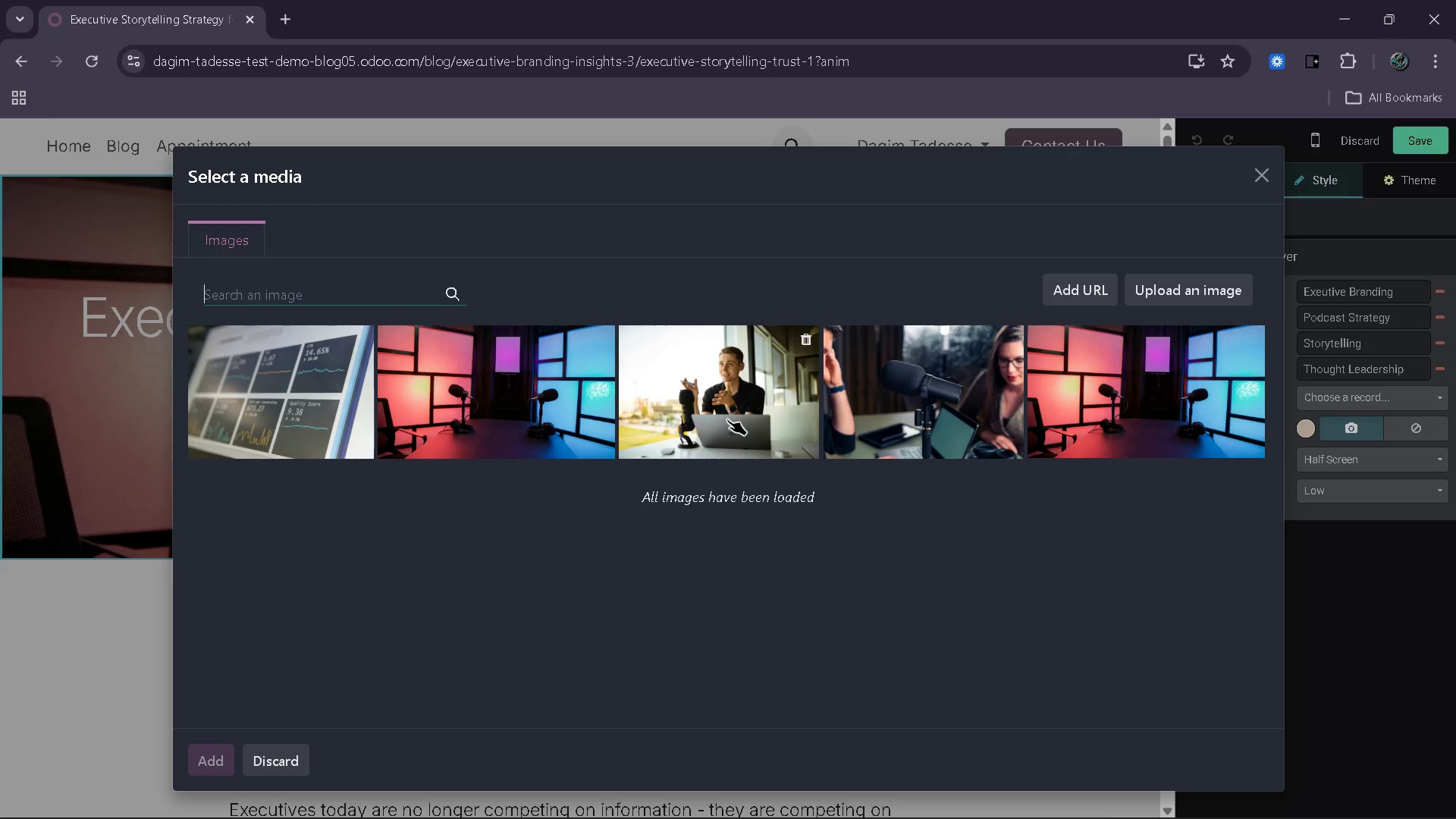 
type(executive personal branding)
 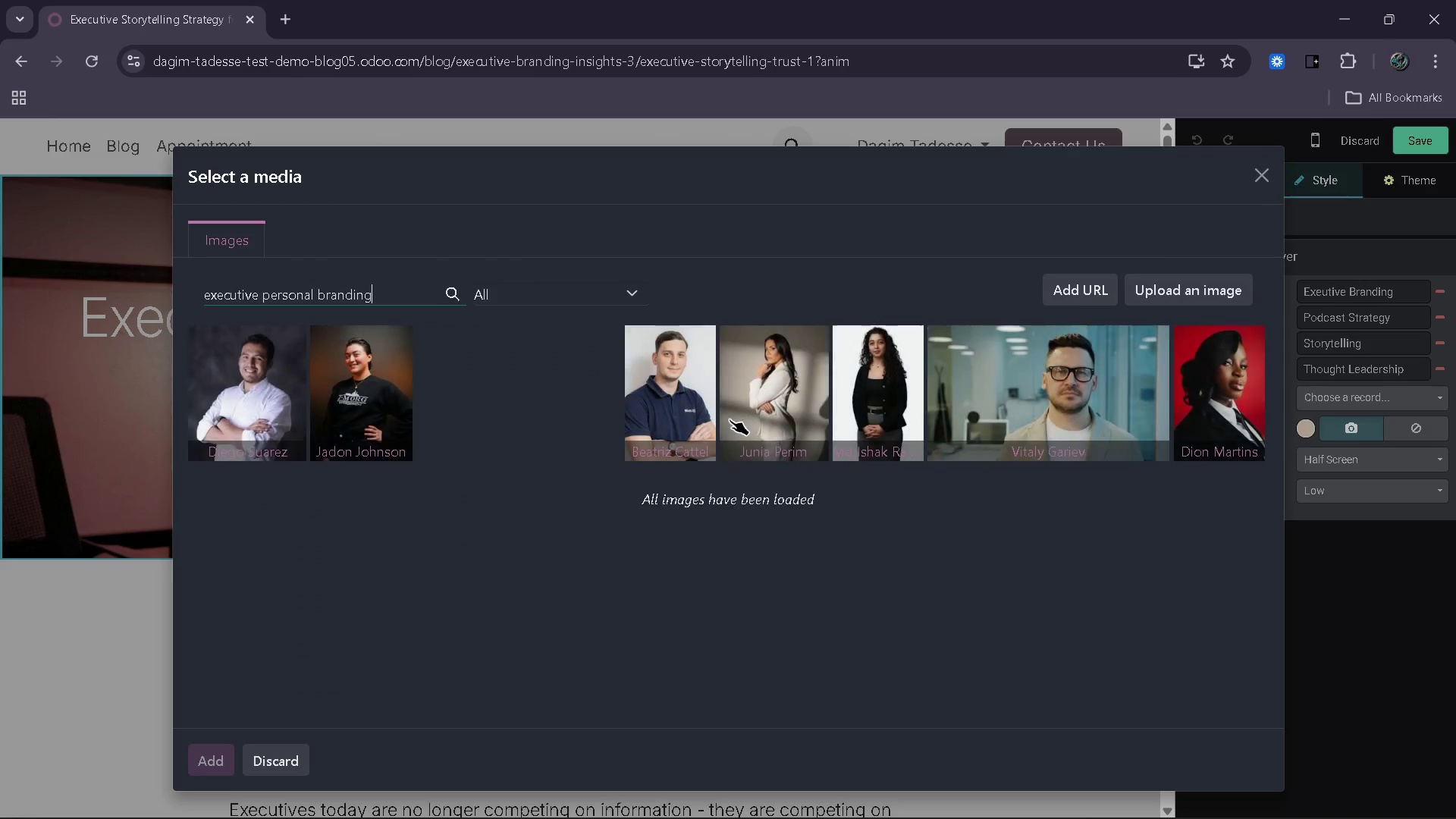 
type( podcast)
 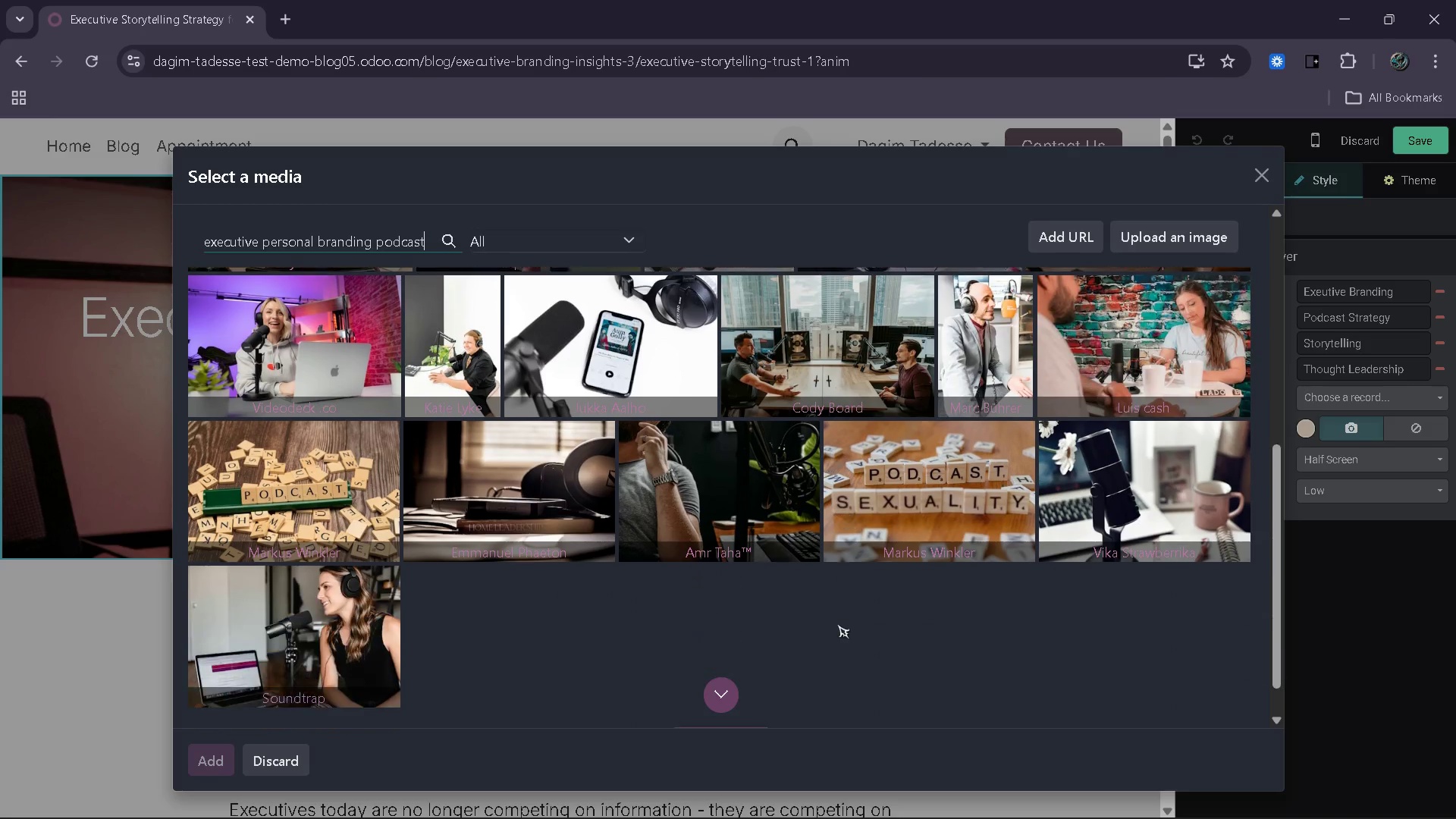 
wait(15.02)
 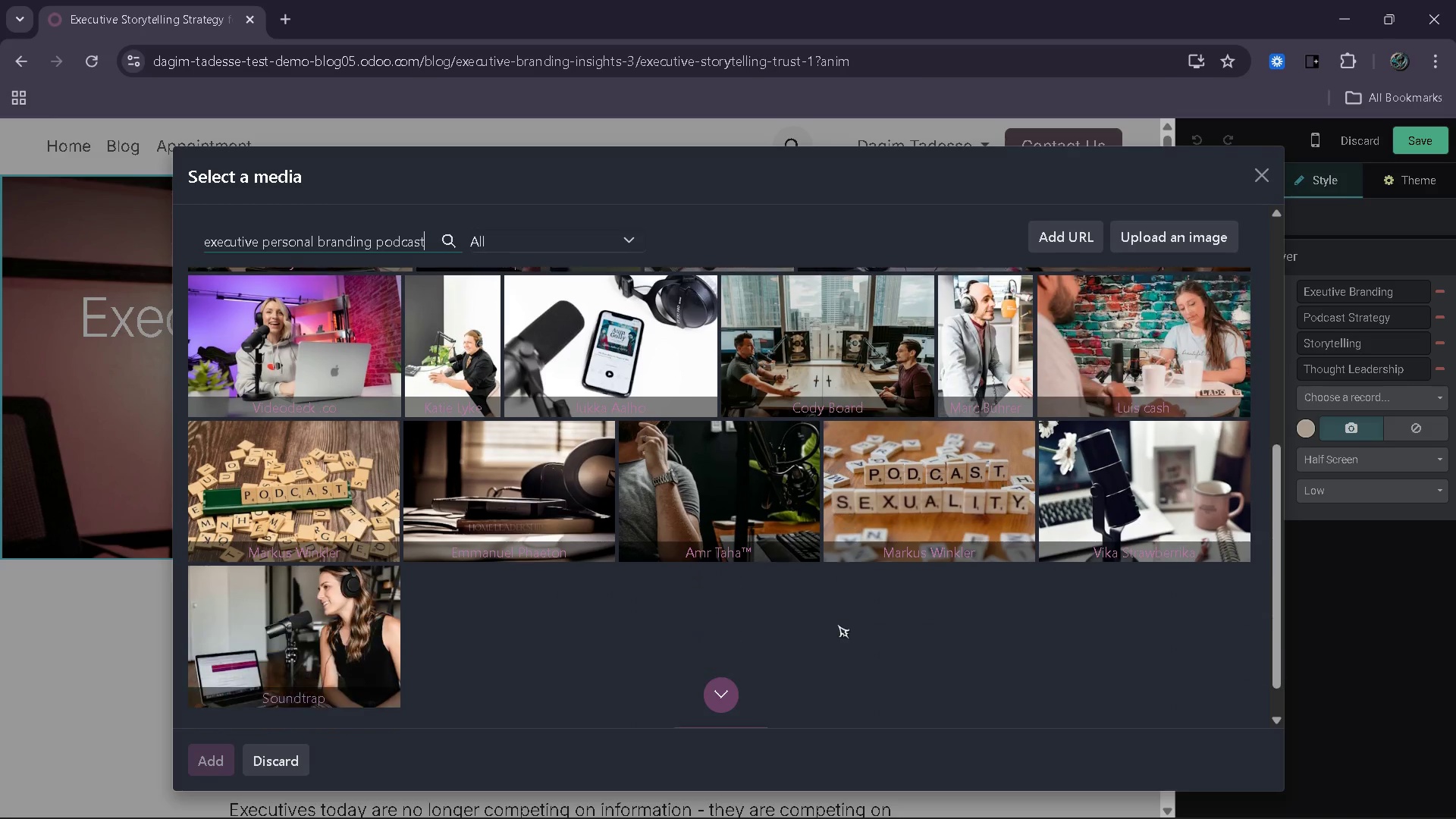 
left_click([559, 486])
 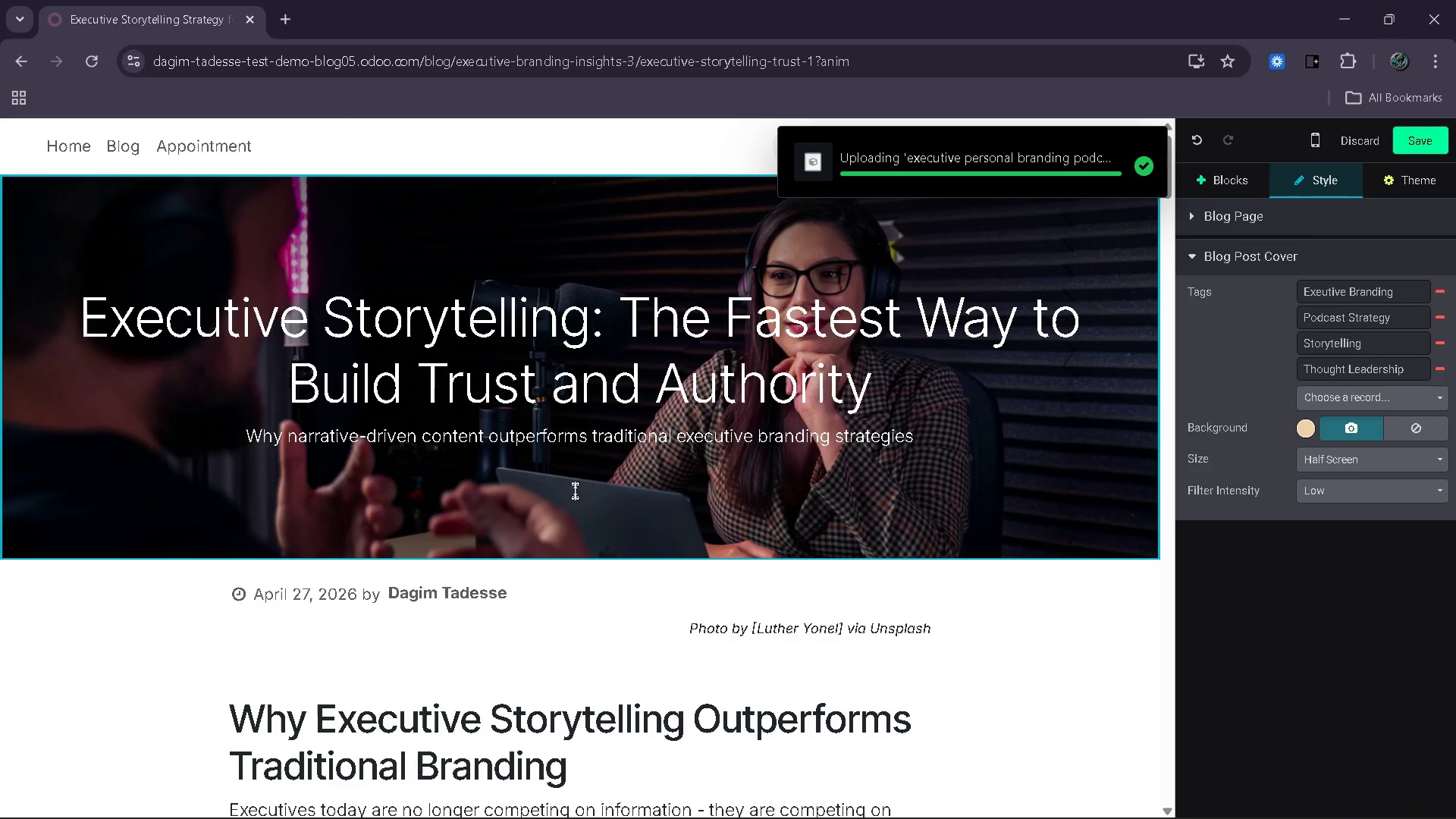 
wait(6.23)
 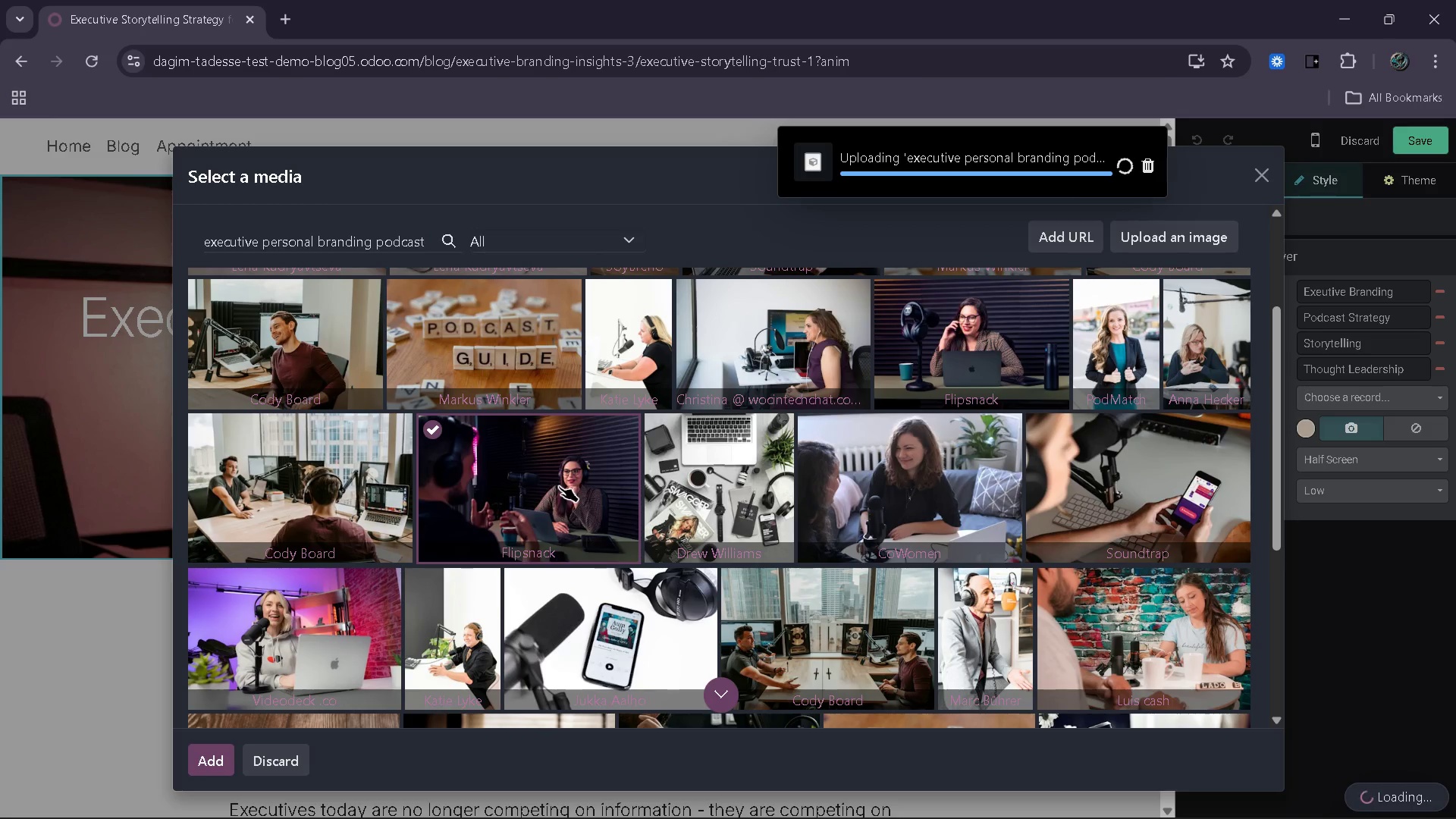 
left_click_drag(start_coordinate=[839, 629], to_coordinate=[762, 628])
 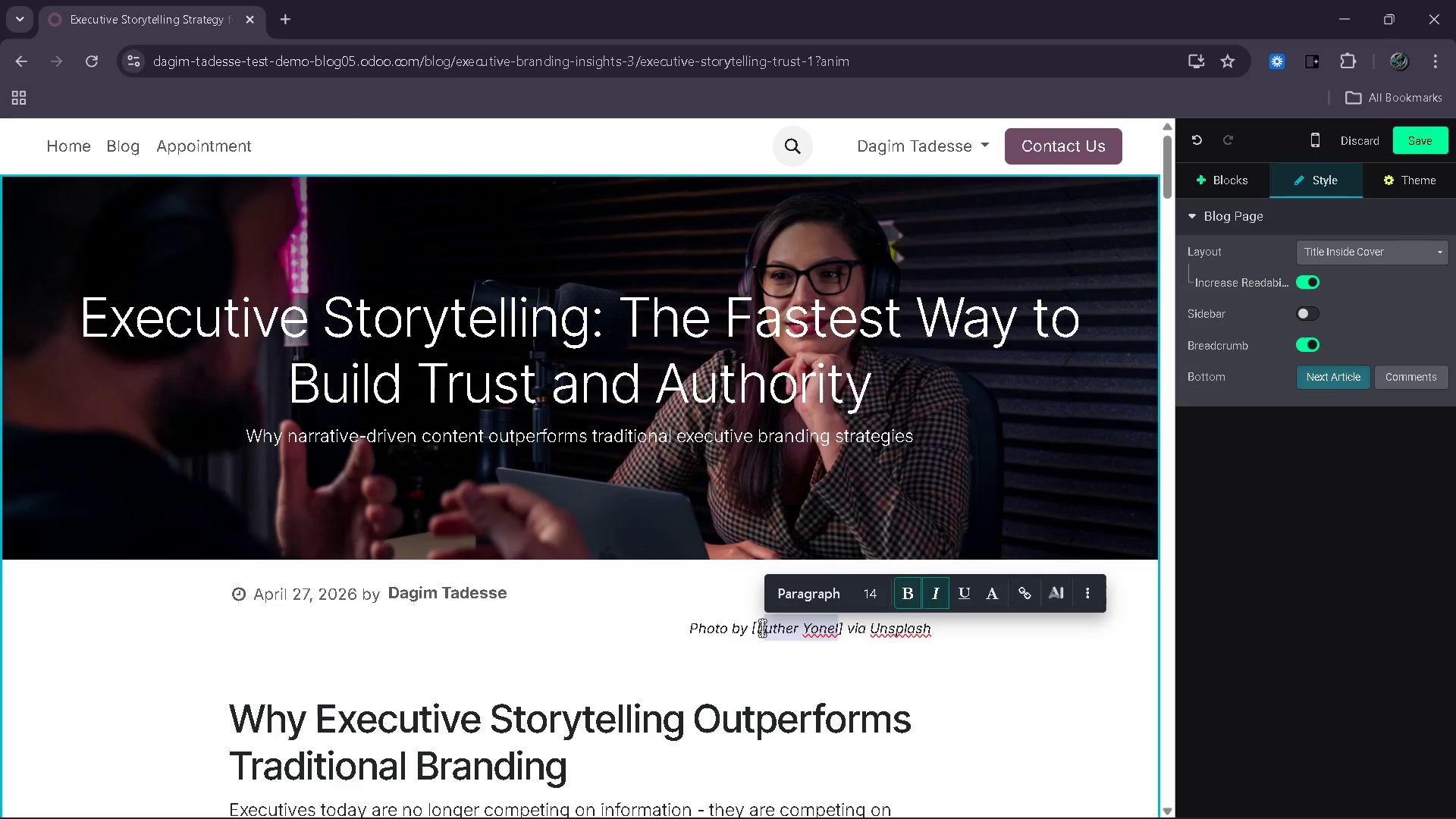 
type(Flipsnack)
 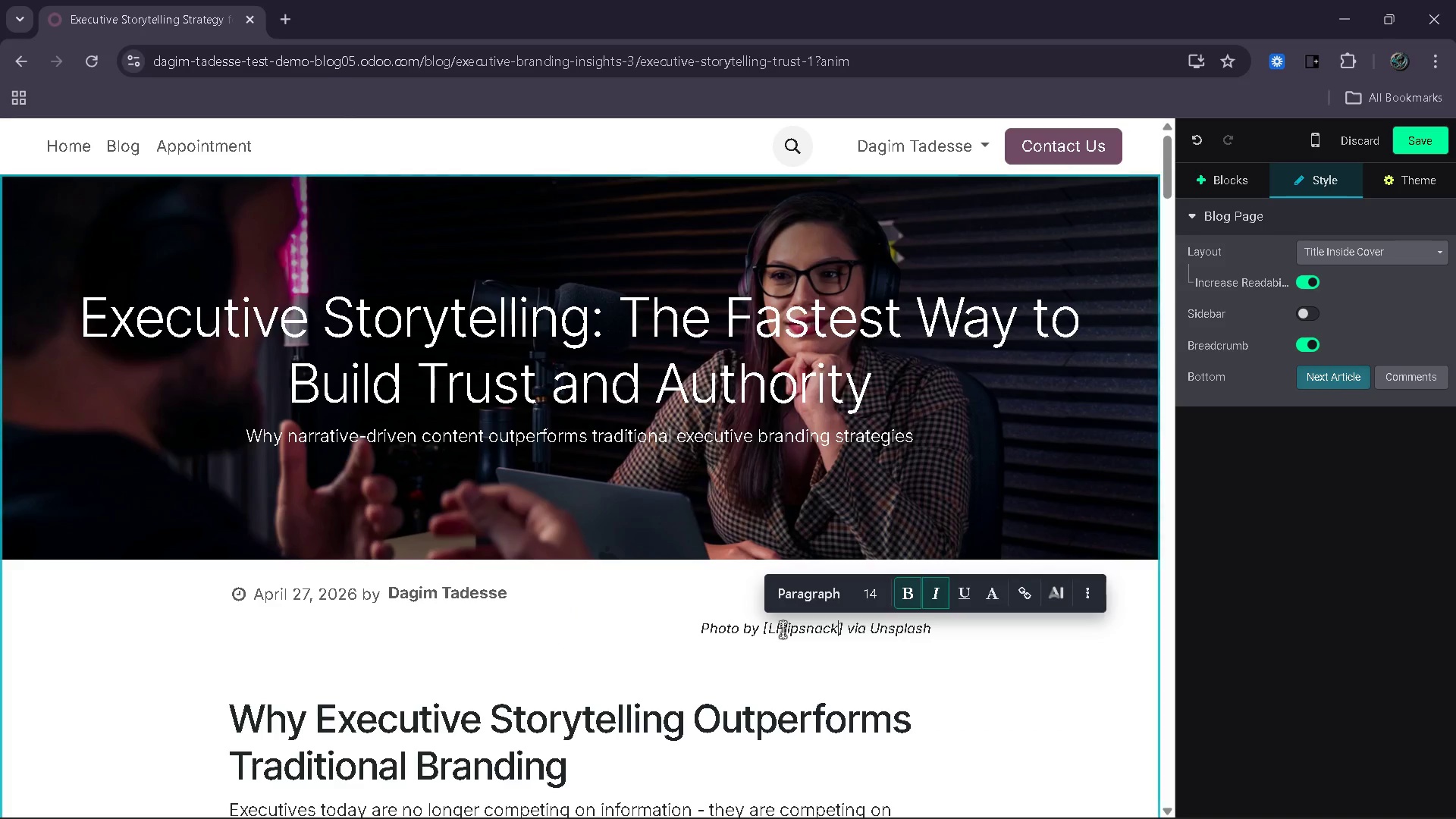 
left_click([778, 631])
 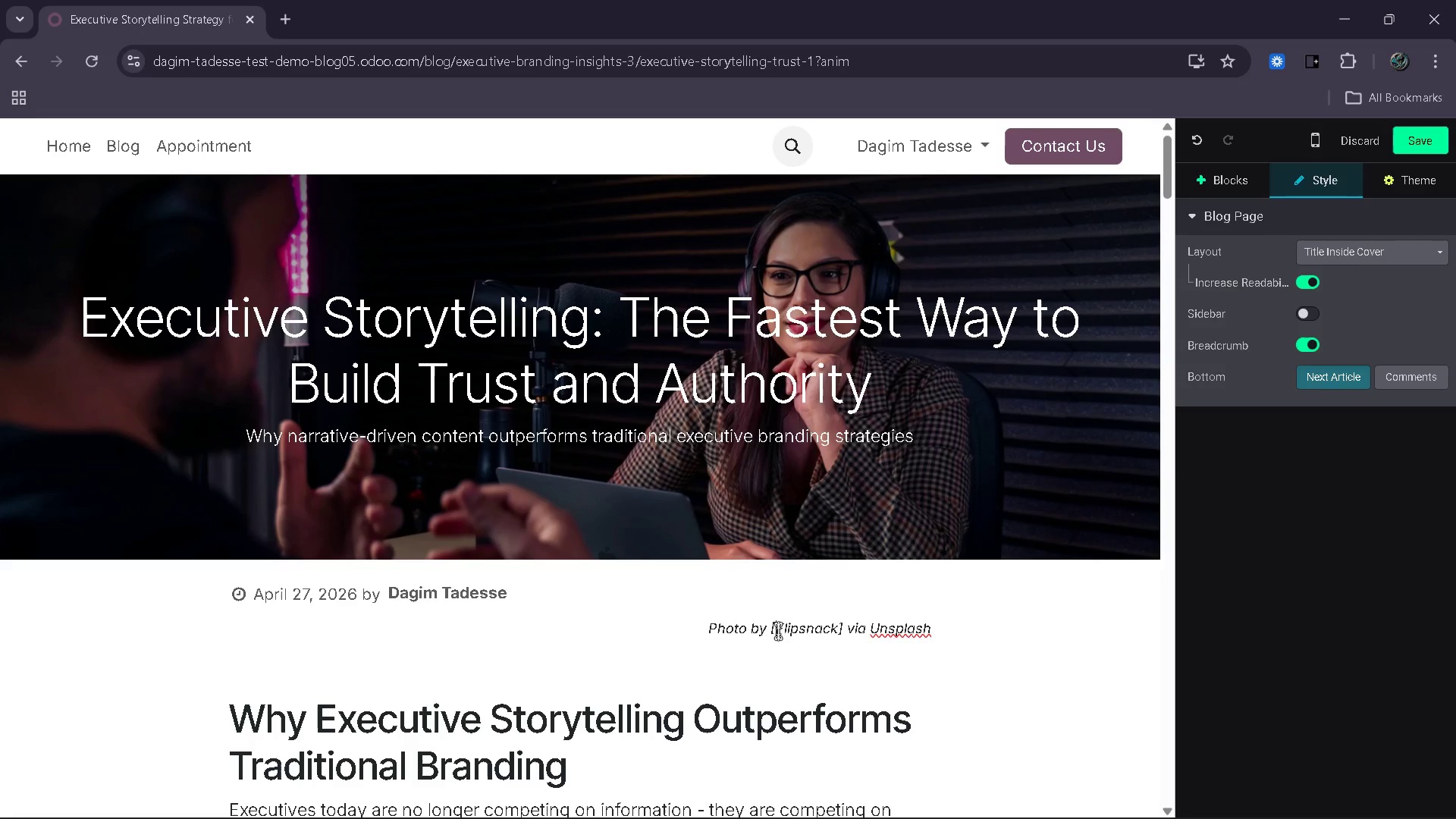 
key(Backspace)
 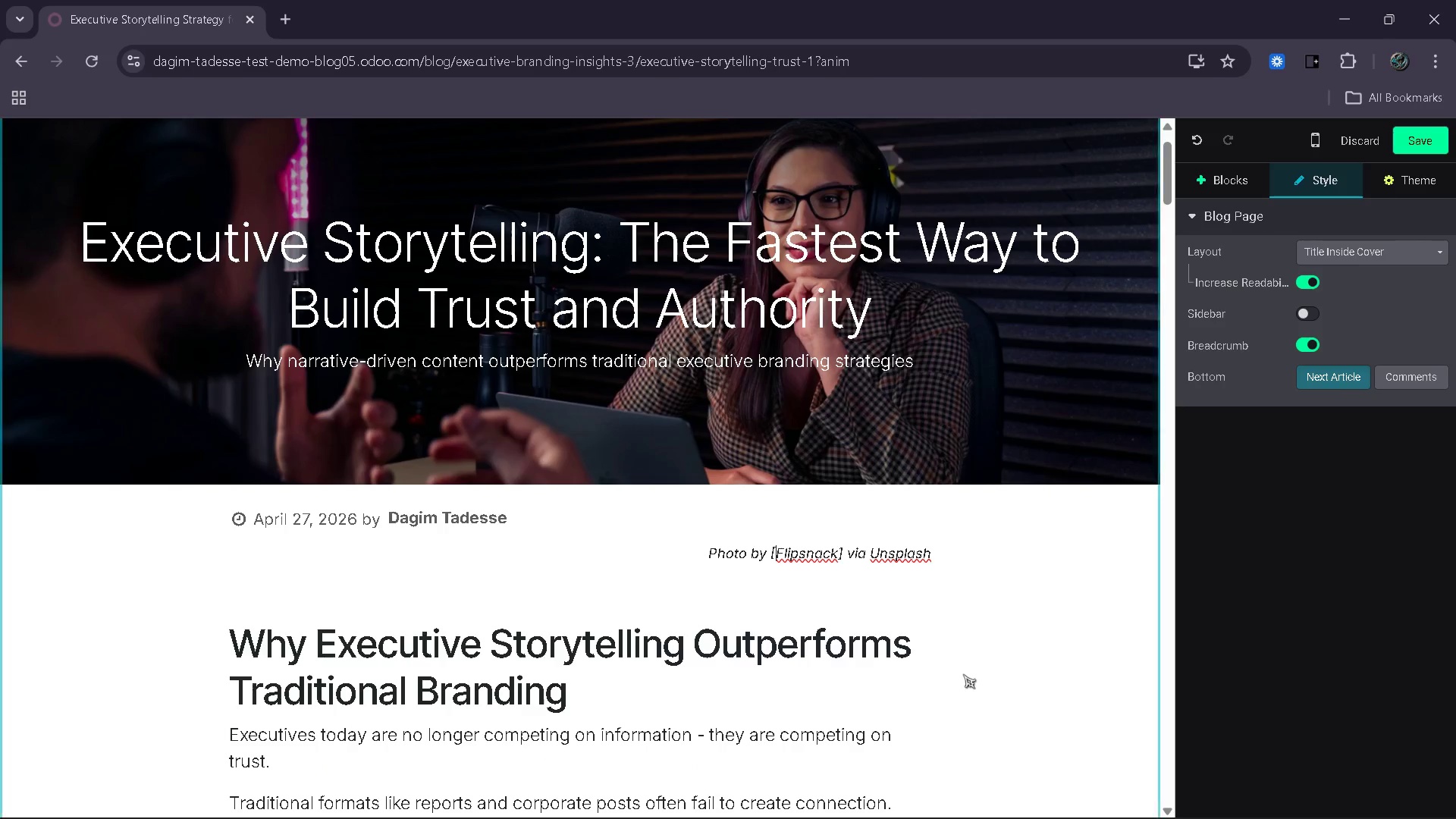 
wait(10.78)
 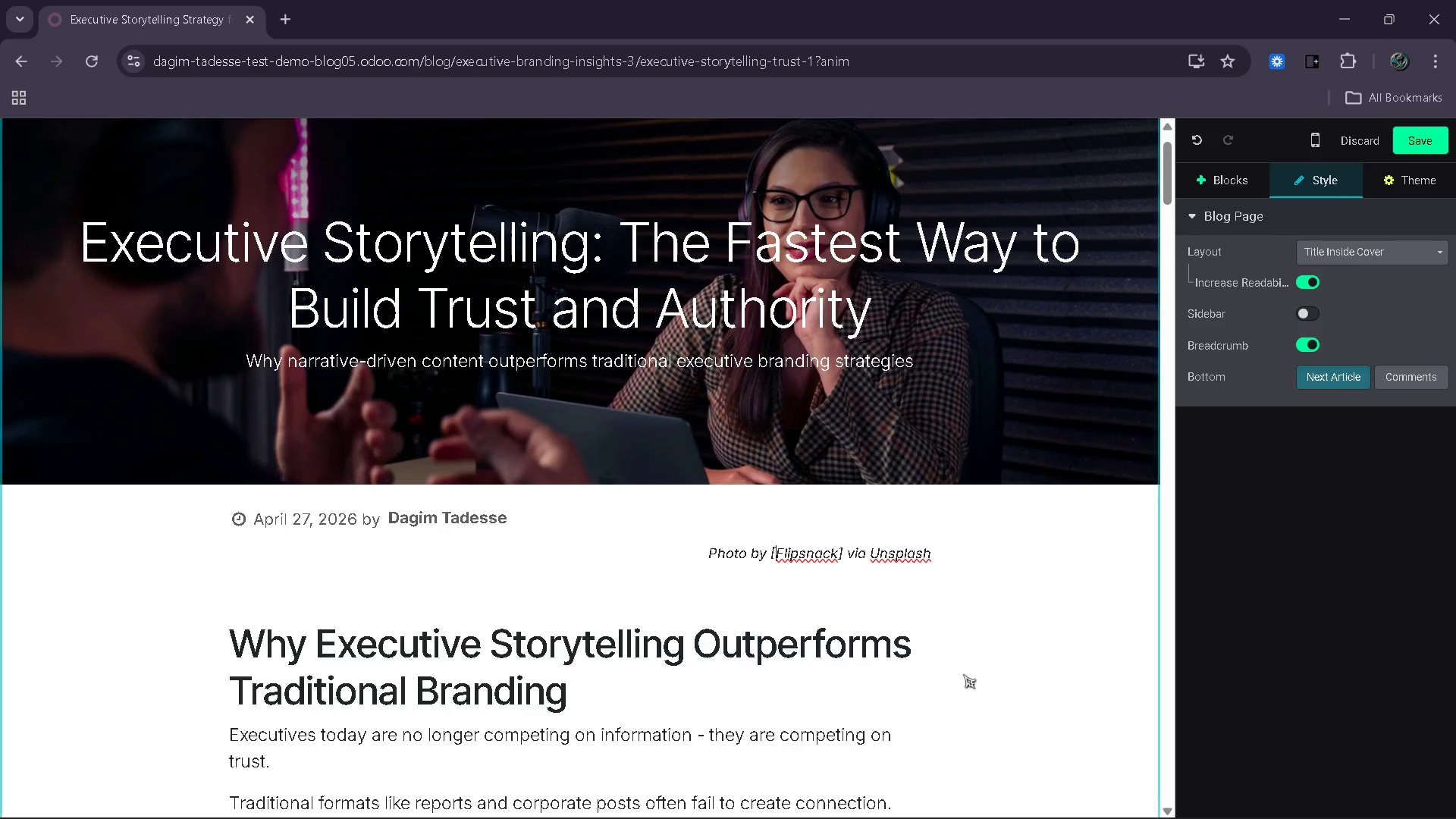 
left_click_drag(start_coordinate=[927, 324], to_coordinate=[250, 319])
 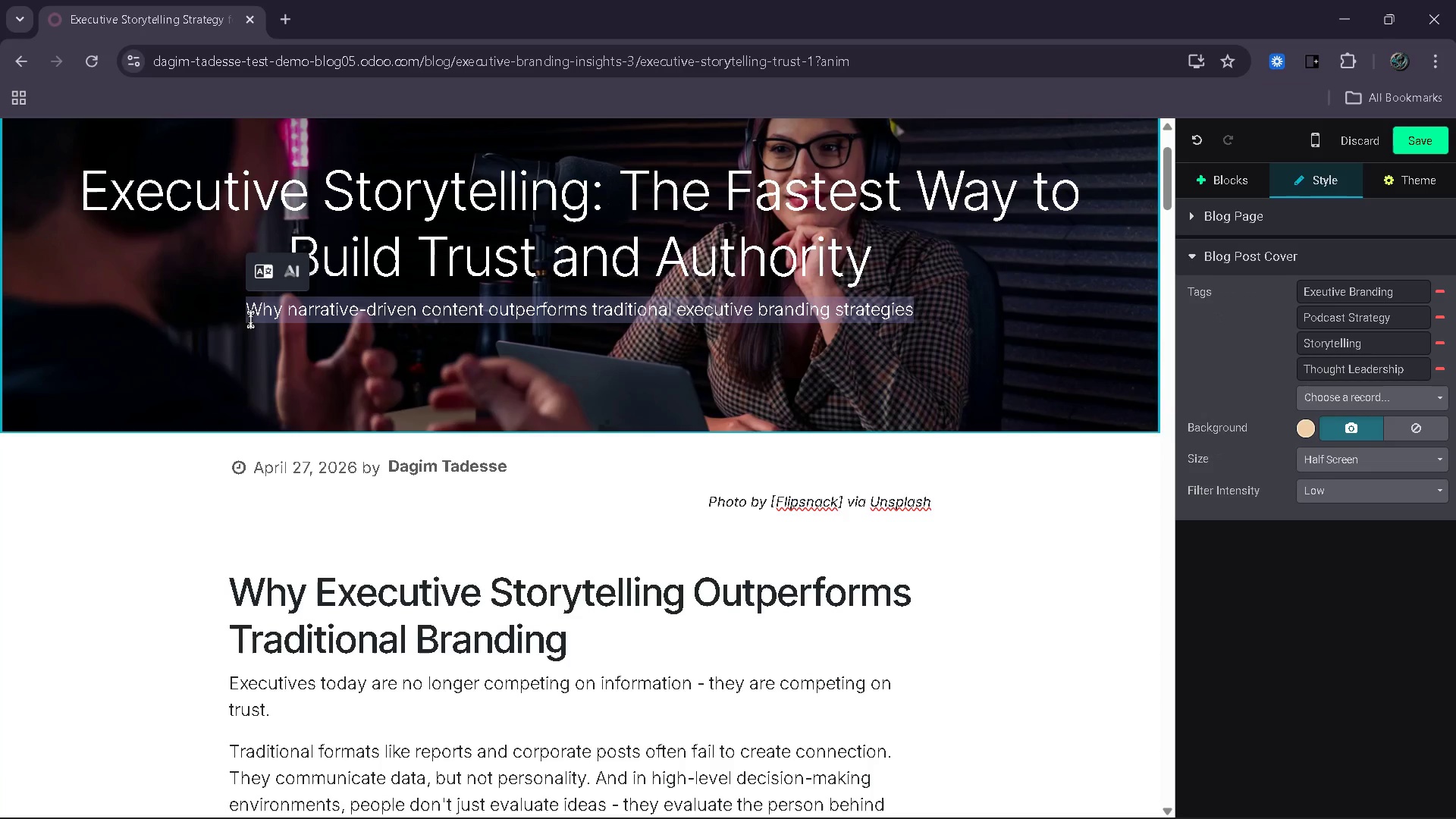 
wait(10.26)
 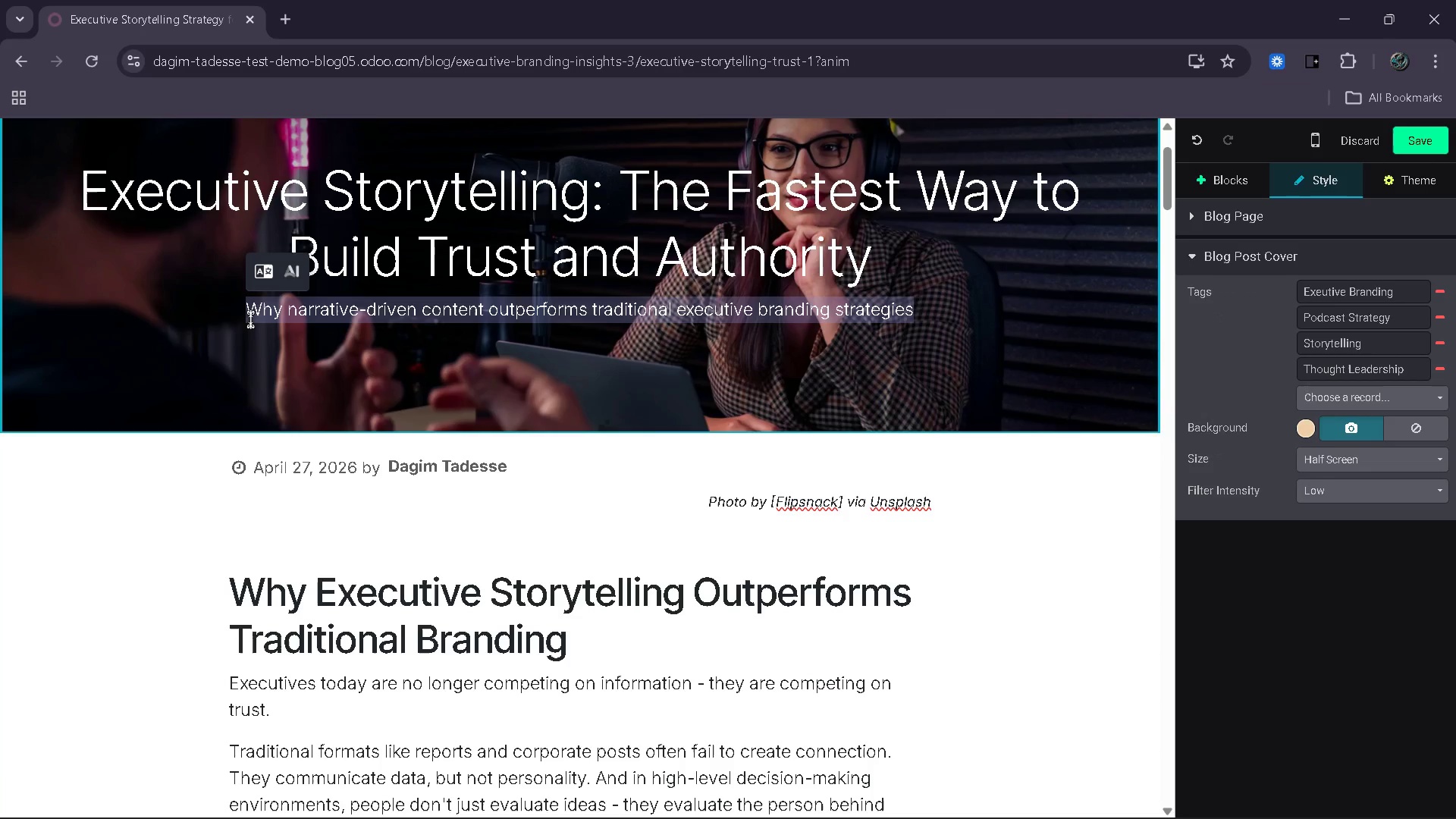 
type(Why)
 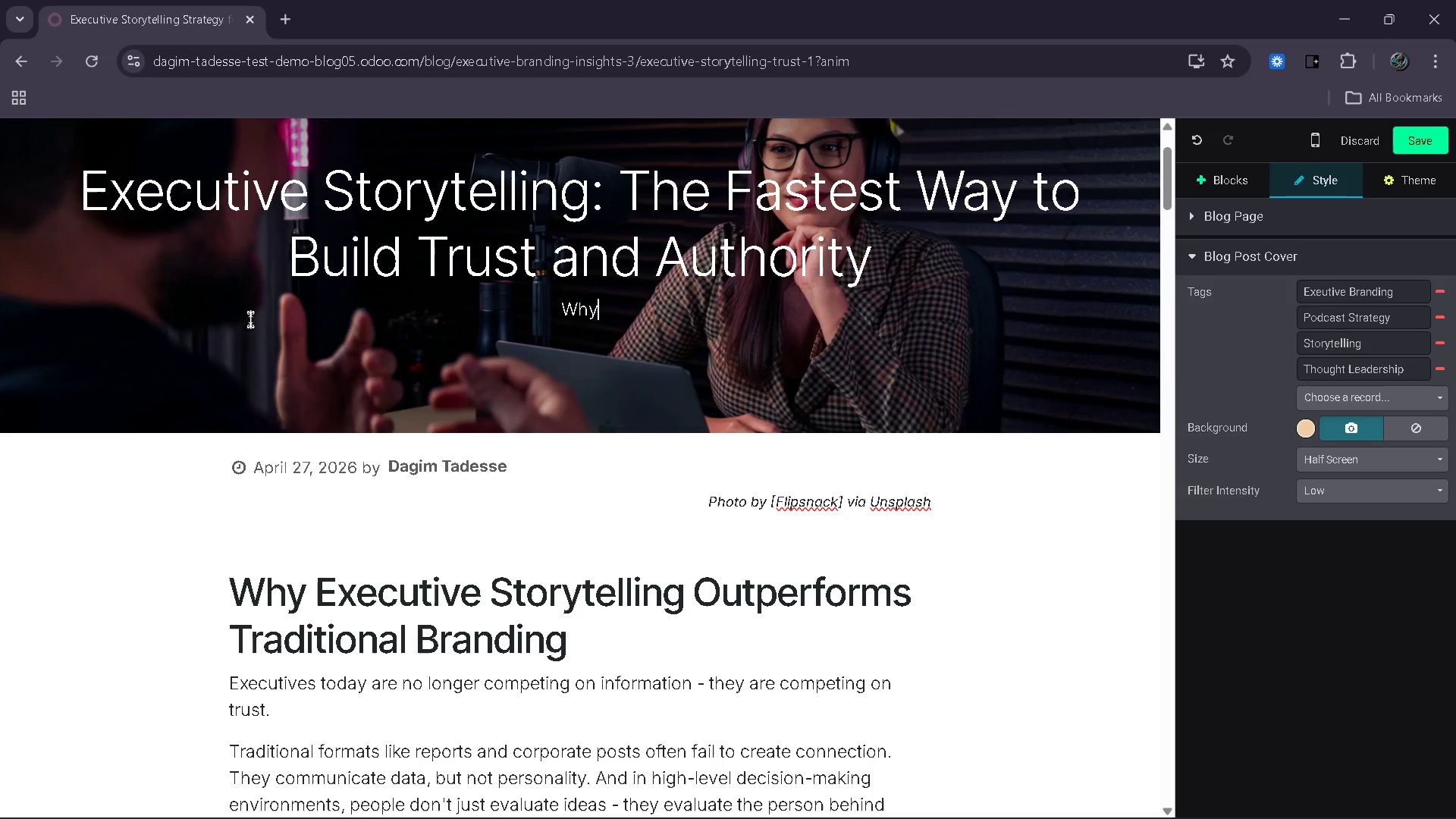 
wait(5.7)
 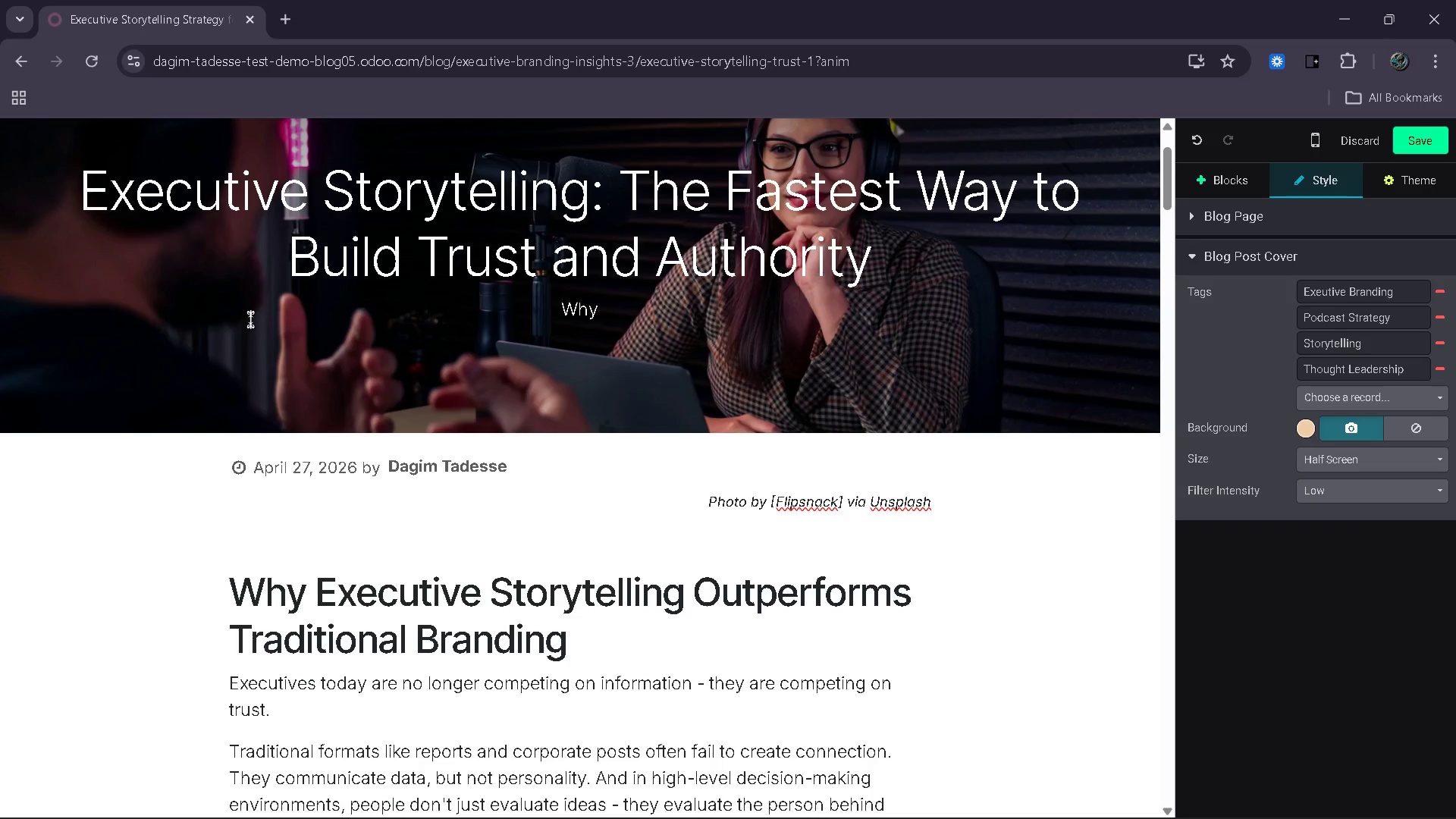 
key(Backspace)
key(Backspace)
key(Backspace)
type(How)
 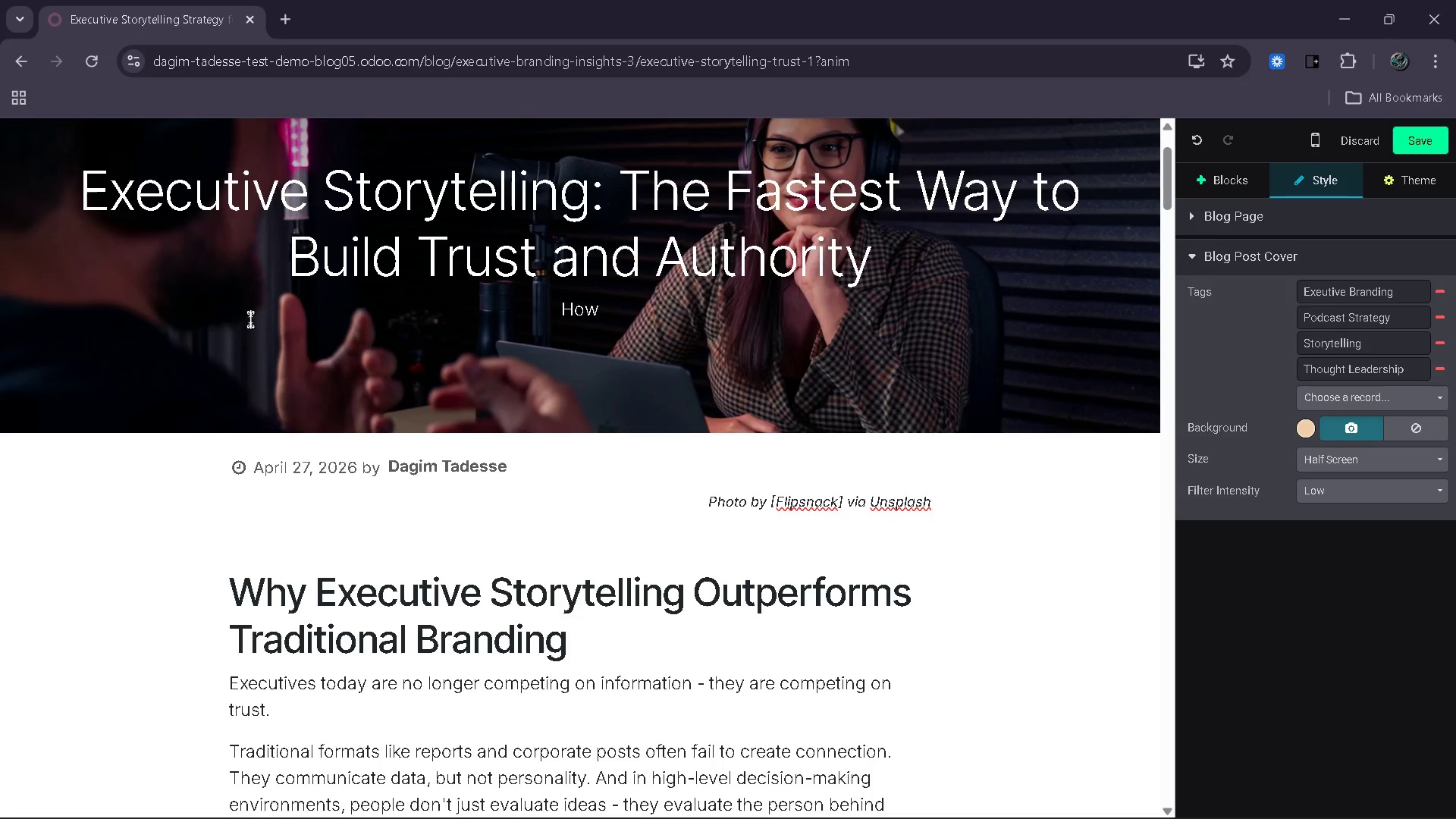 
wait(12.86)
 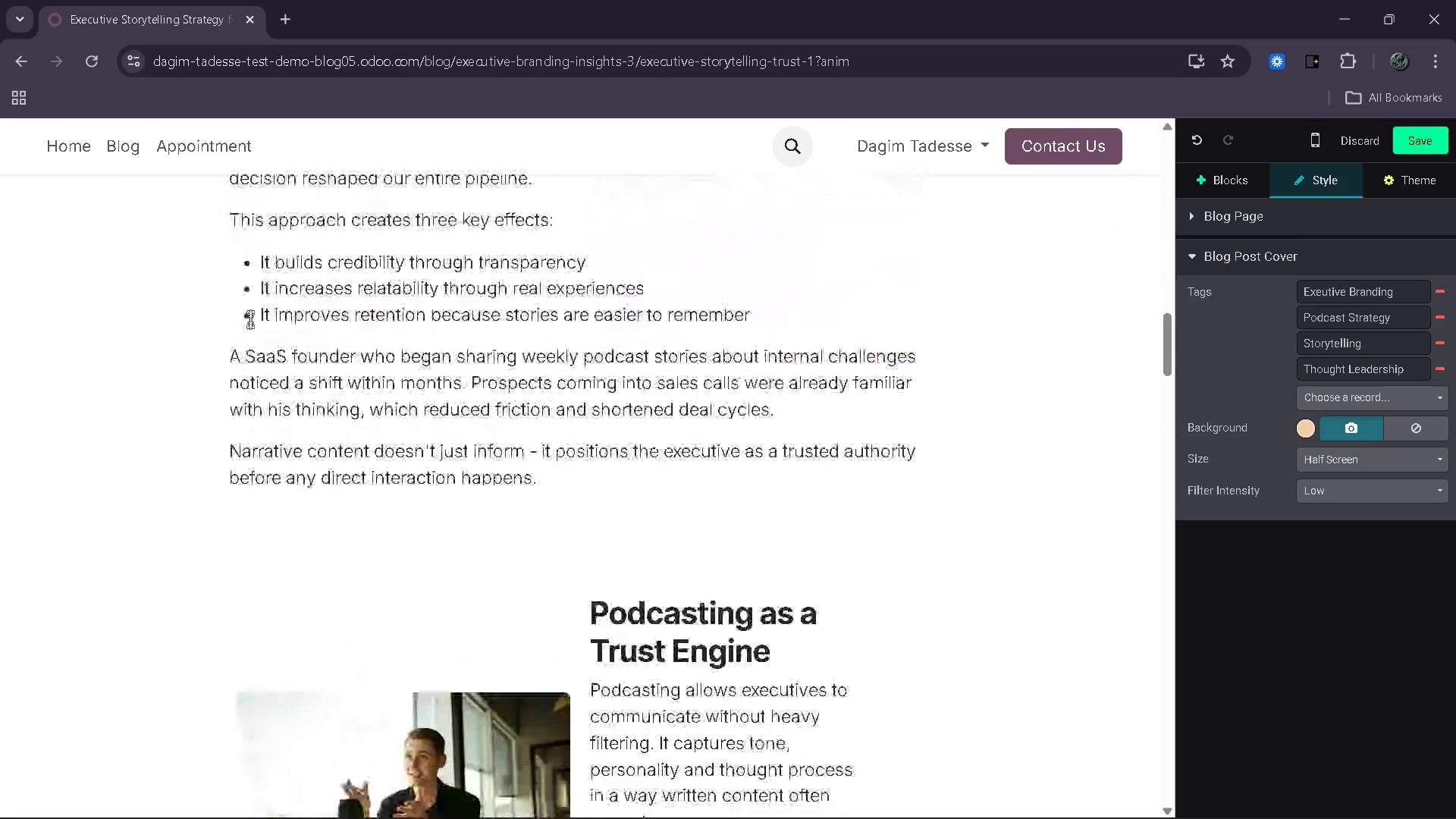 
key(Control+Z)
 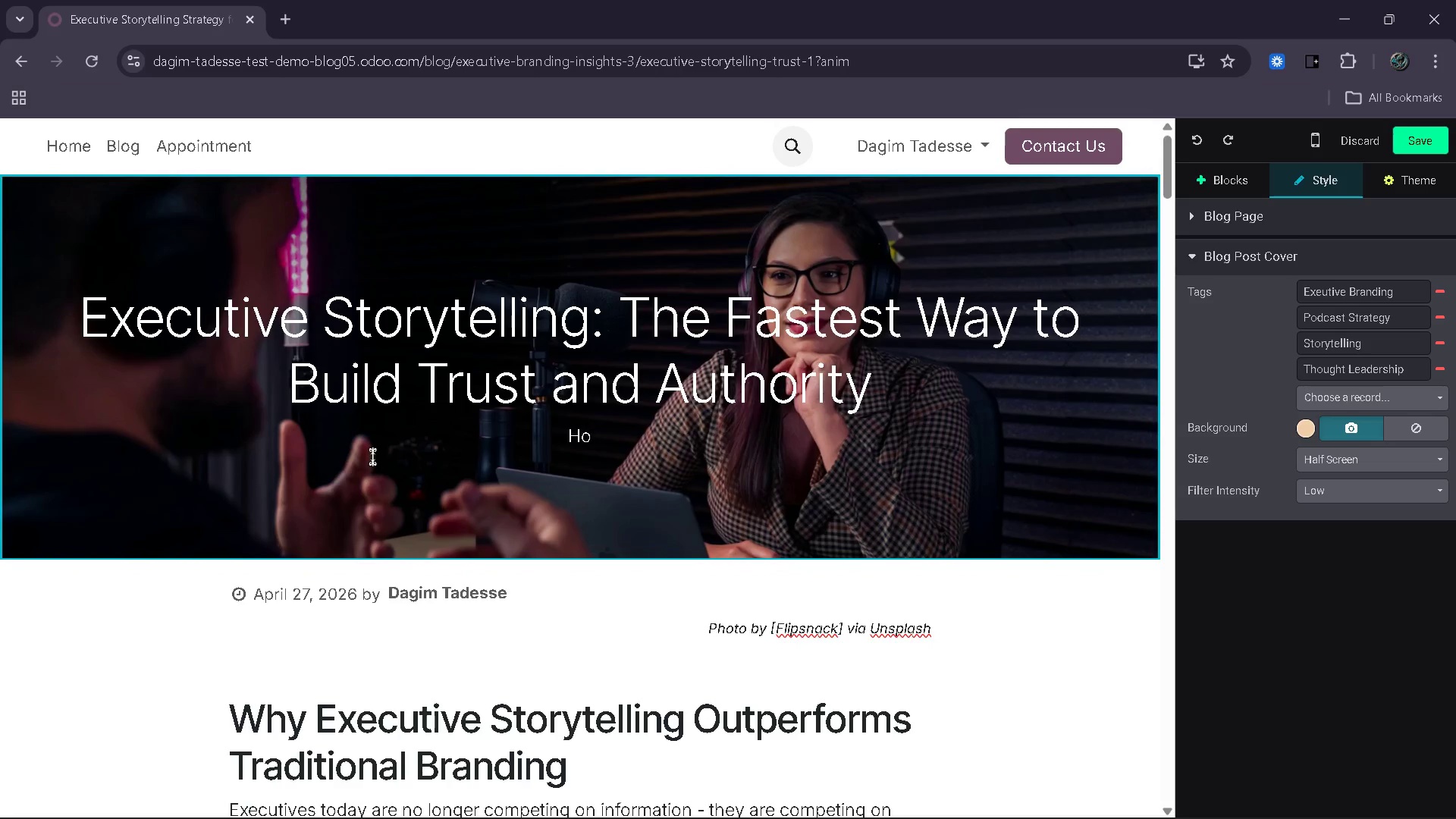 
key(Control+Z)
 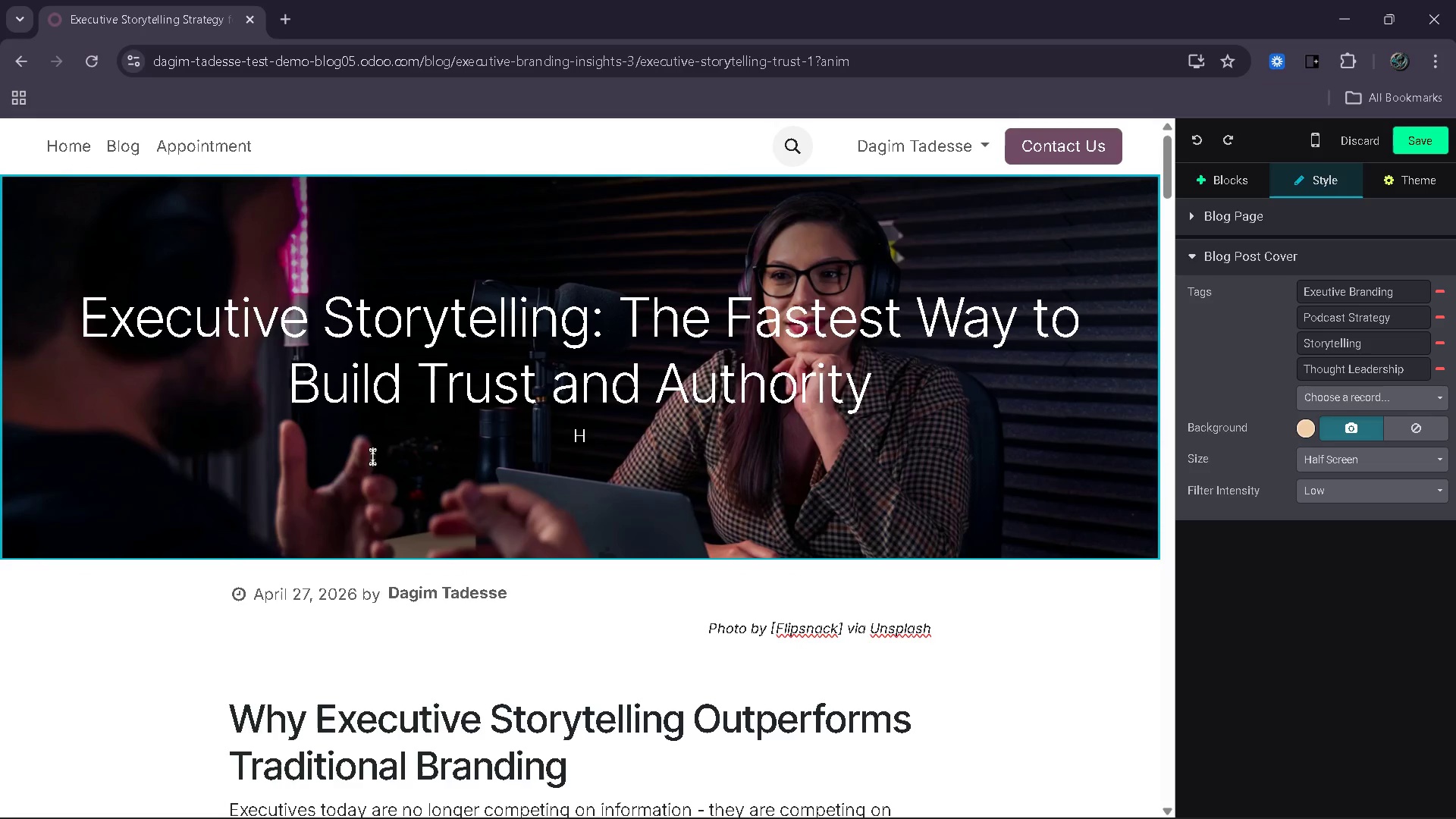 
key(Control+Z)
 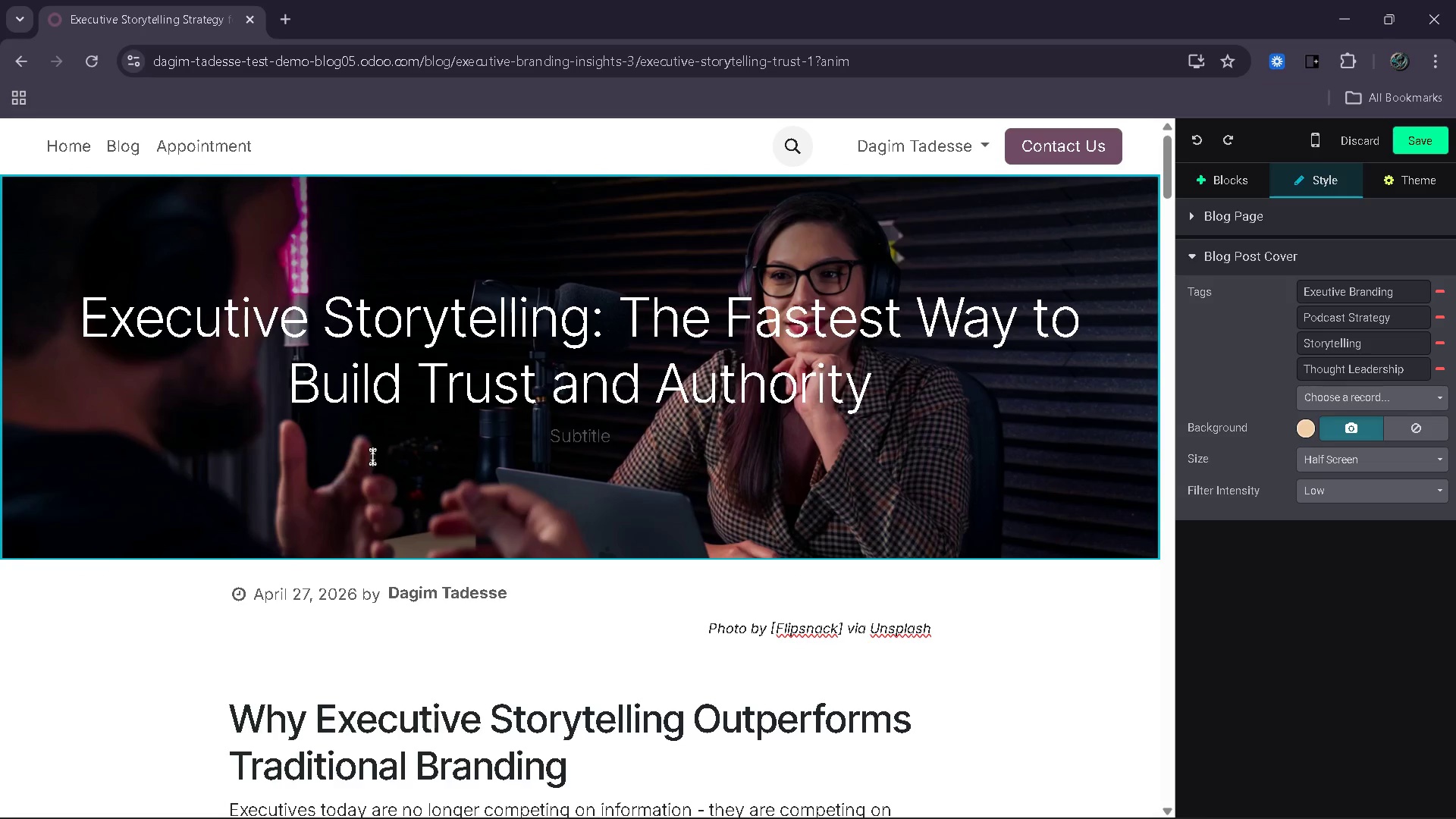 
key(Control+Z)
 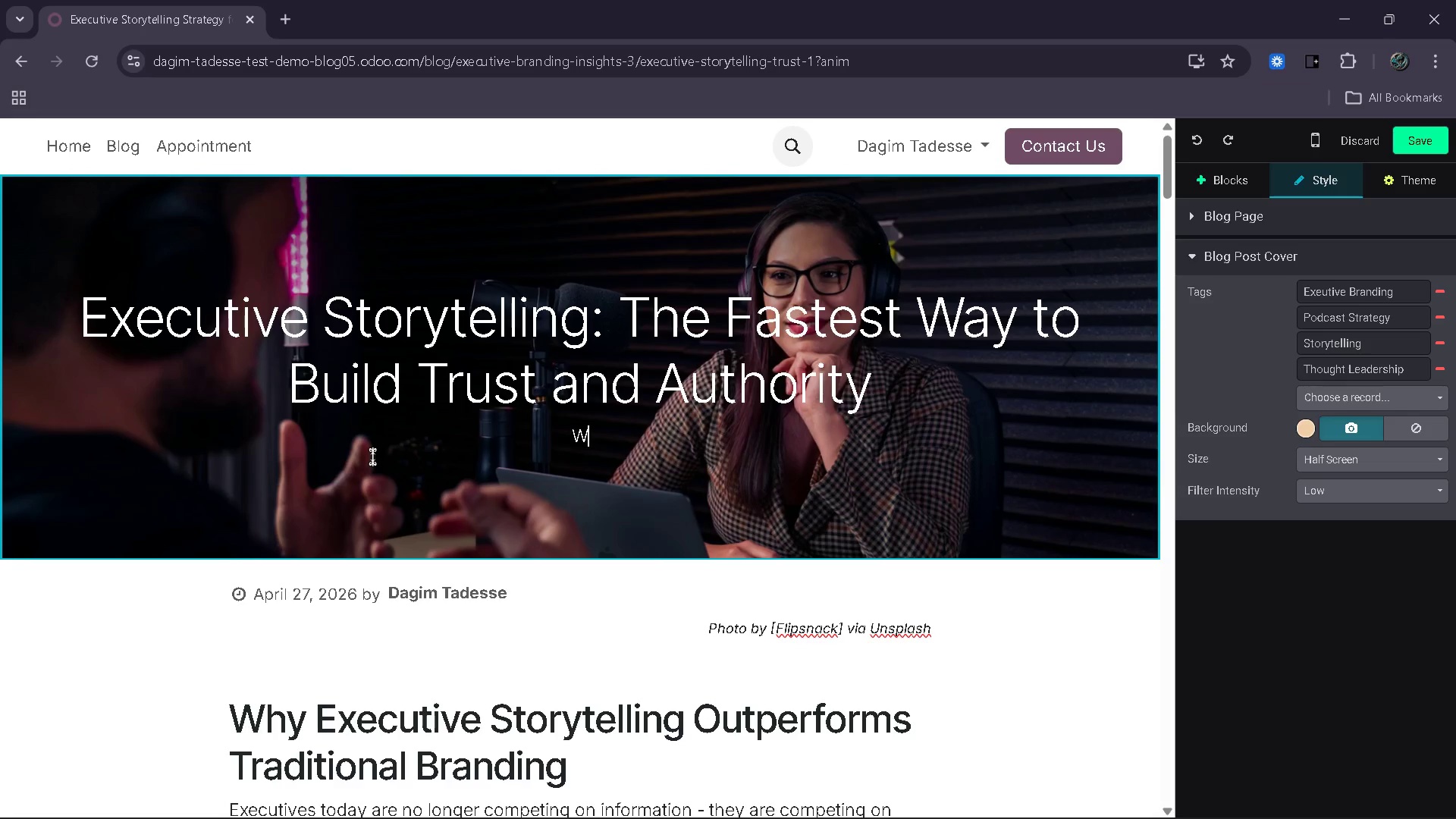 
key(Control+Z)
 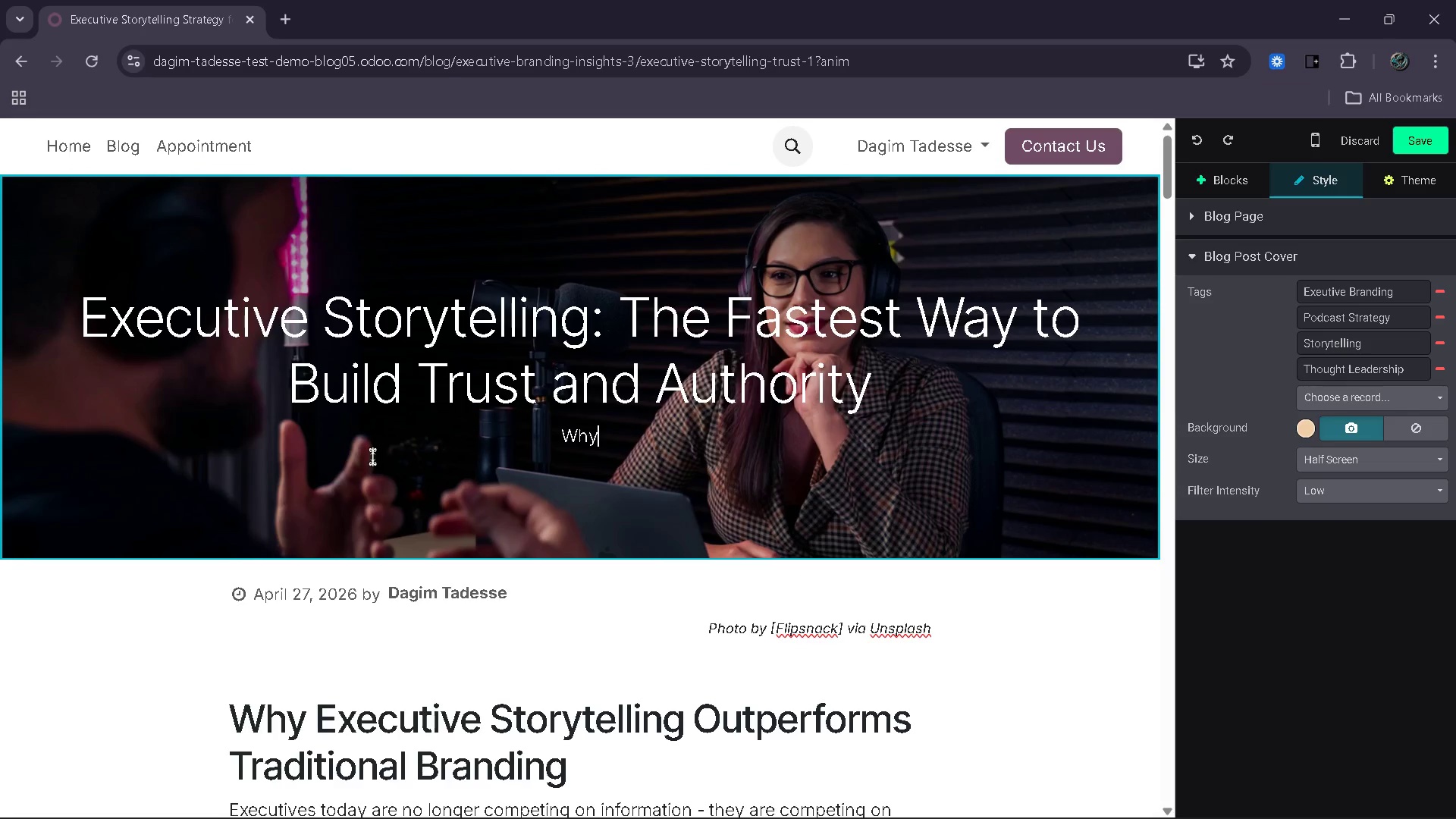 
key(Control+Z)
 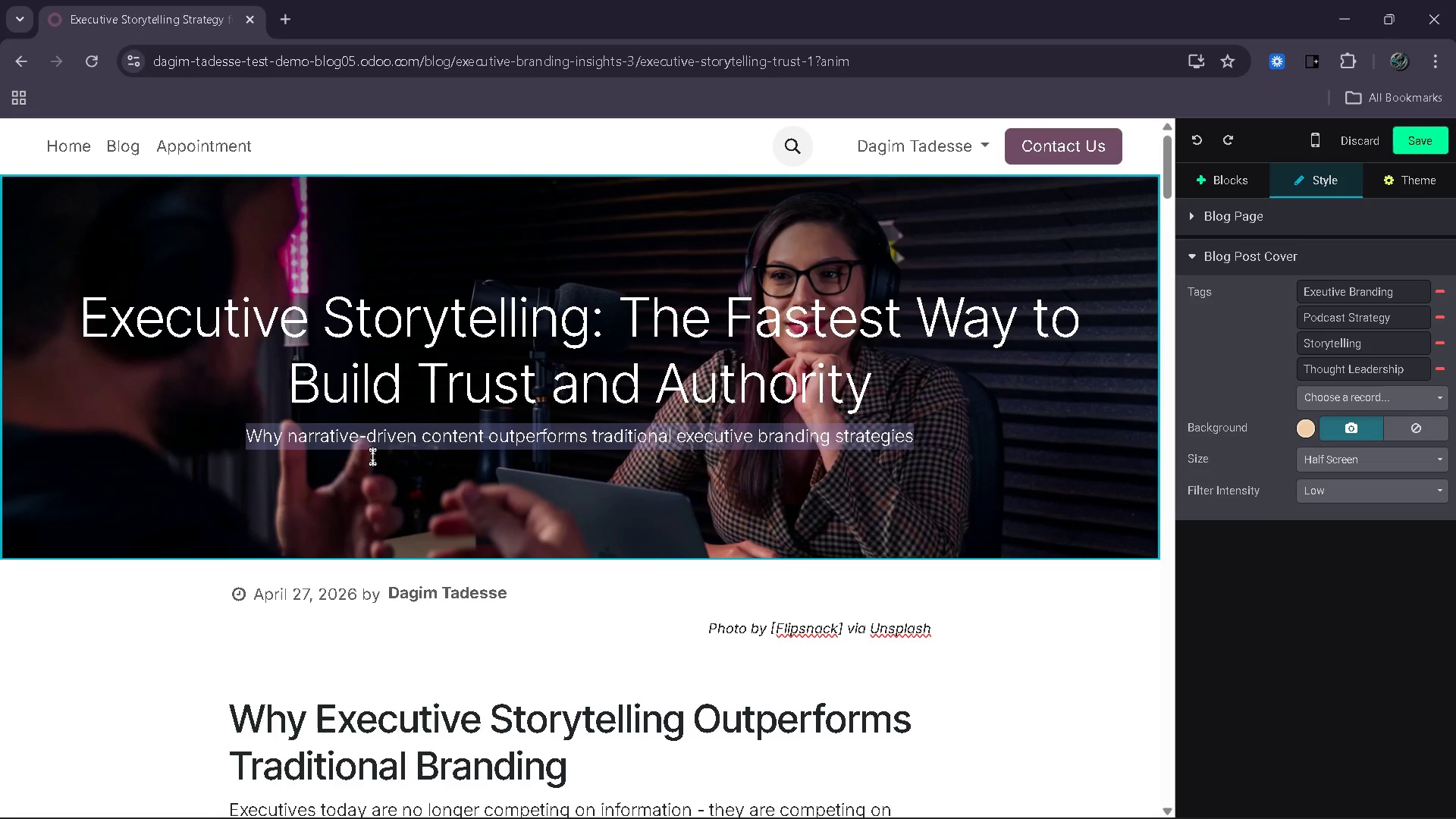 
key(Control+Z)
 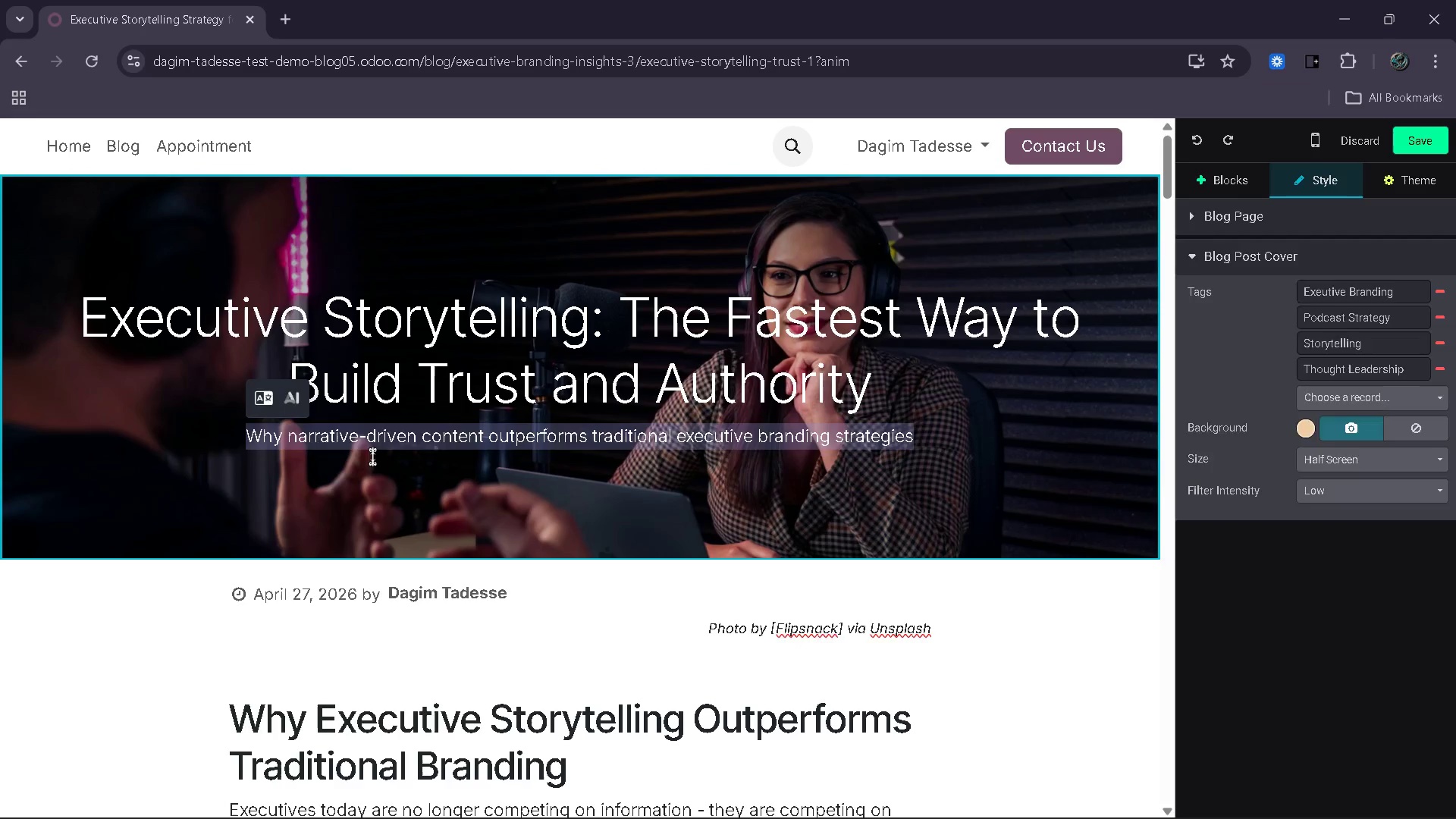 
key(Control+Z)
 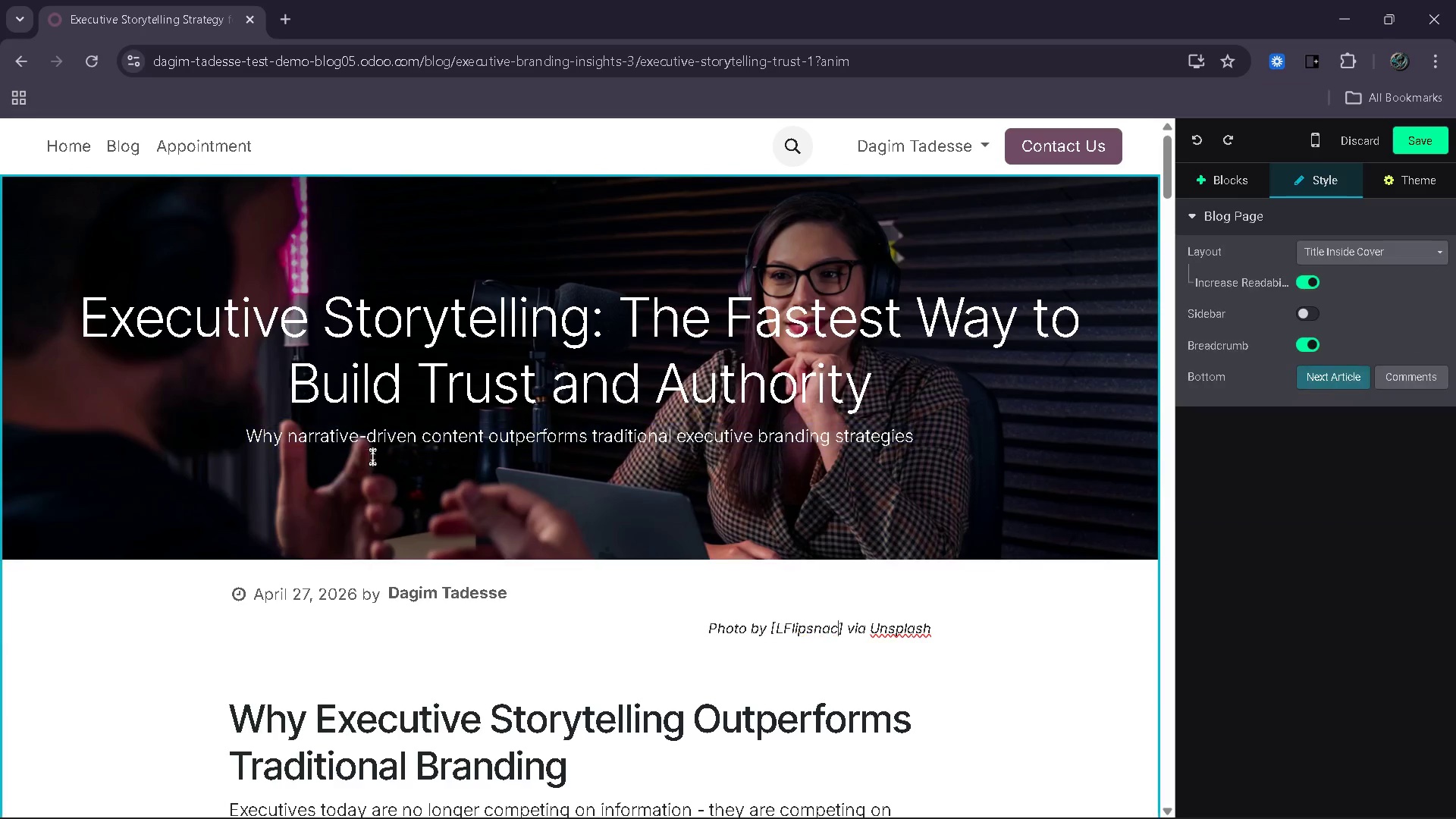 
key(Control+Z)
 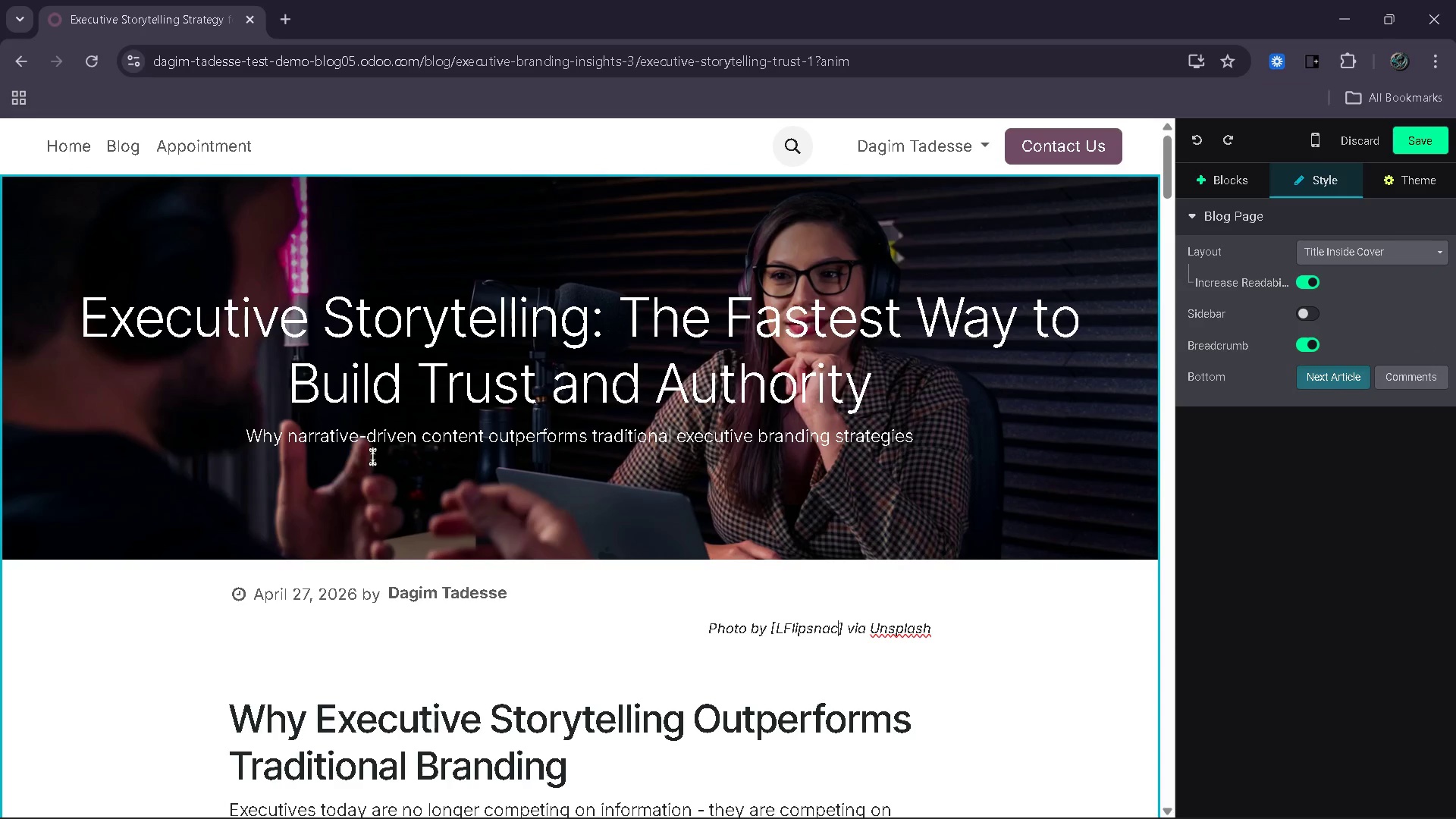 
key(Control+Z)
 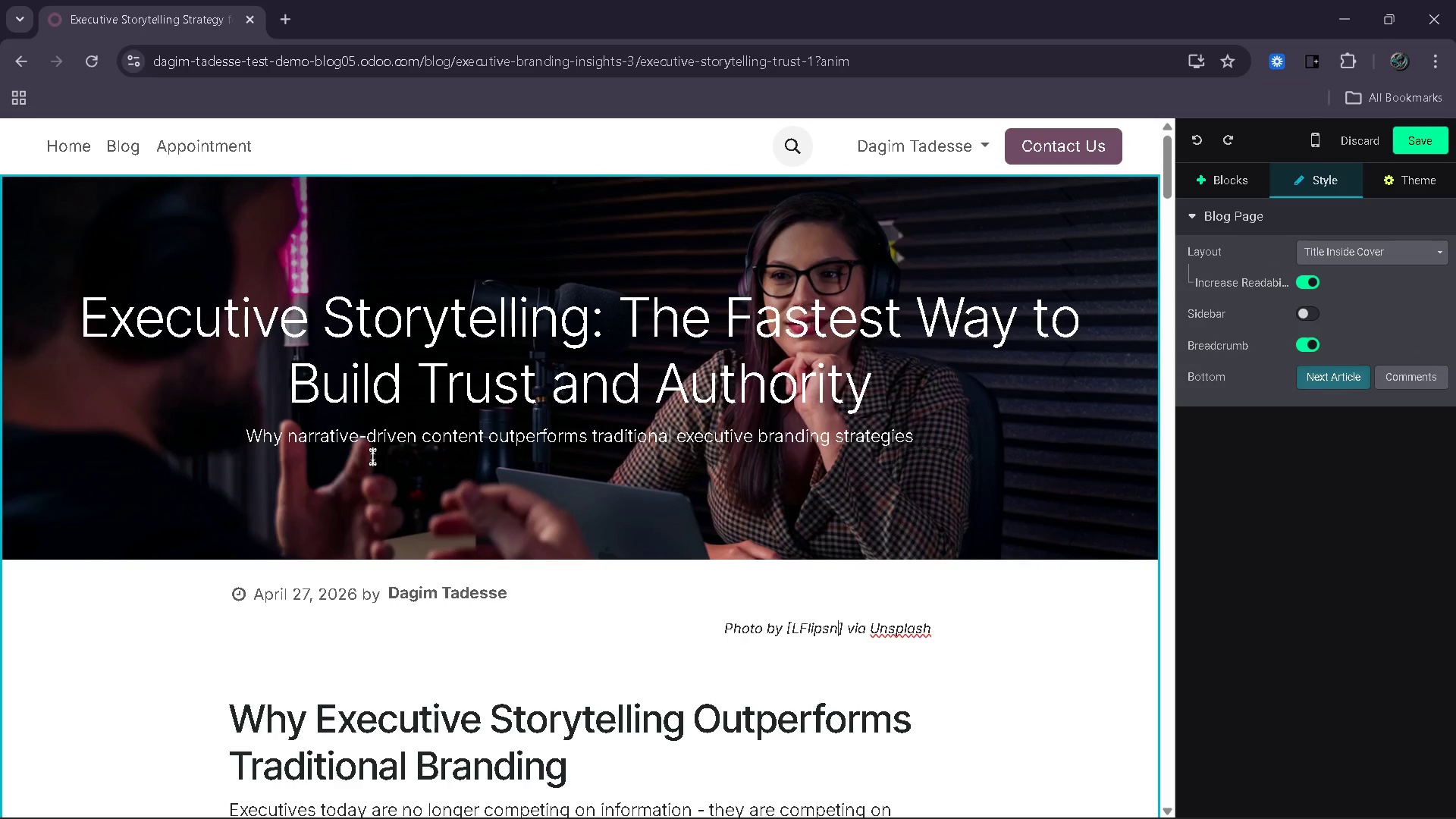 
key(Control+Z)
 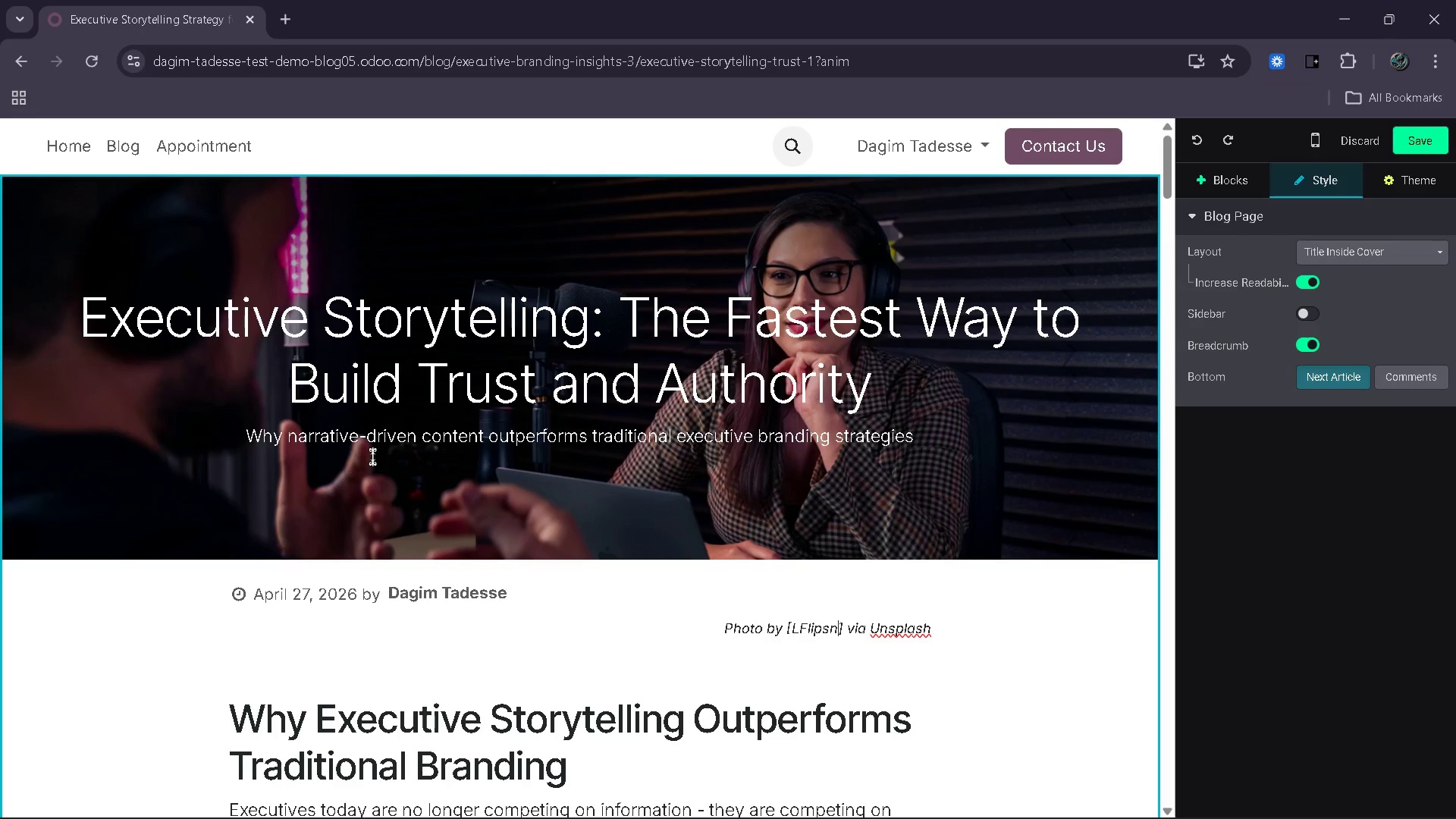 
key(Control+Z)
 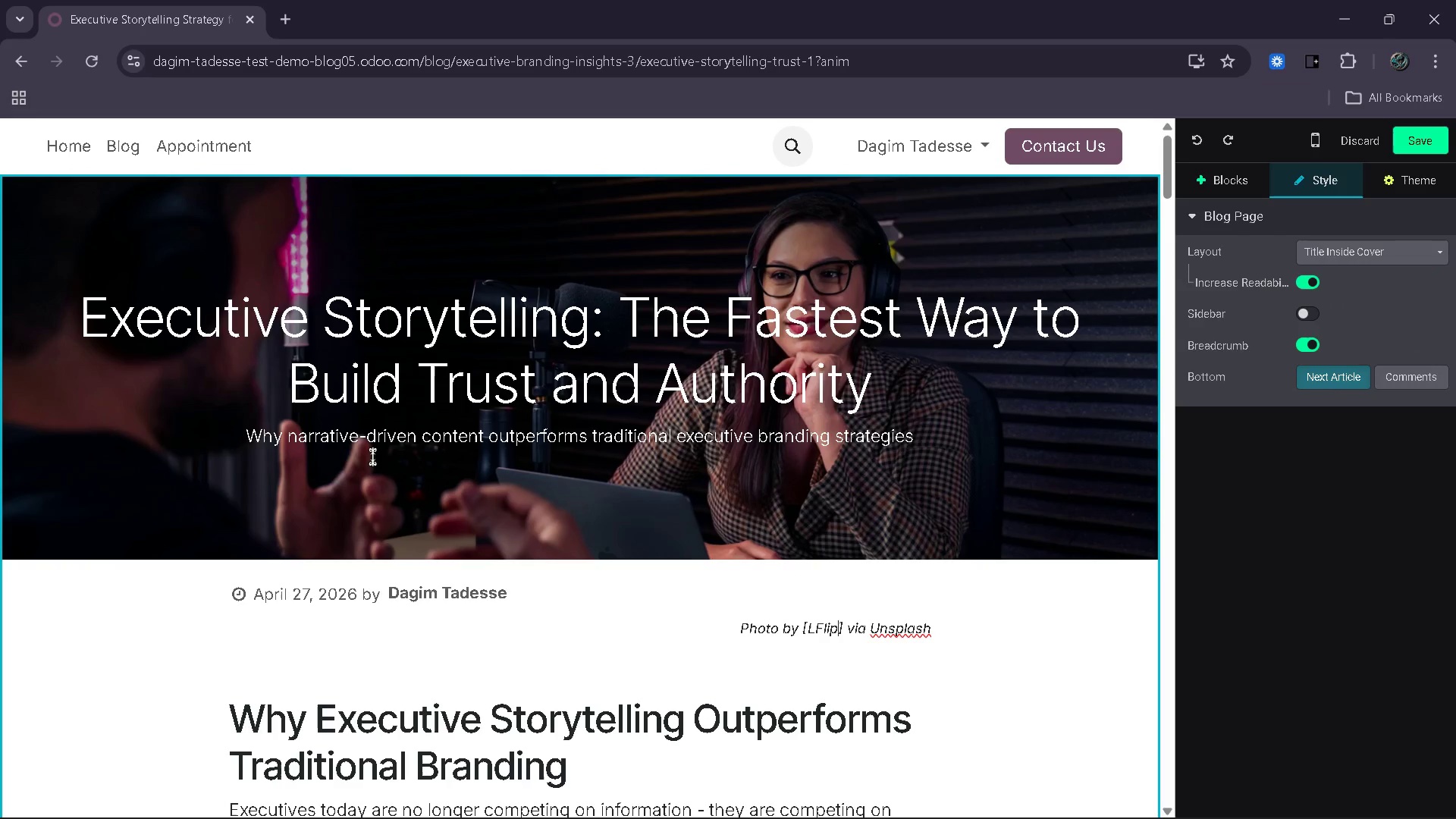 
key(Control+Z)
 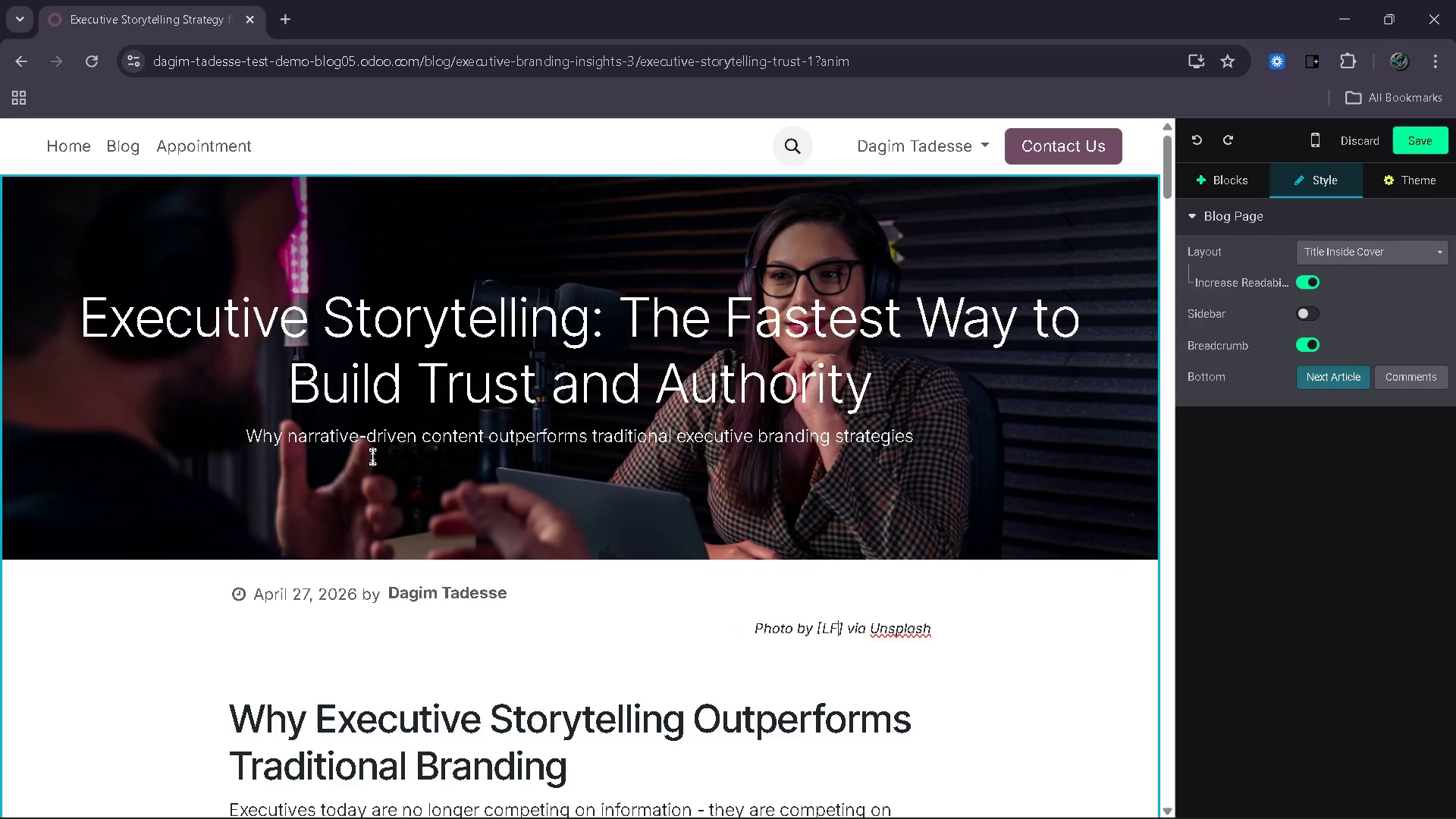 
key(Control+Z)
 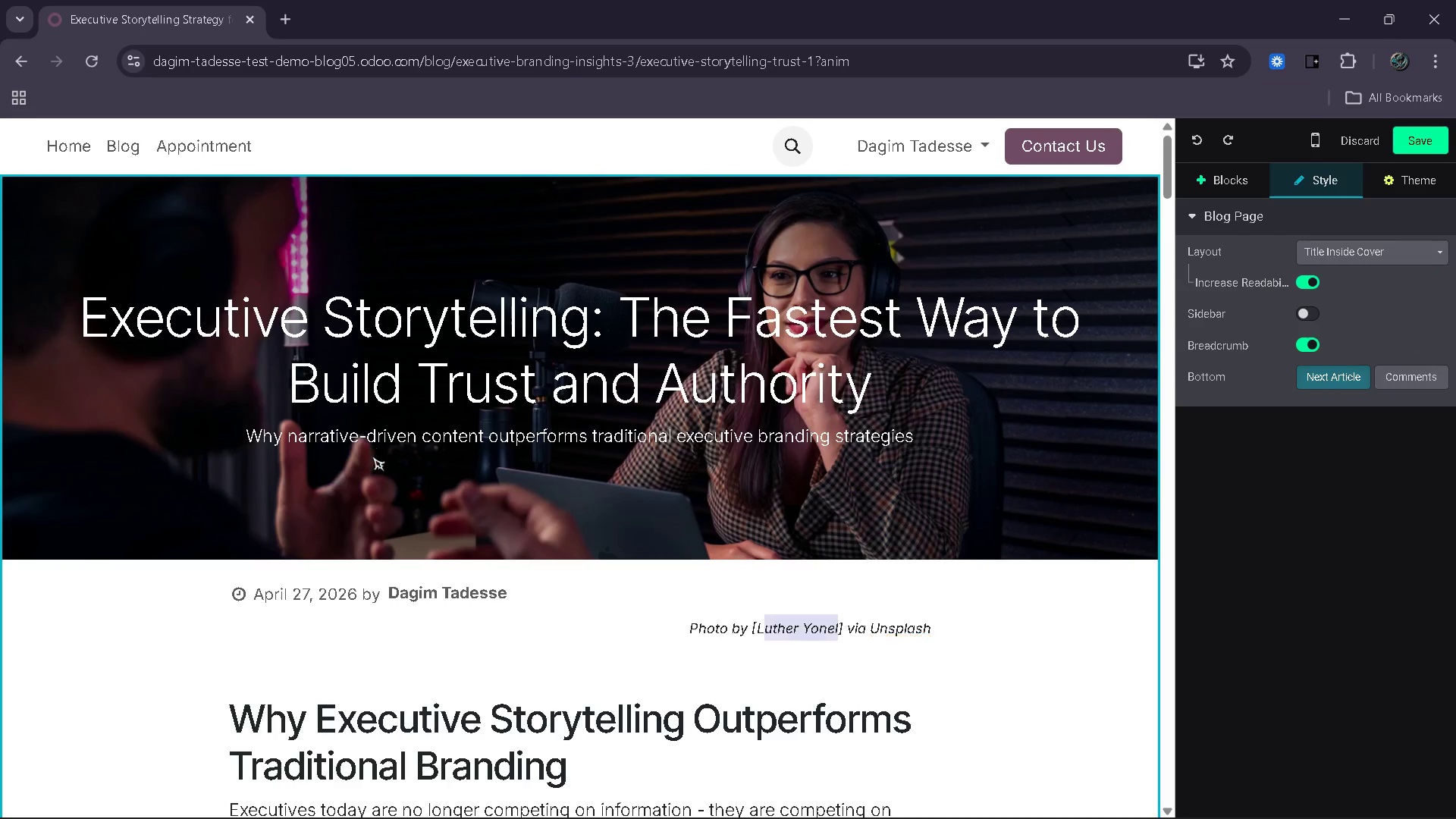 
key(Control+Z)
 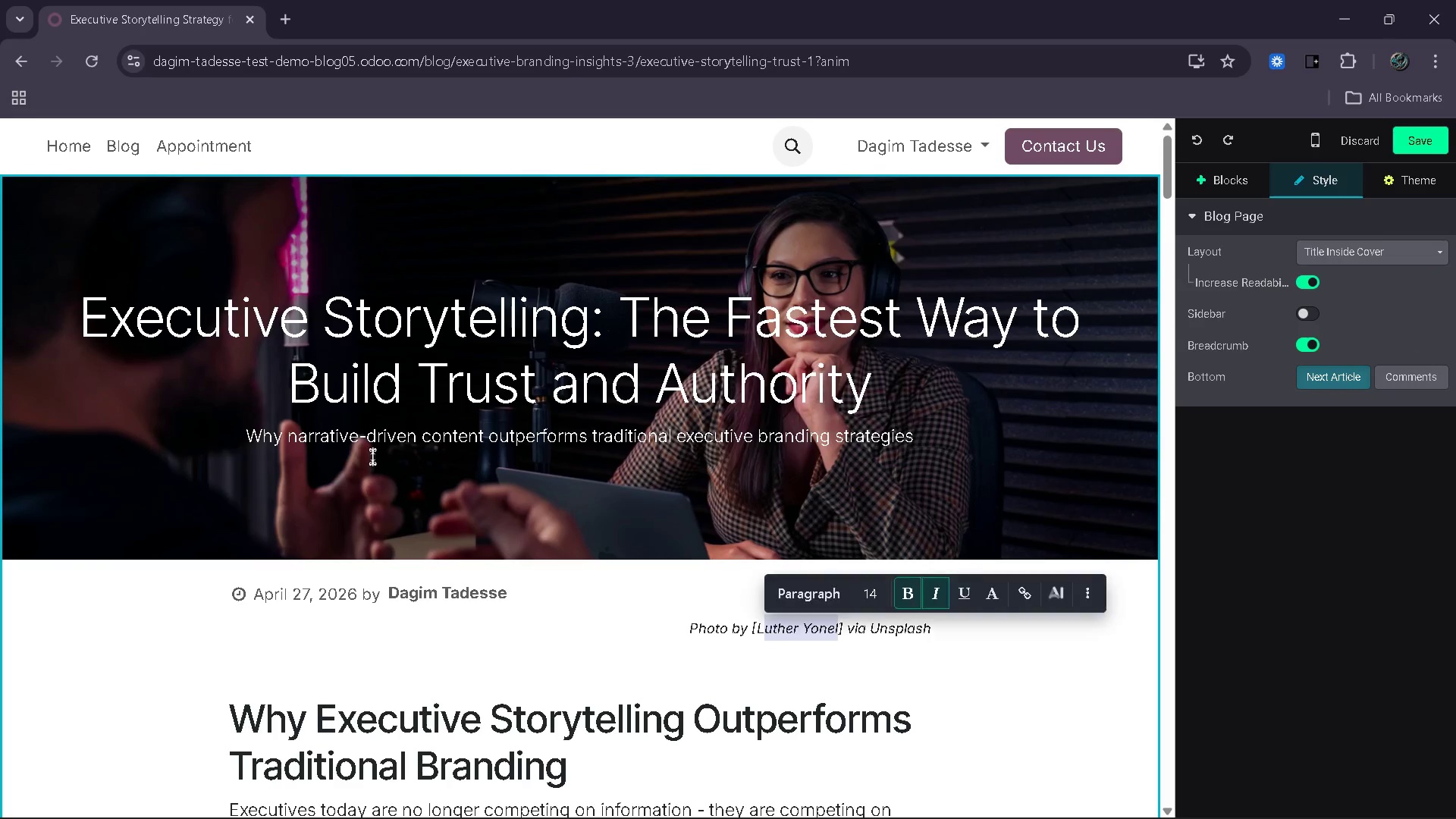 
key(Control+Z)
 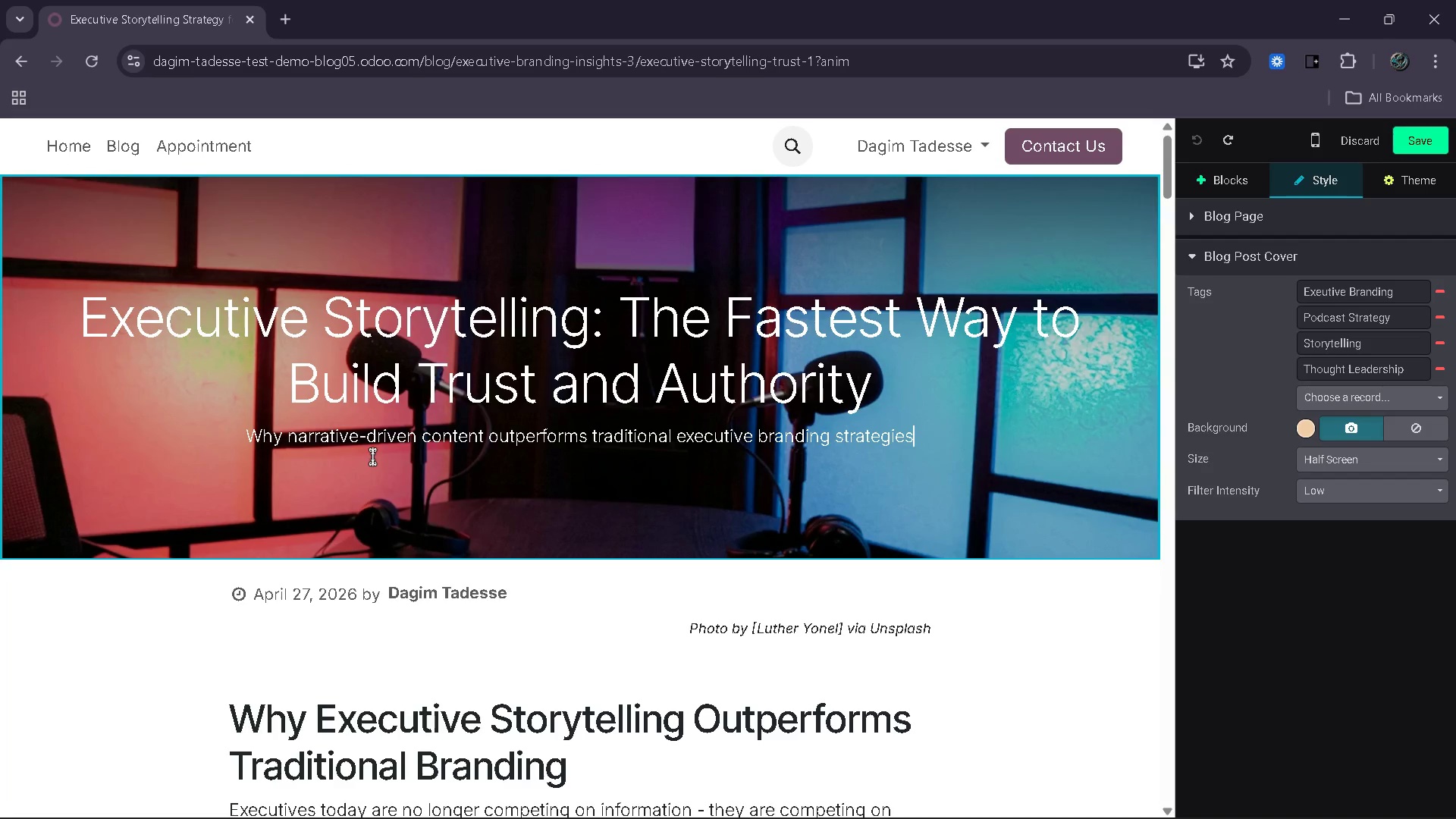 
key(Control+Z)
 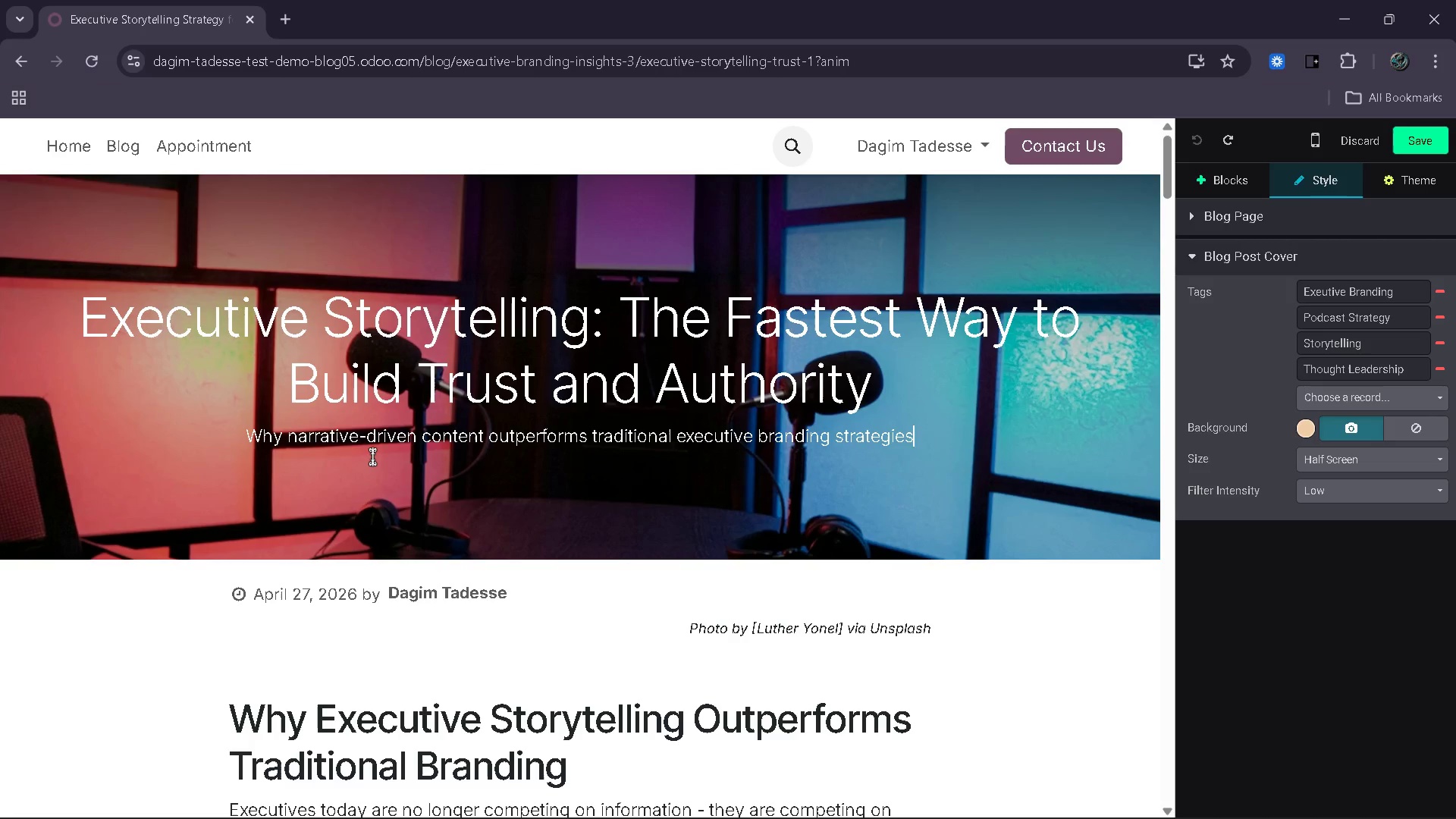 
key(Control+Z)
 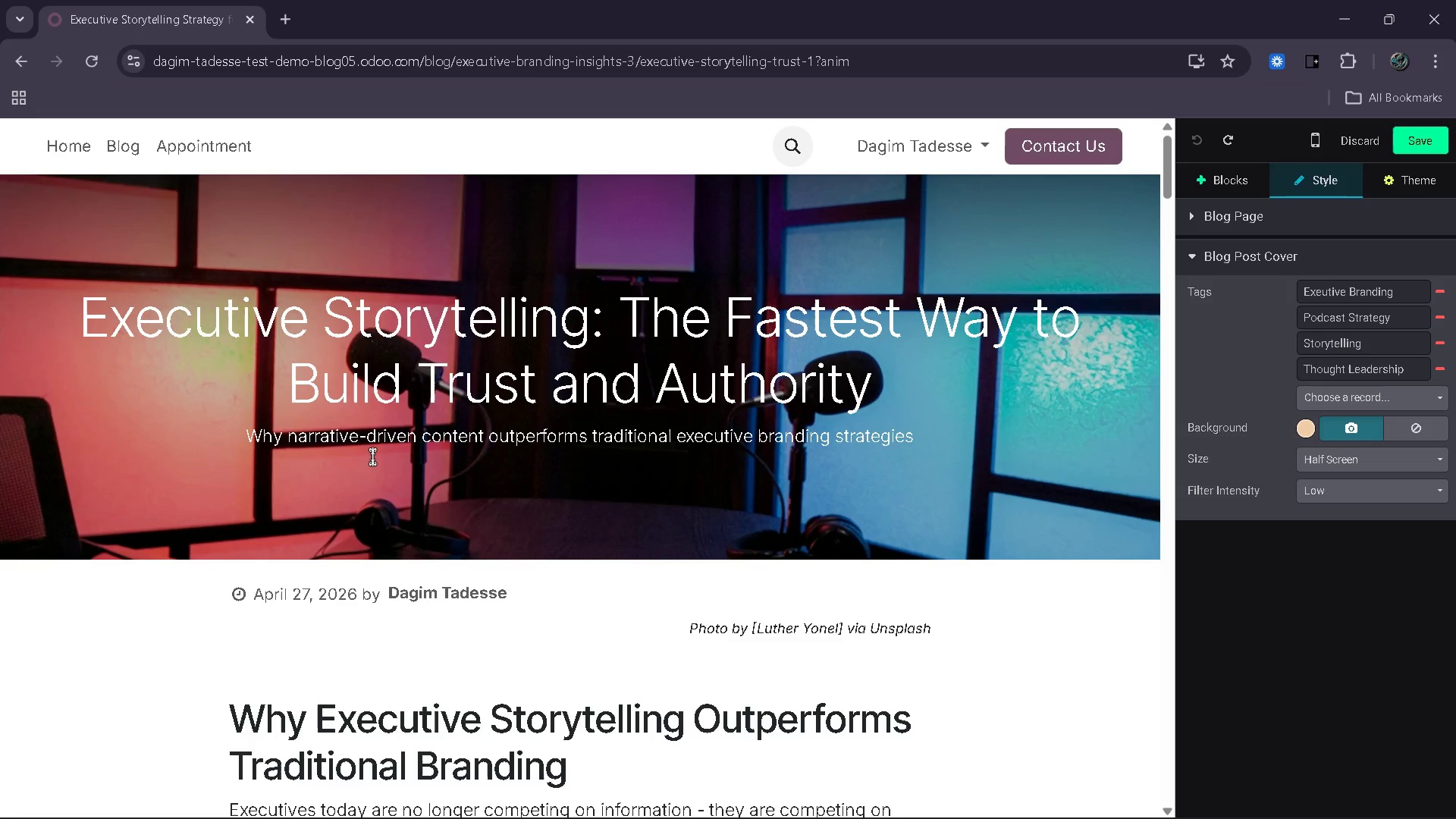 
key(Control+Z)
 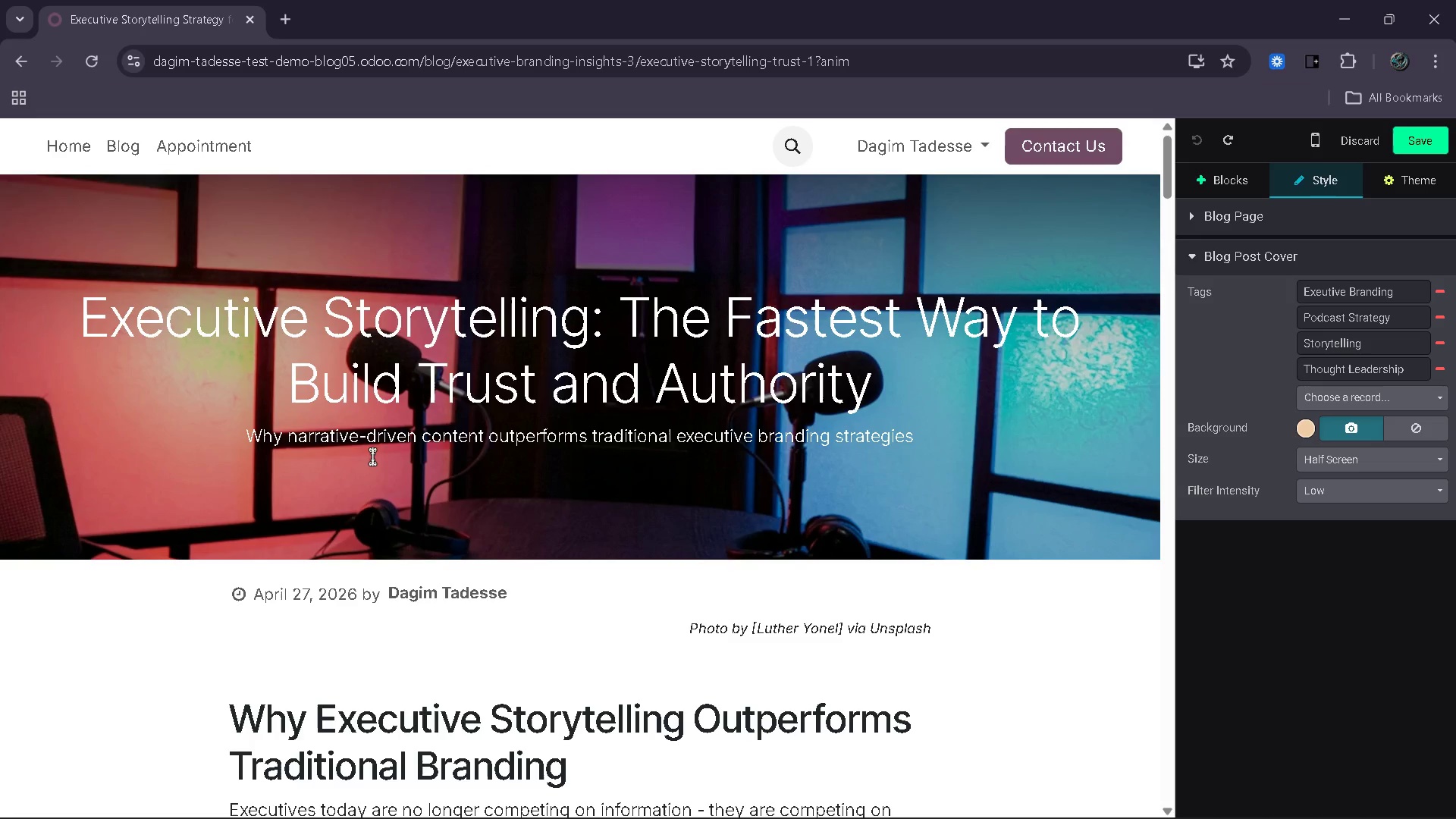 
key(Control+Z)
 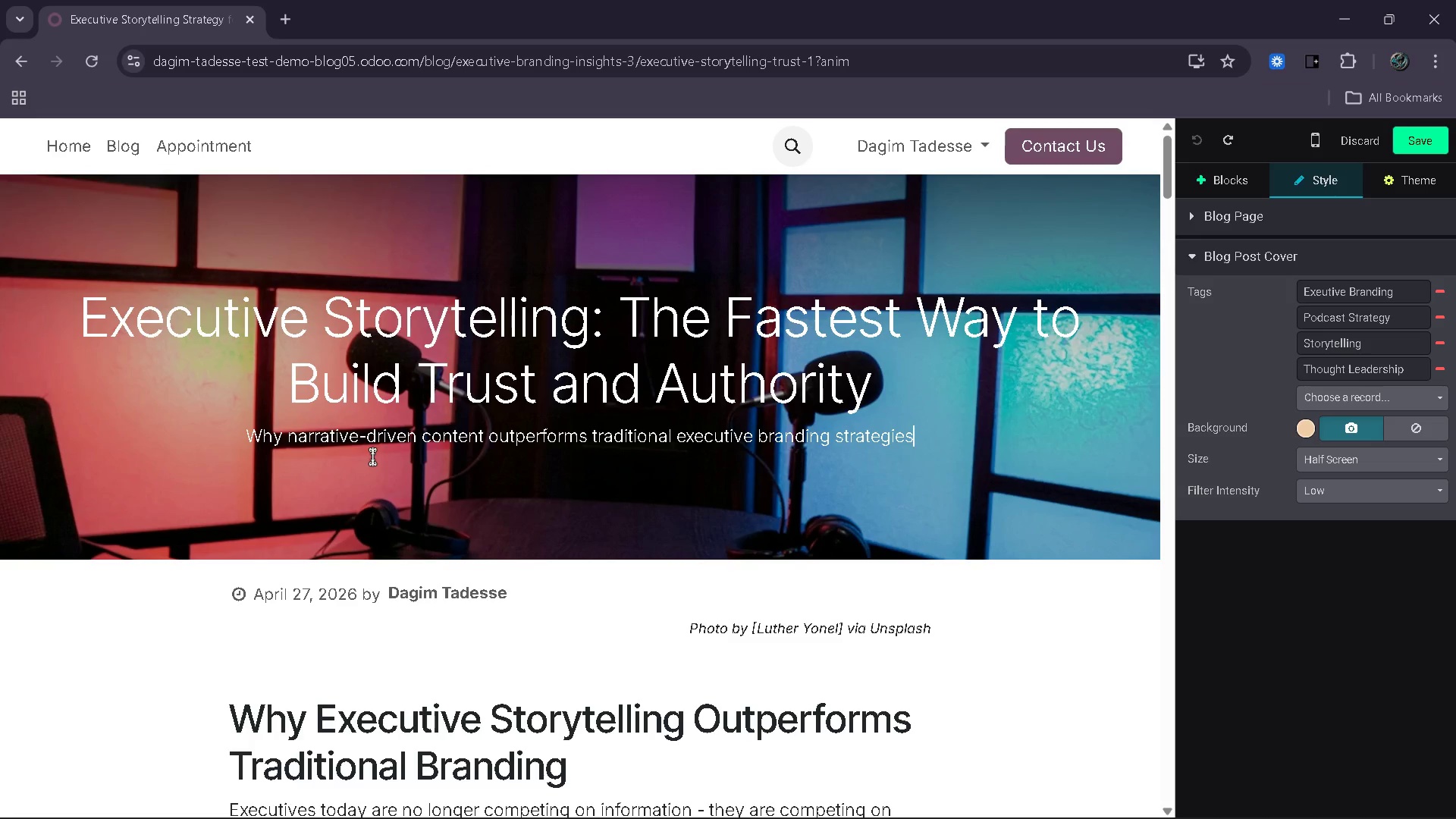 
key(Control+Z)
 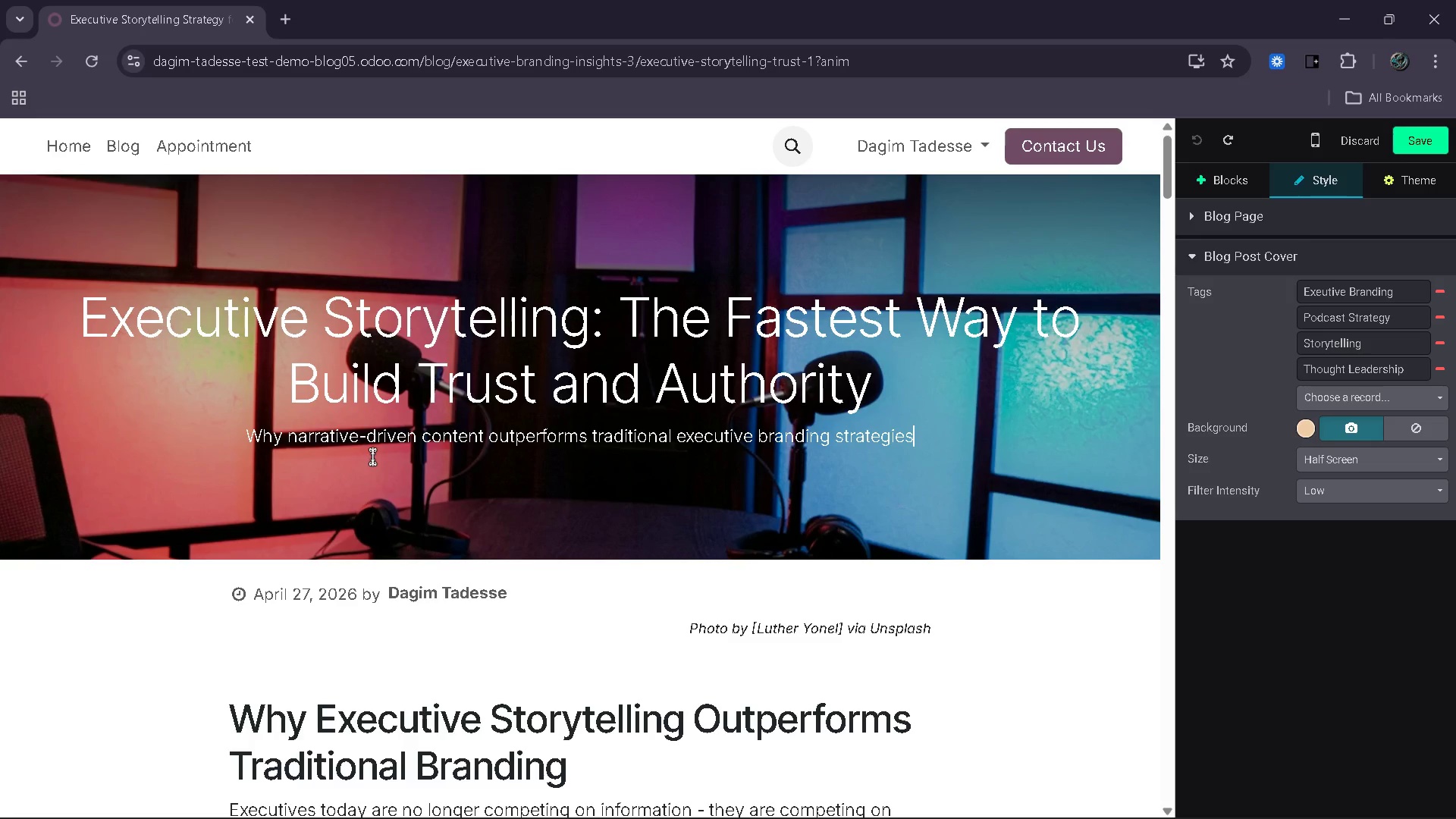 
key(Control+Z)
 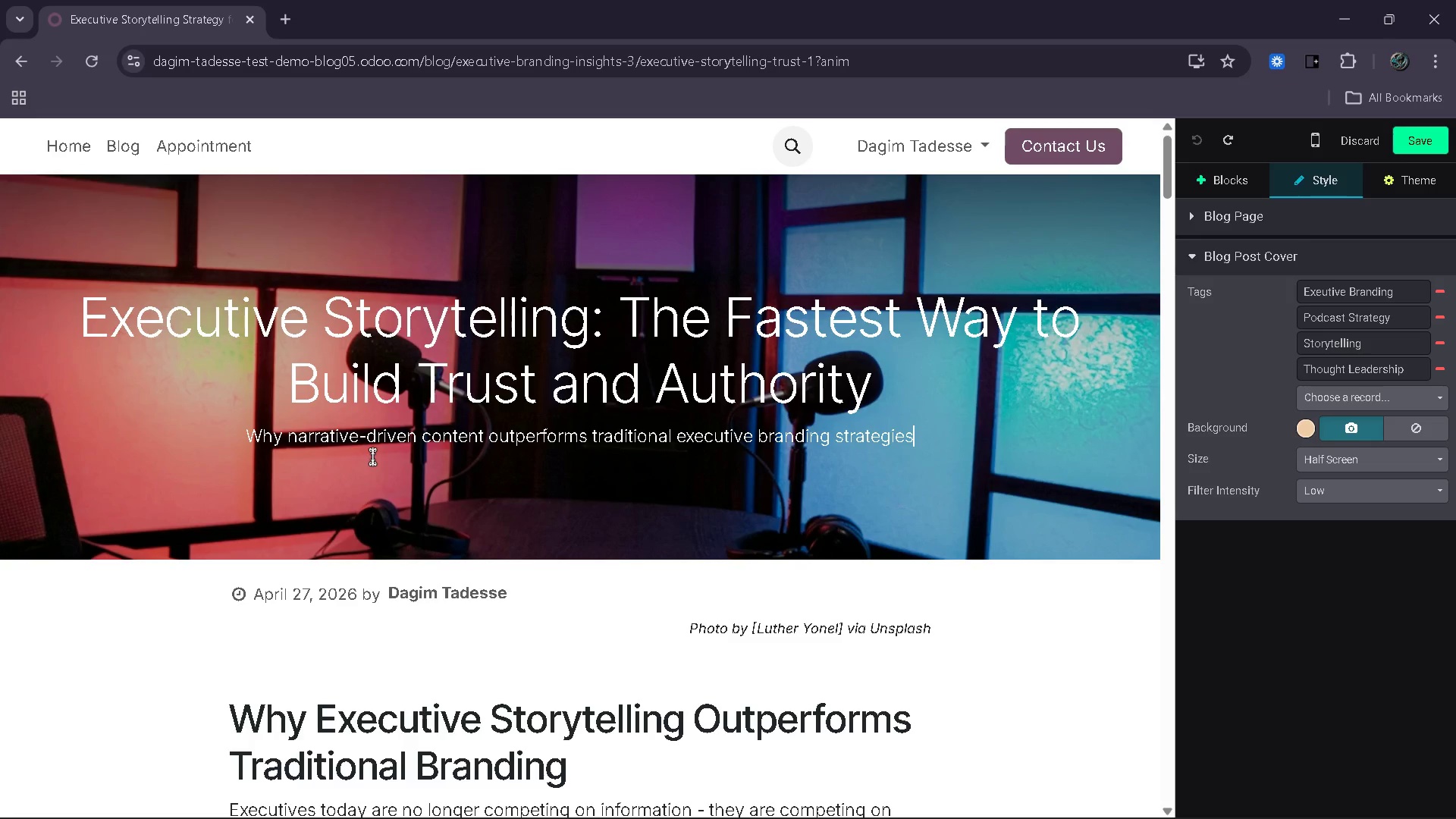 
key(Control+Z)
 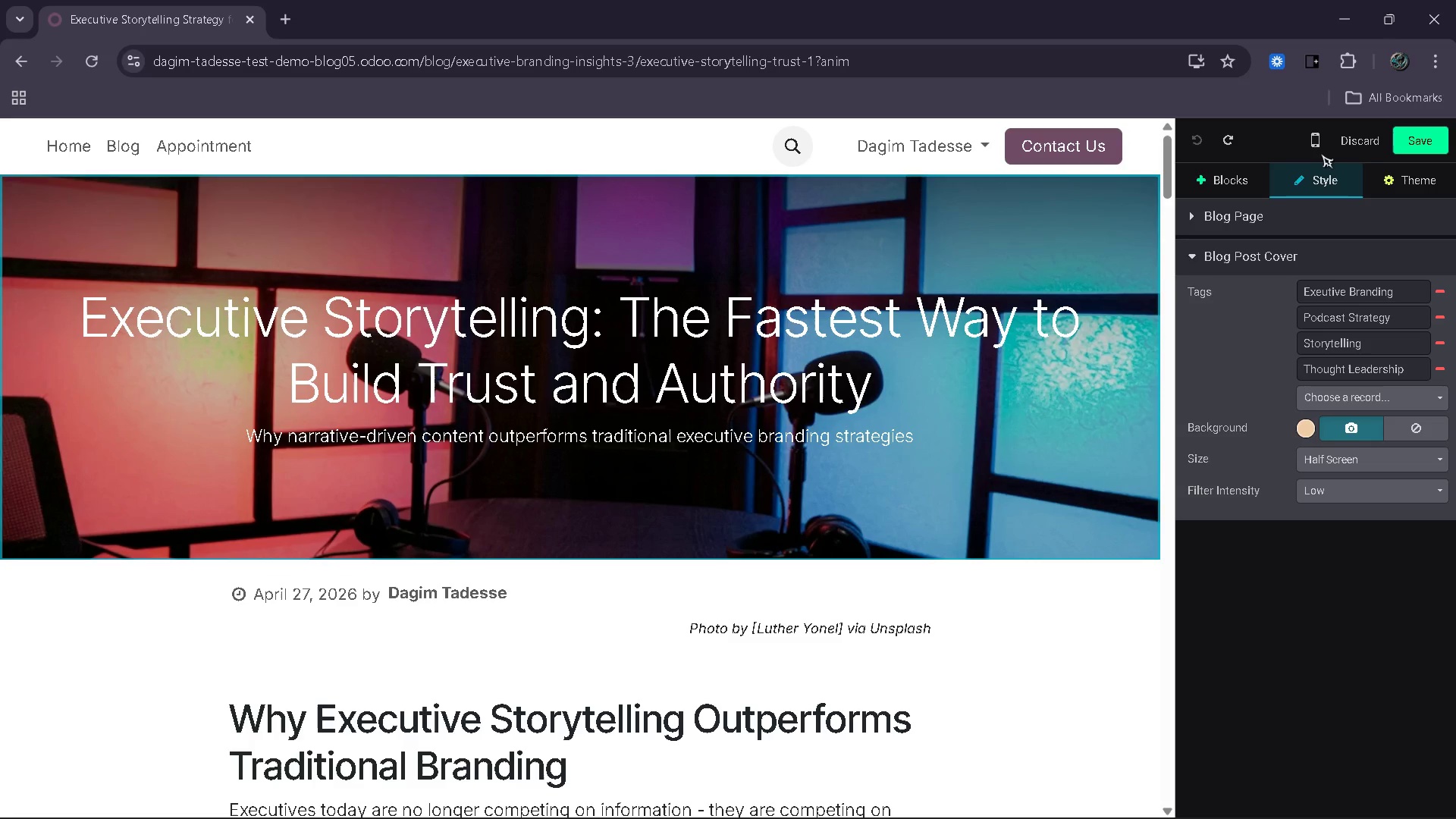 
left_click([1361, 130])
 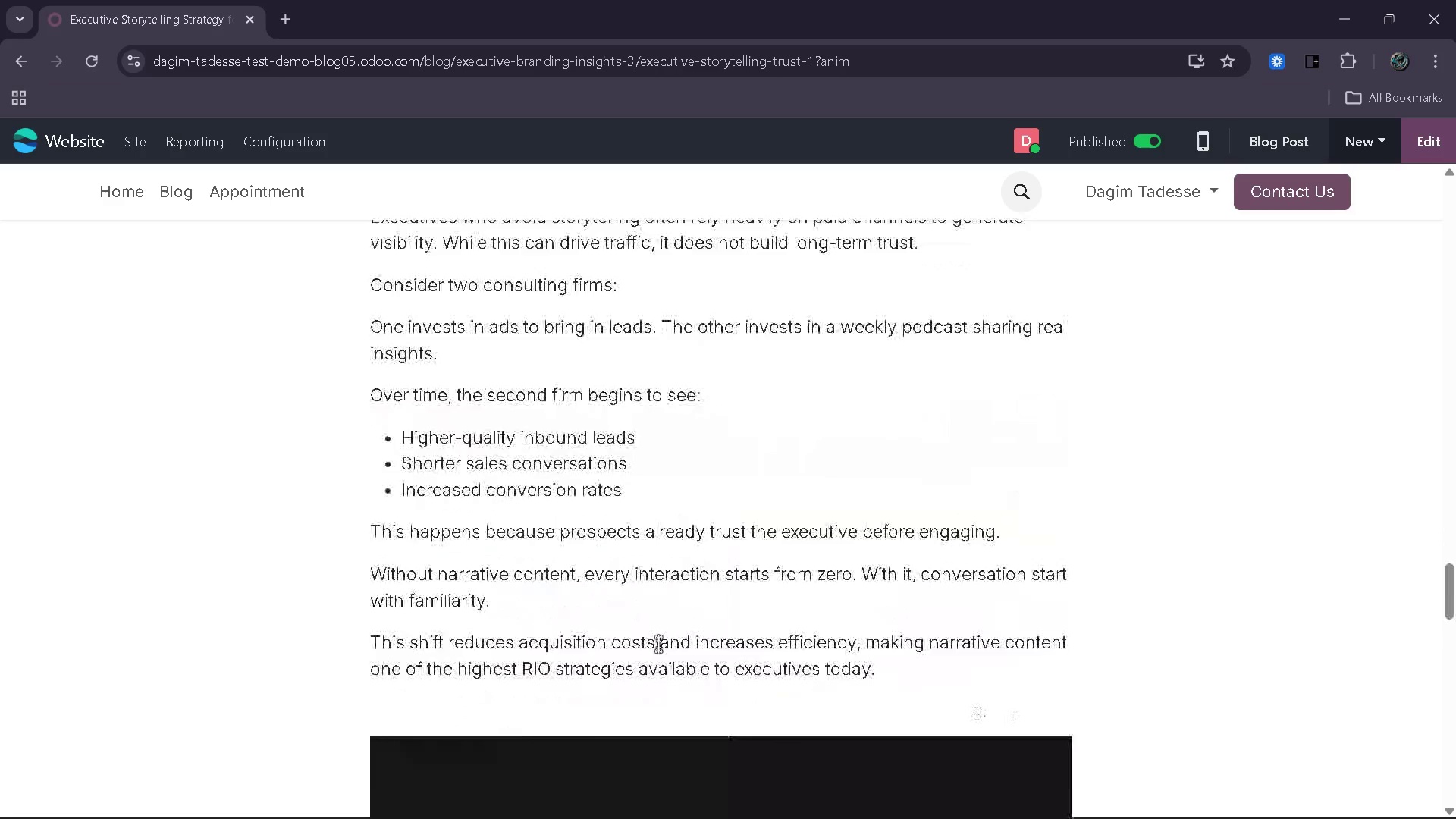 
wait(7.09)
 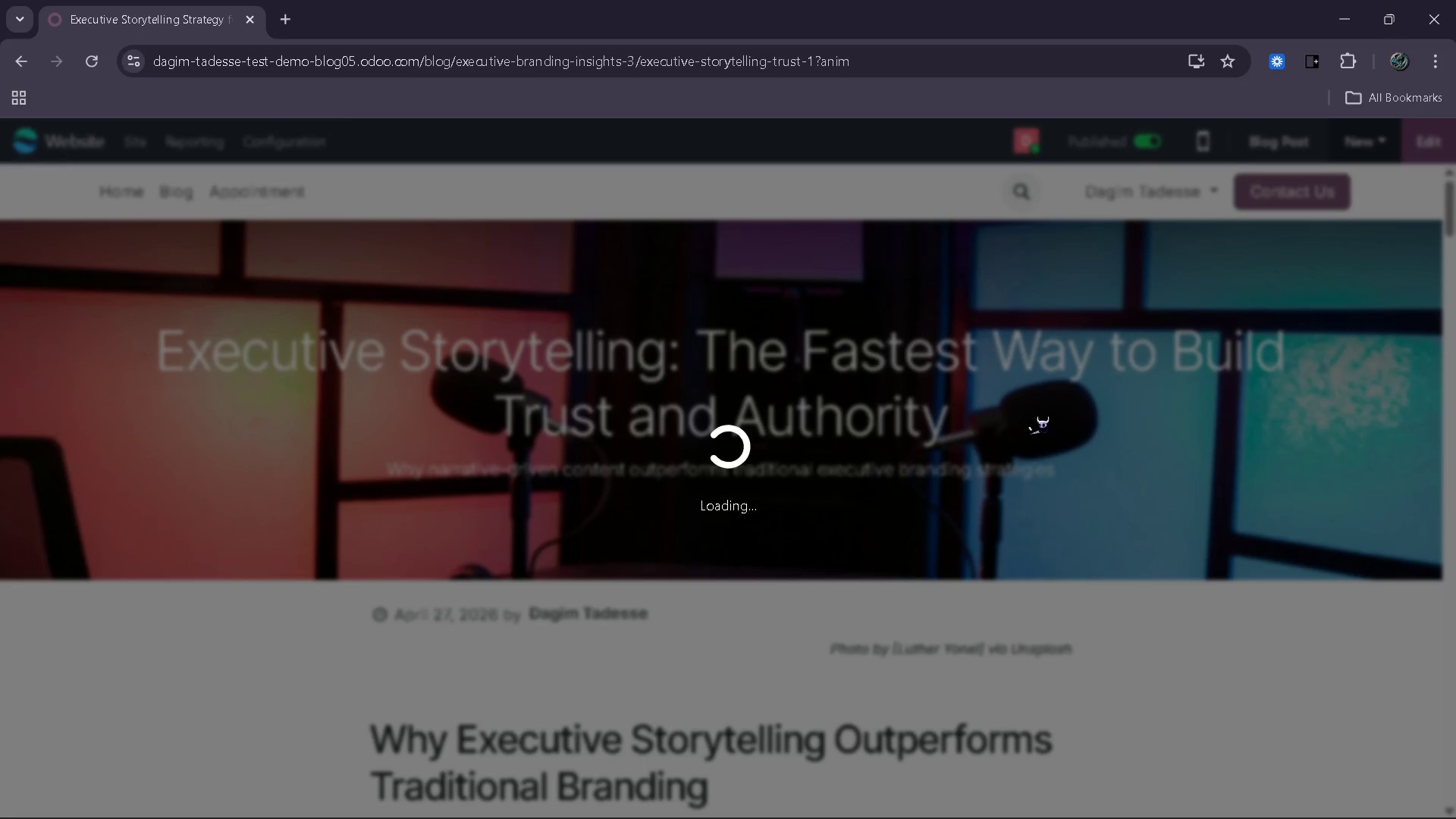 
left_click([724, 592])
 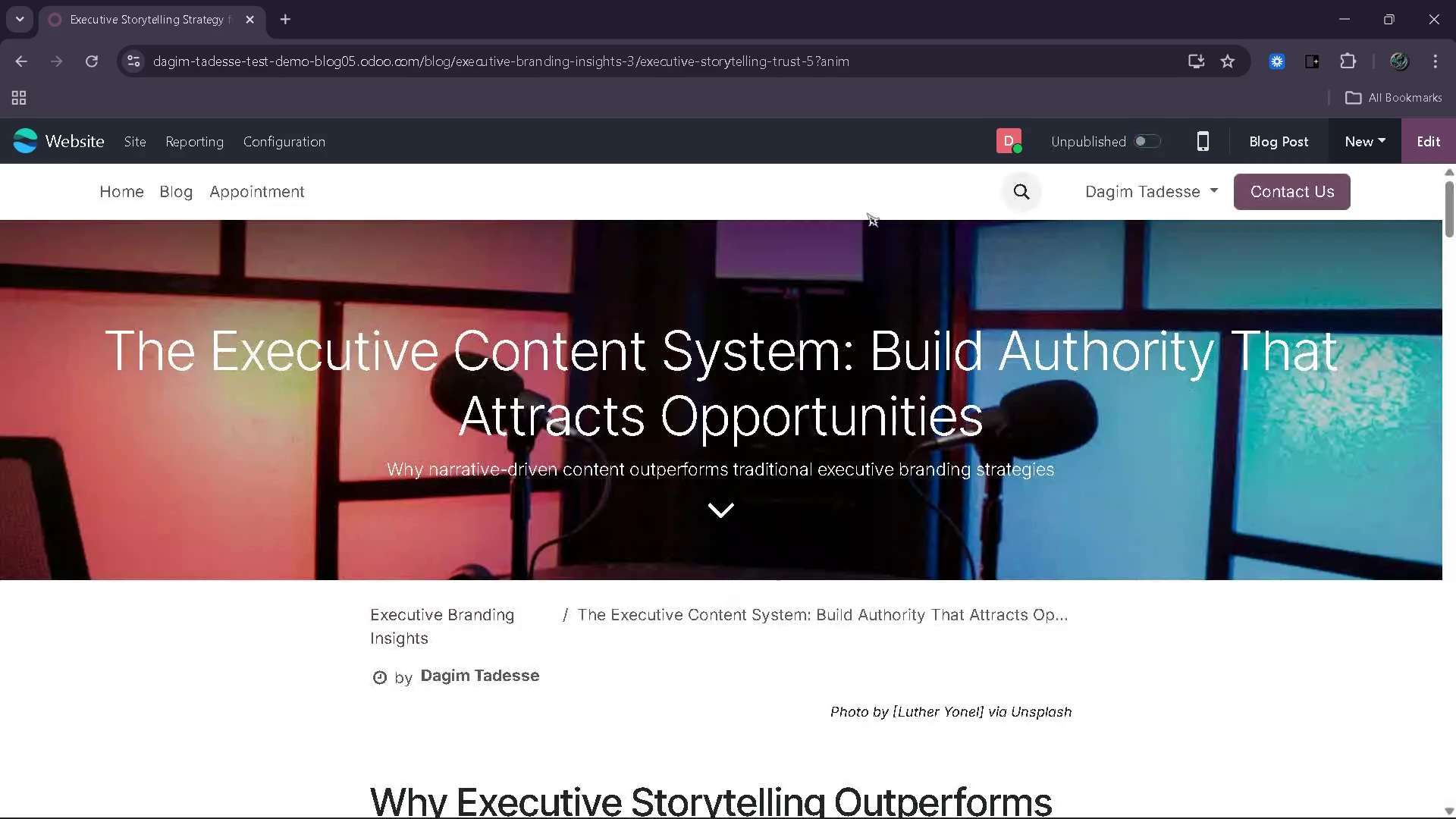 
wait(6.59)
 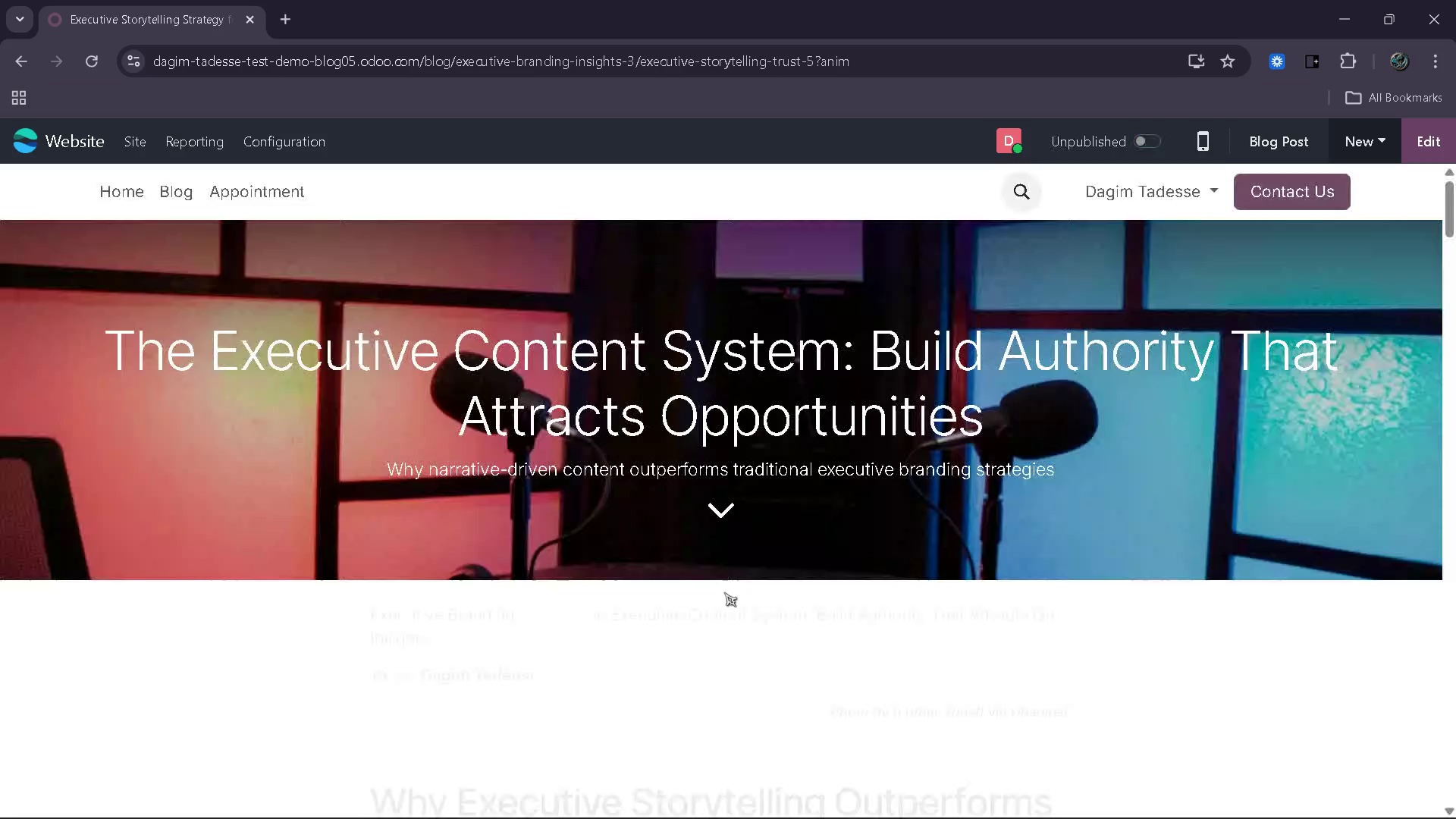 
left_click([133, 136])
 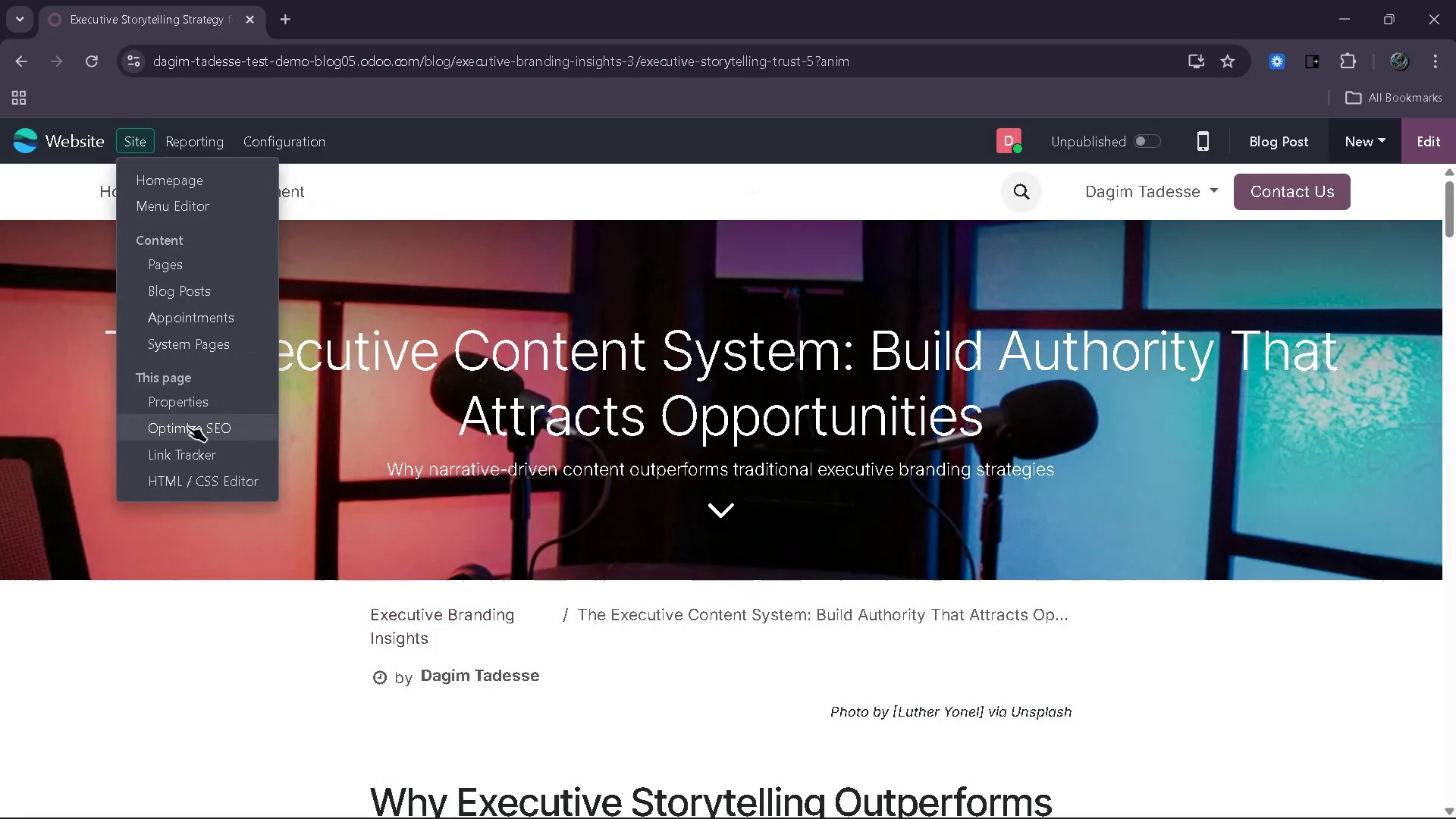 
left_click([192, 439])
 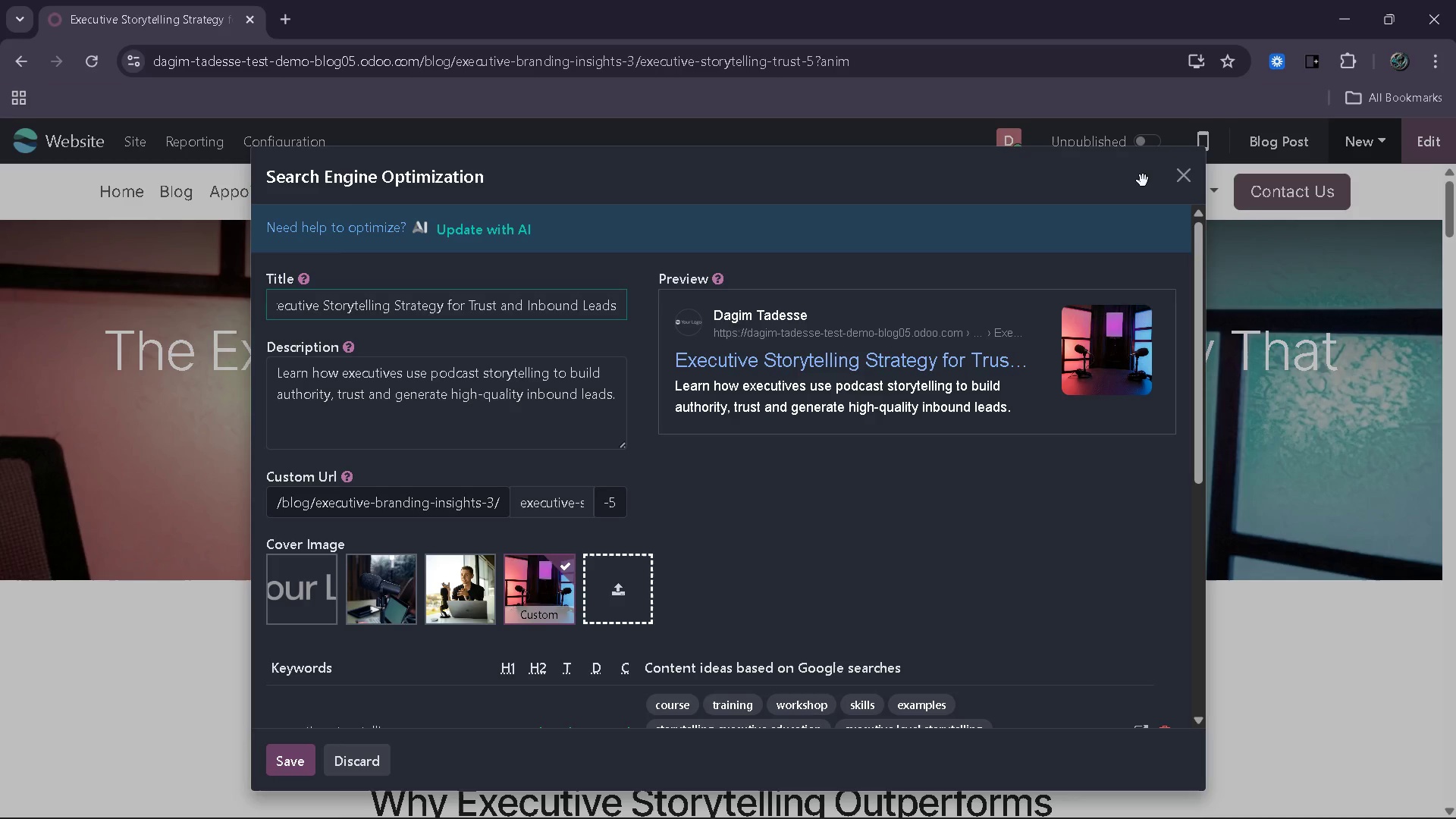 
left_click([1181, 184])
 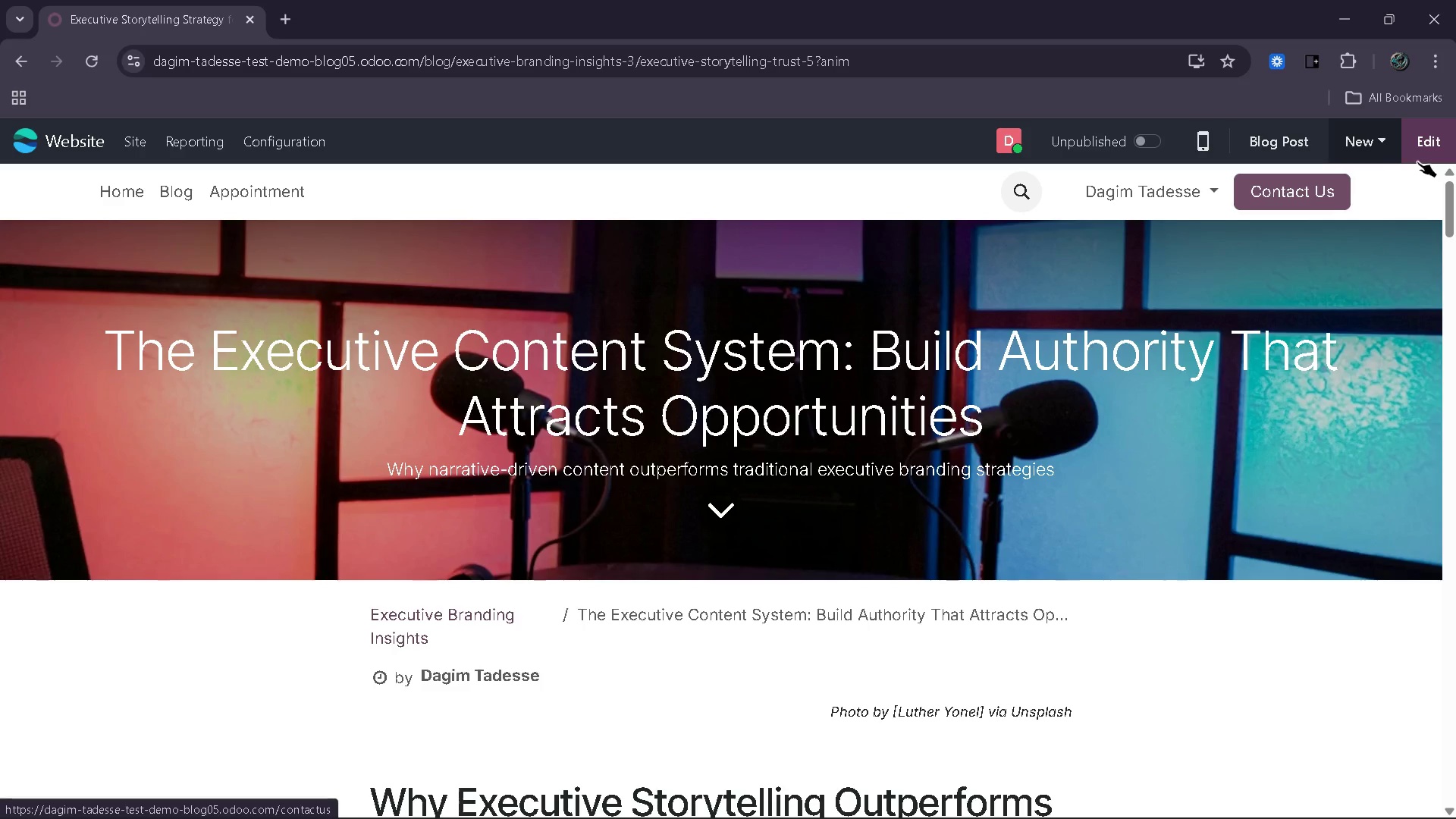 
left_click([1423, 152])
 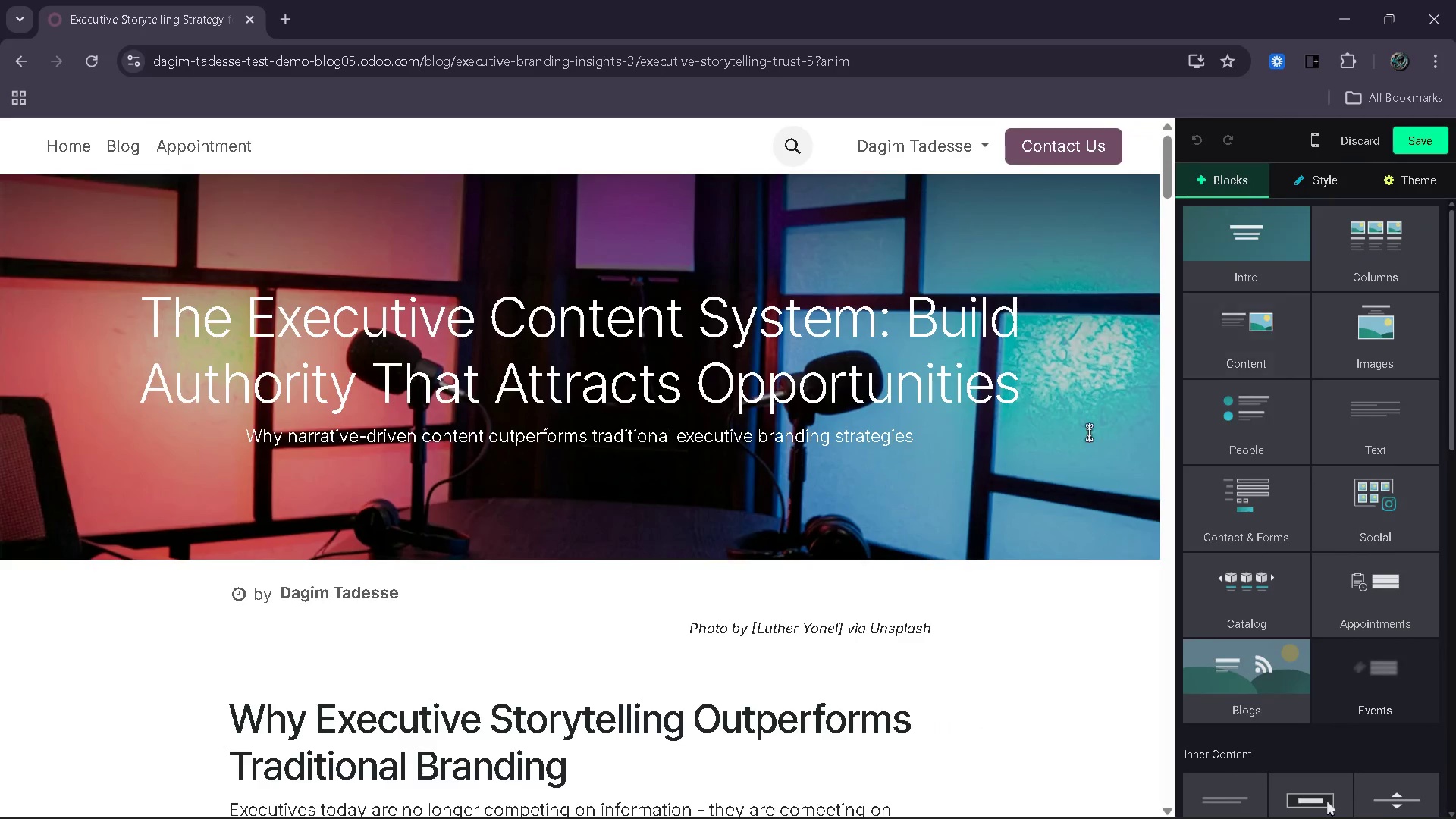 
left_click([1089, 432])
 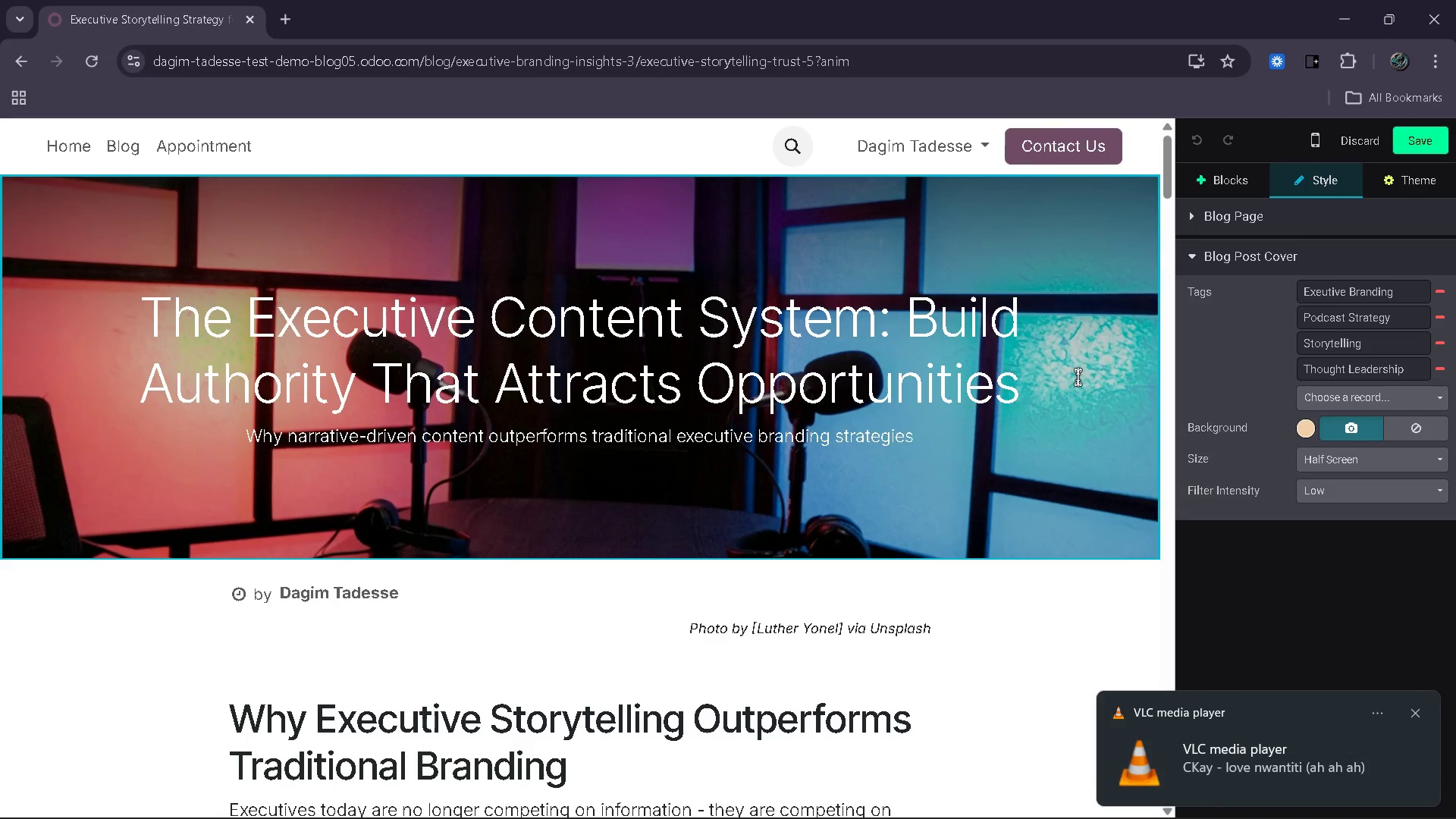 
wait(7.99)
 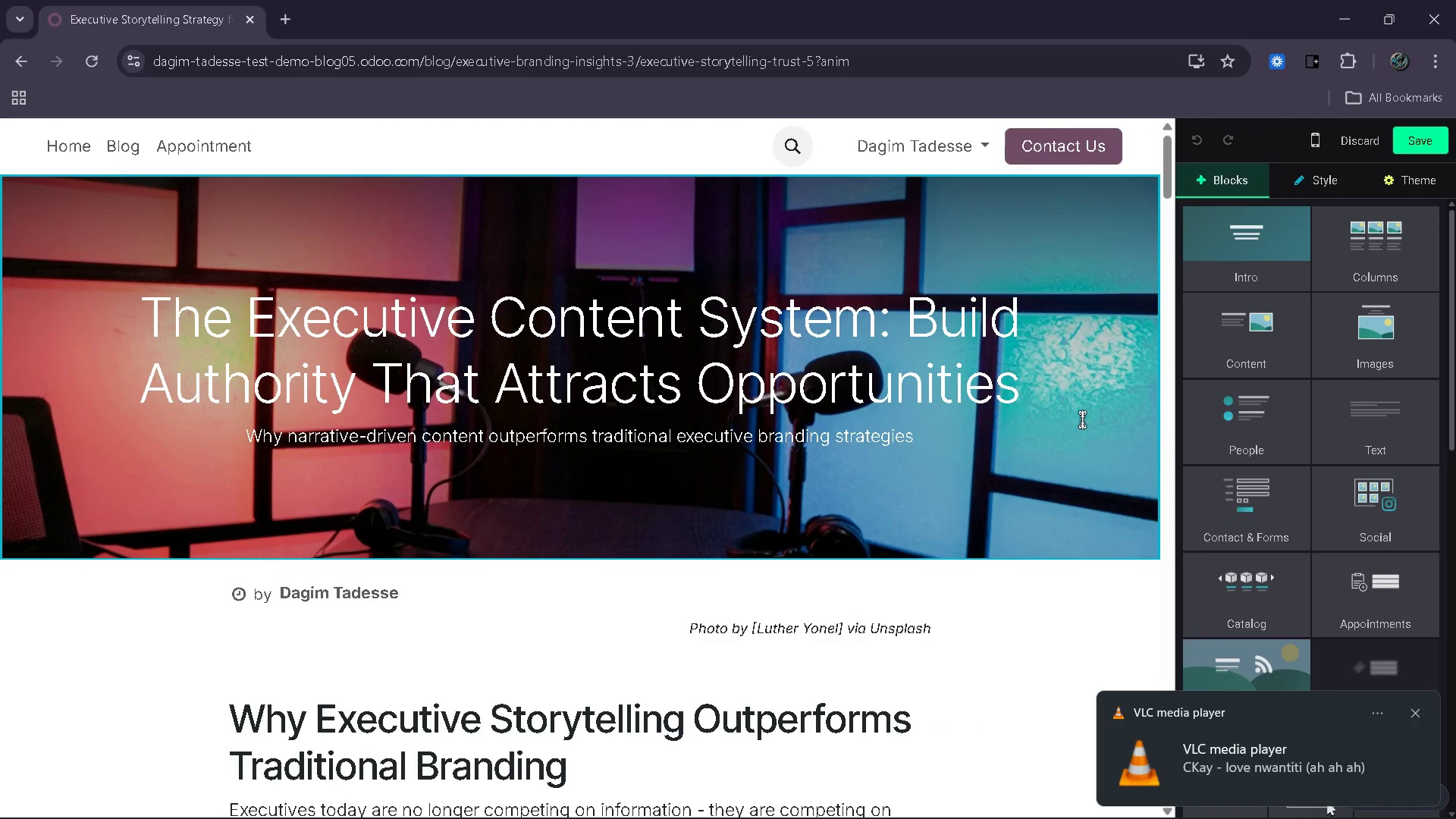 
left_click_drag(start_coordinate=[945, 431], to_coordinate=[249, 439])
 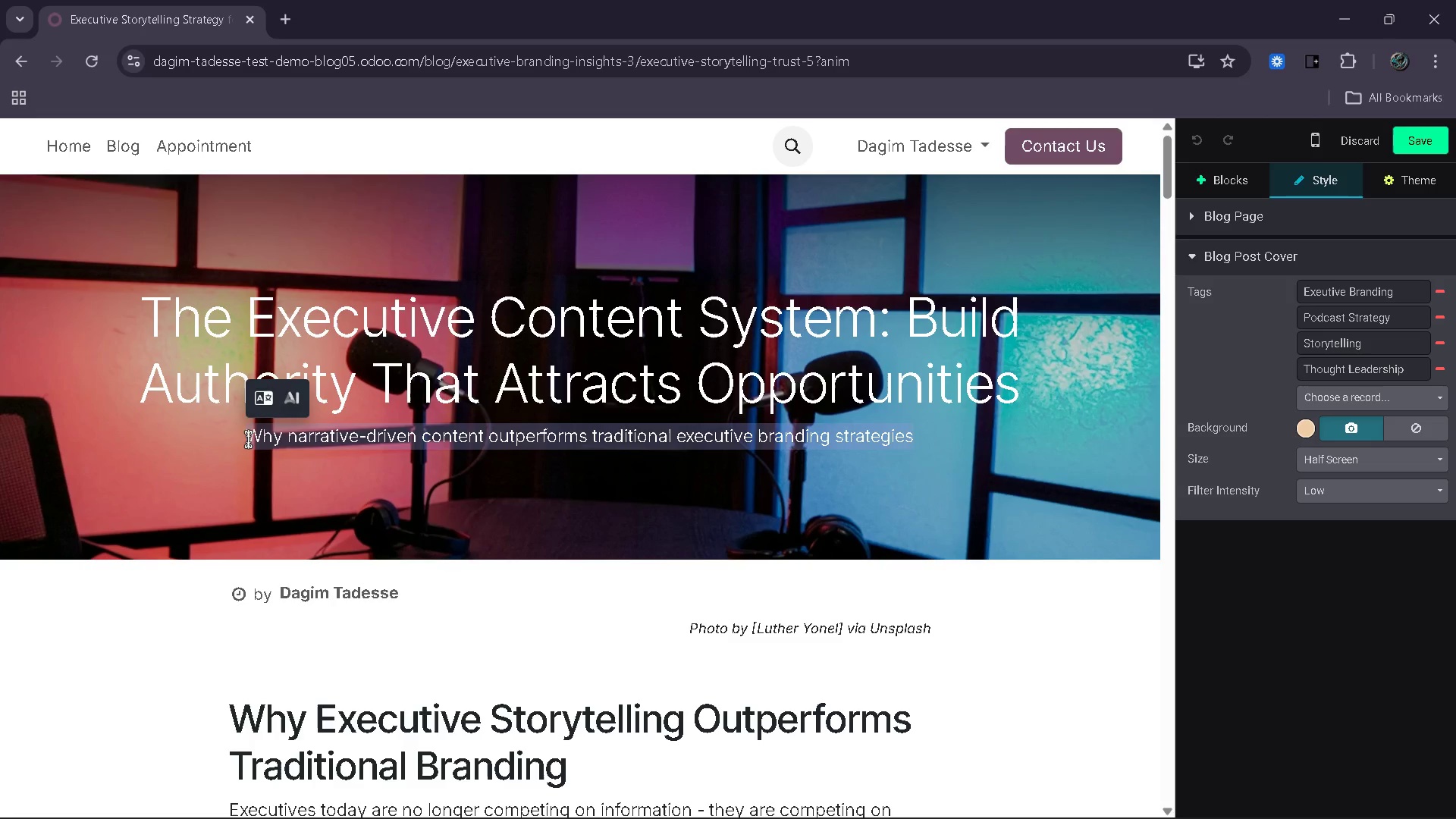 
type(How to create a scalable cotent)
key(Backspace)
key(Backspace)
key(Backspace)
key(Backspace)
type(ntent )
 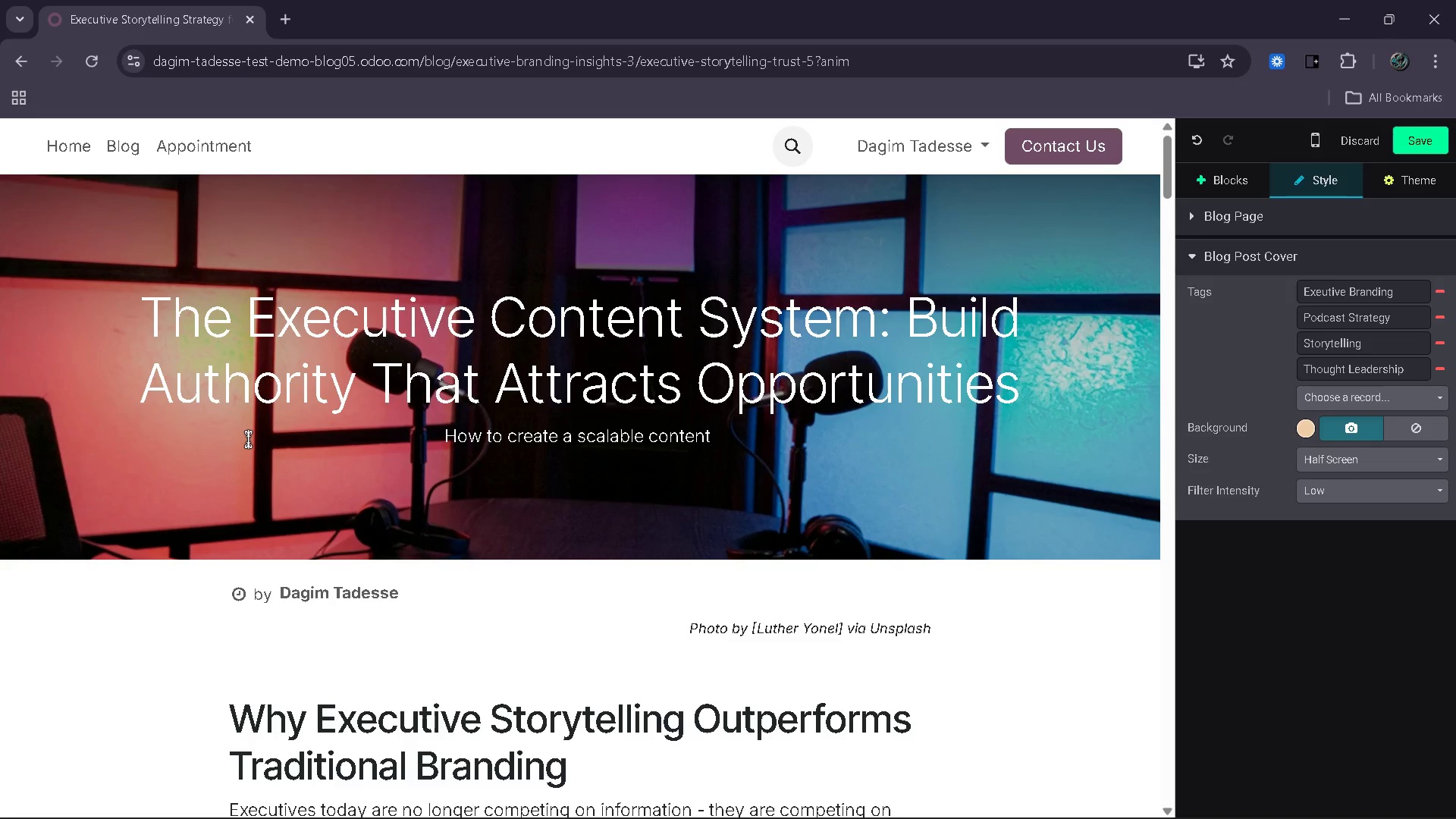 
type(ecosystem that positions you as an industry leader)
 